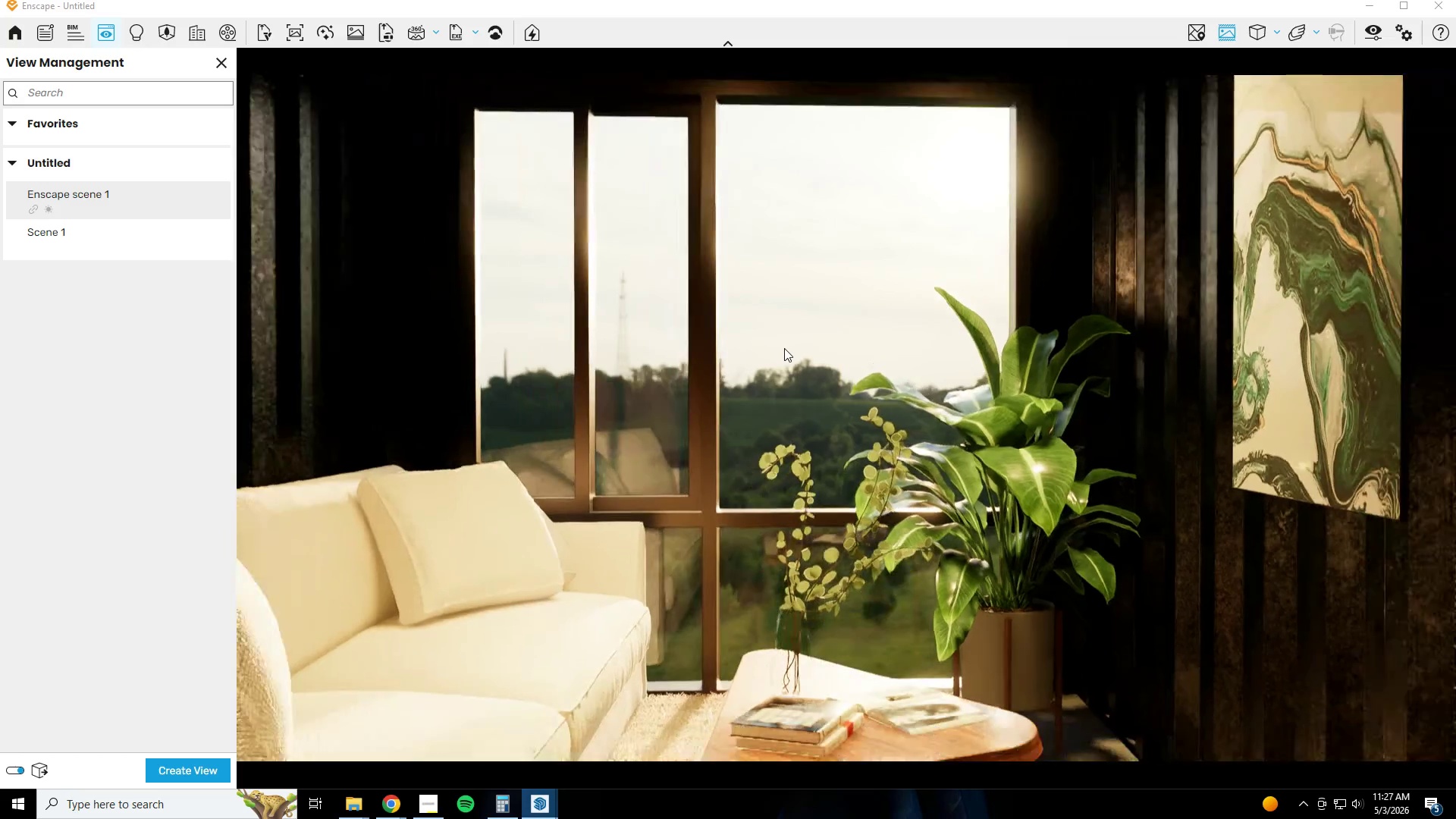 
left_click([1352, 41])
 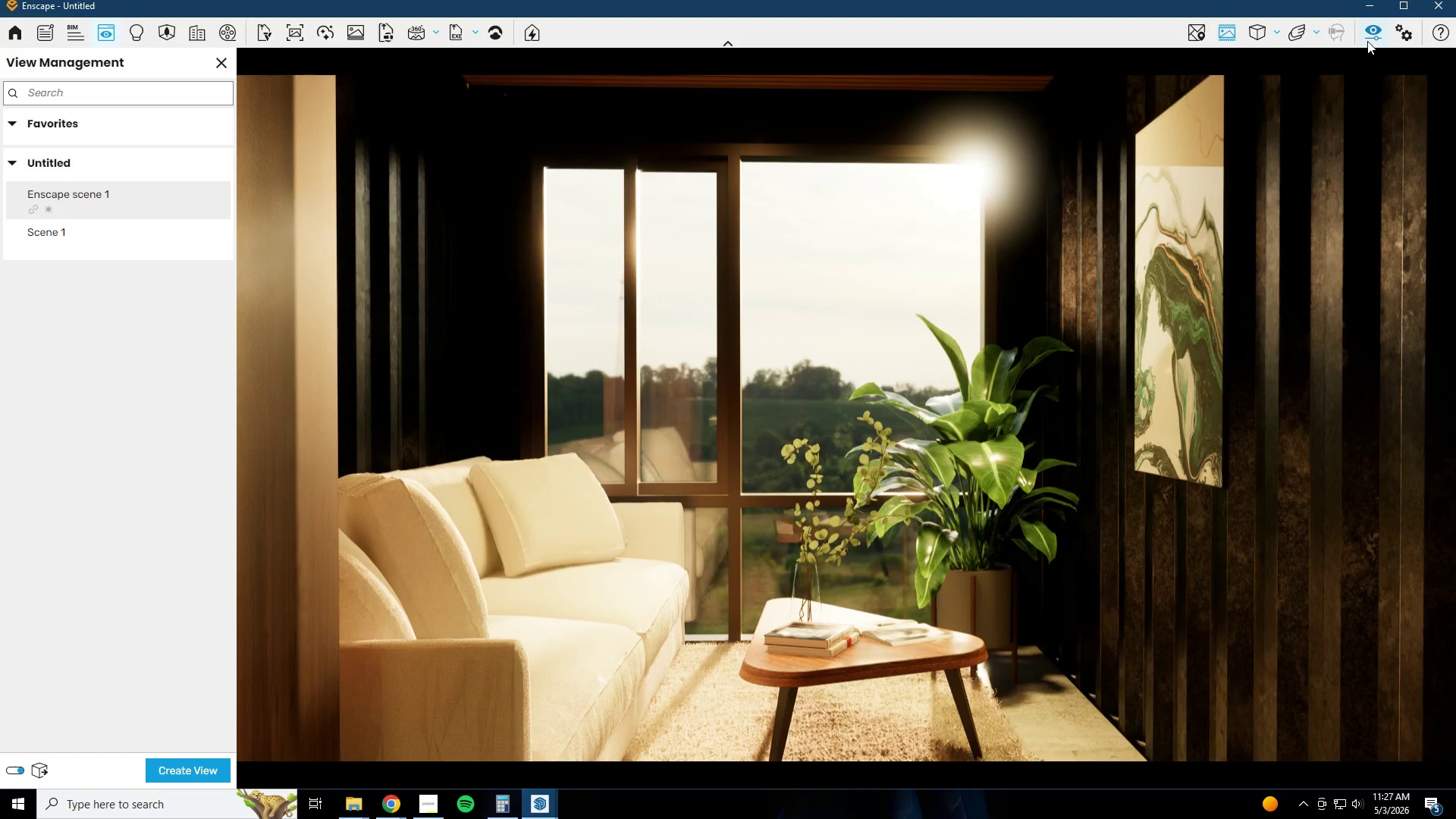 
left_click([1367, 41])
 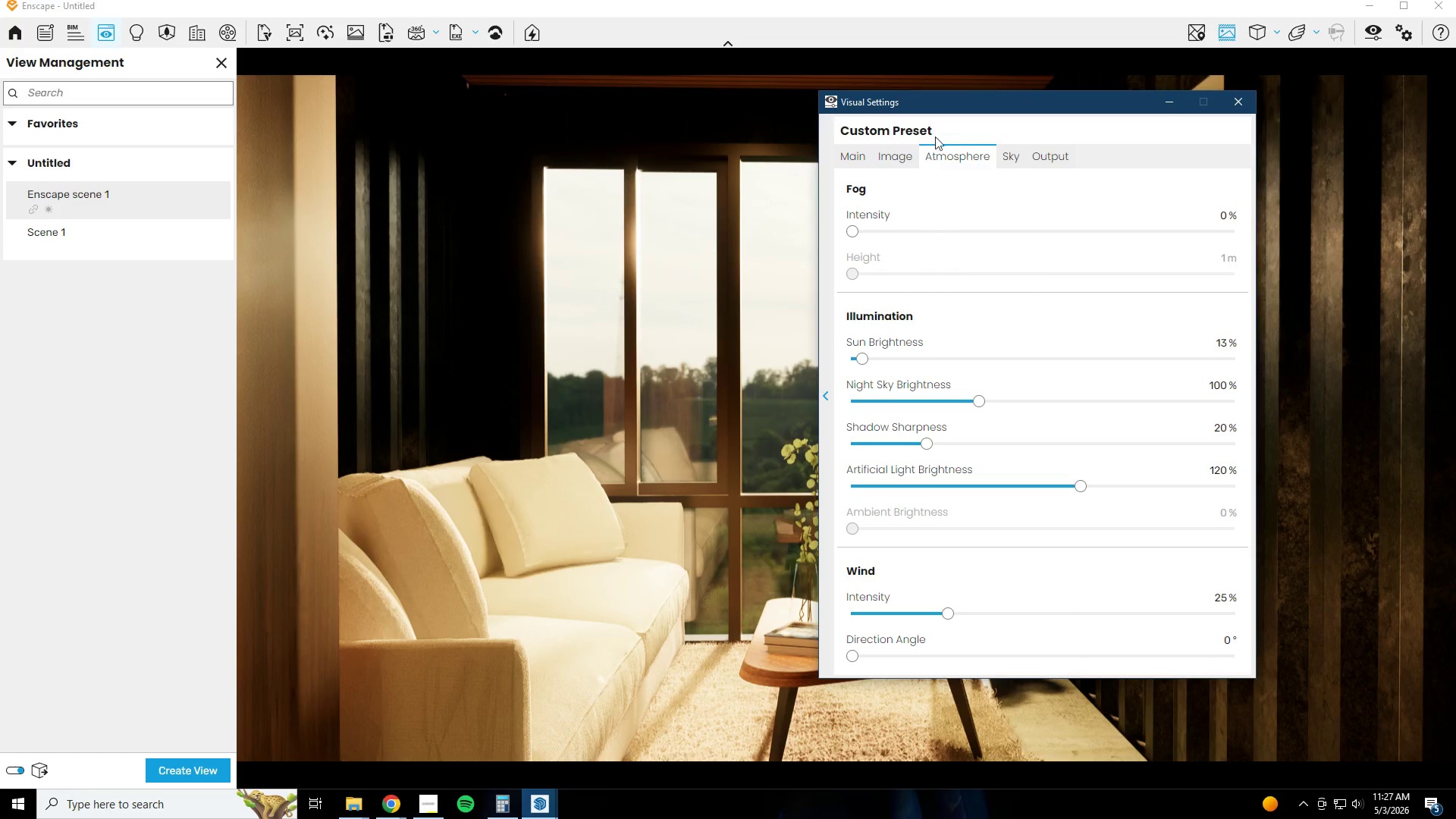 
left_click([903, 150])
 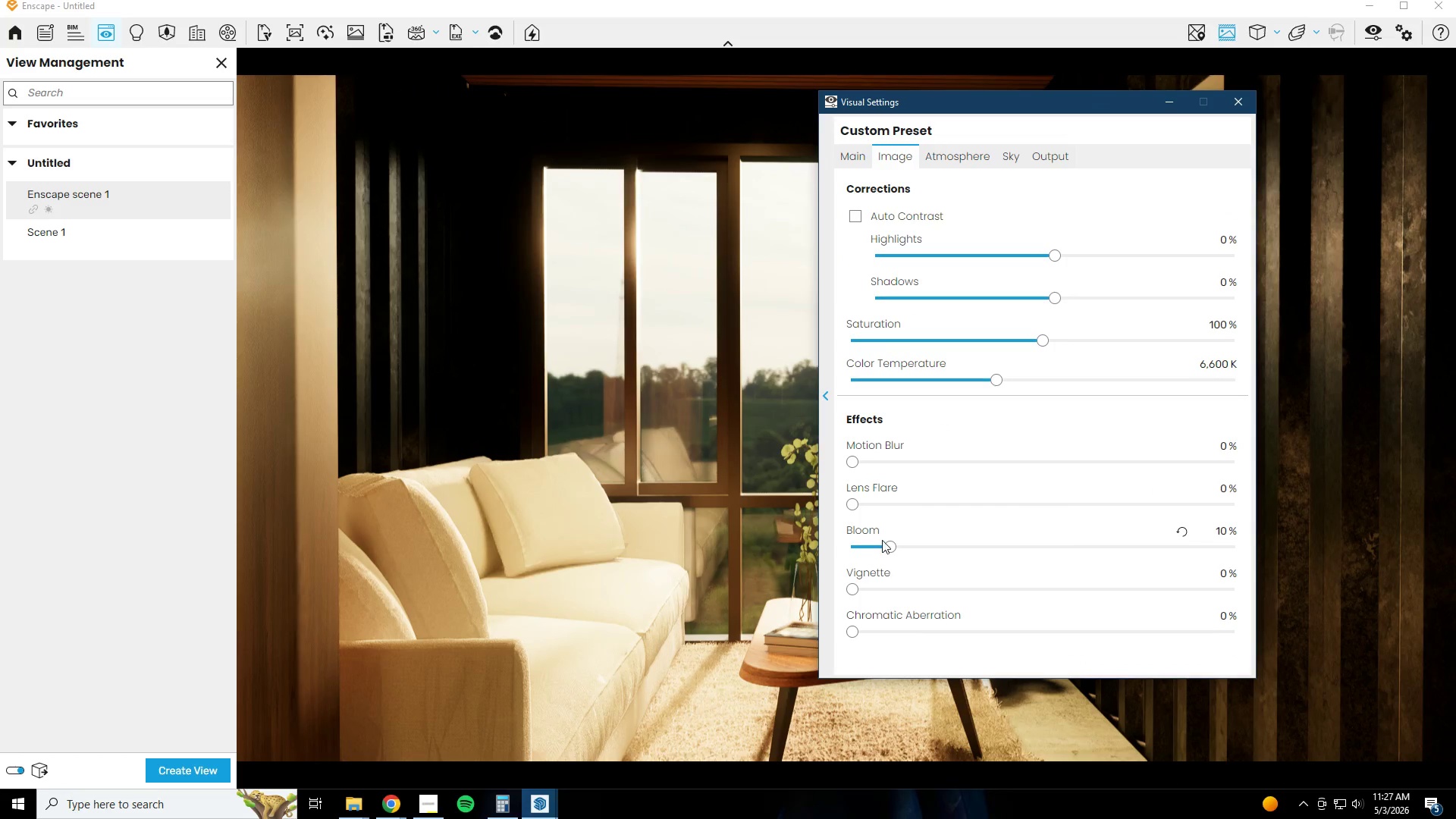 
left_click_drag(start_coordinate=[892, 547], to_coordinate=[873, 548])
 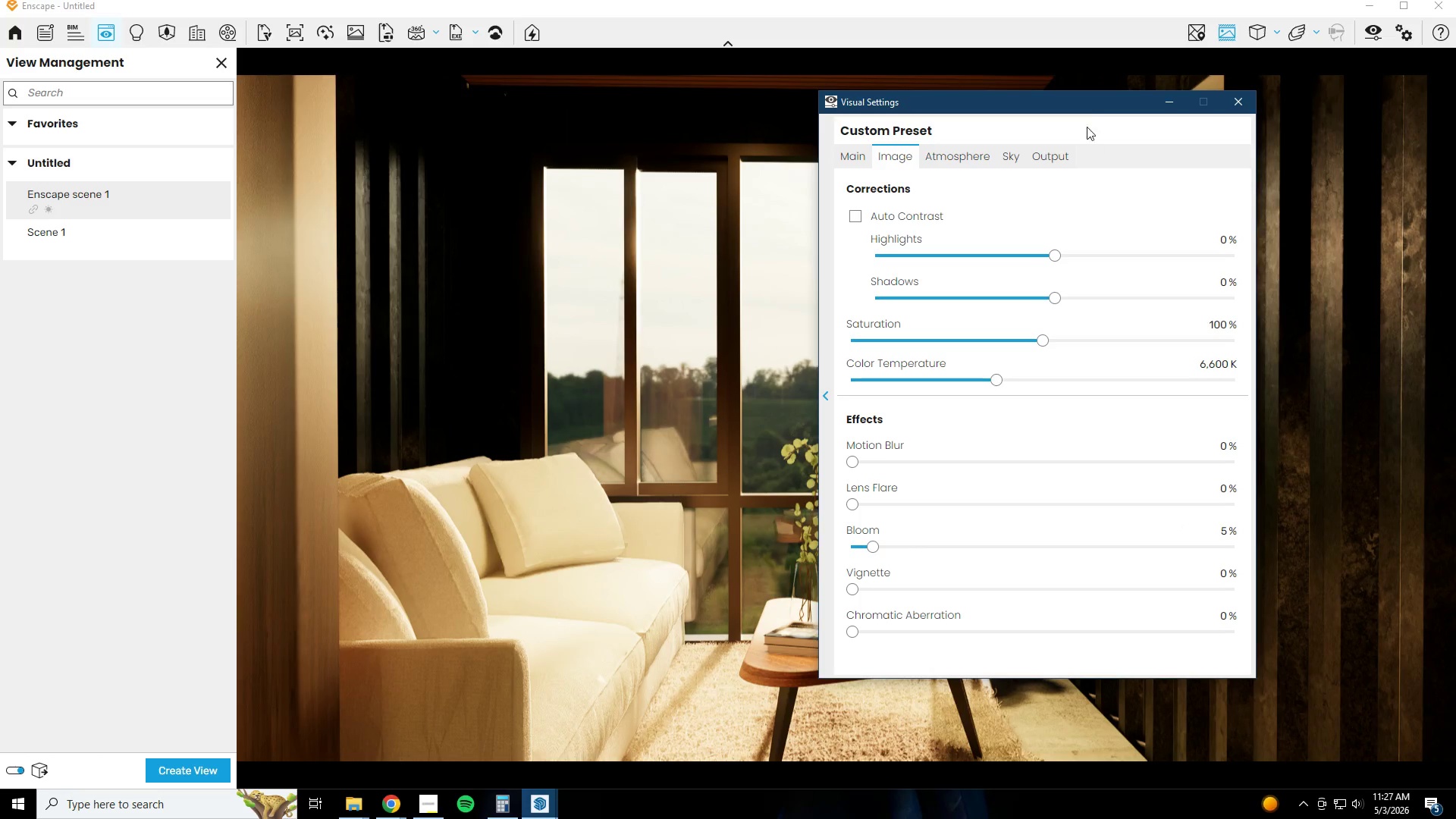 
left_click_drag(start_coordinate=[1087, 117], to_coordinate=[987, 290])
 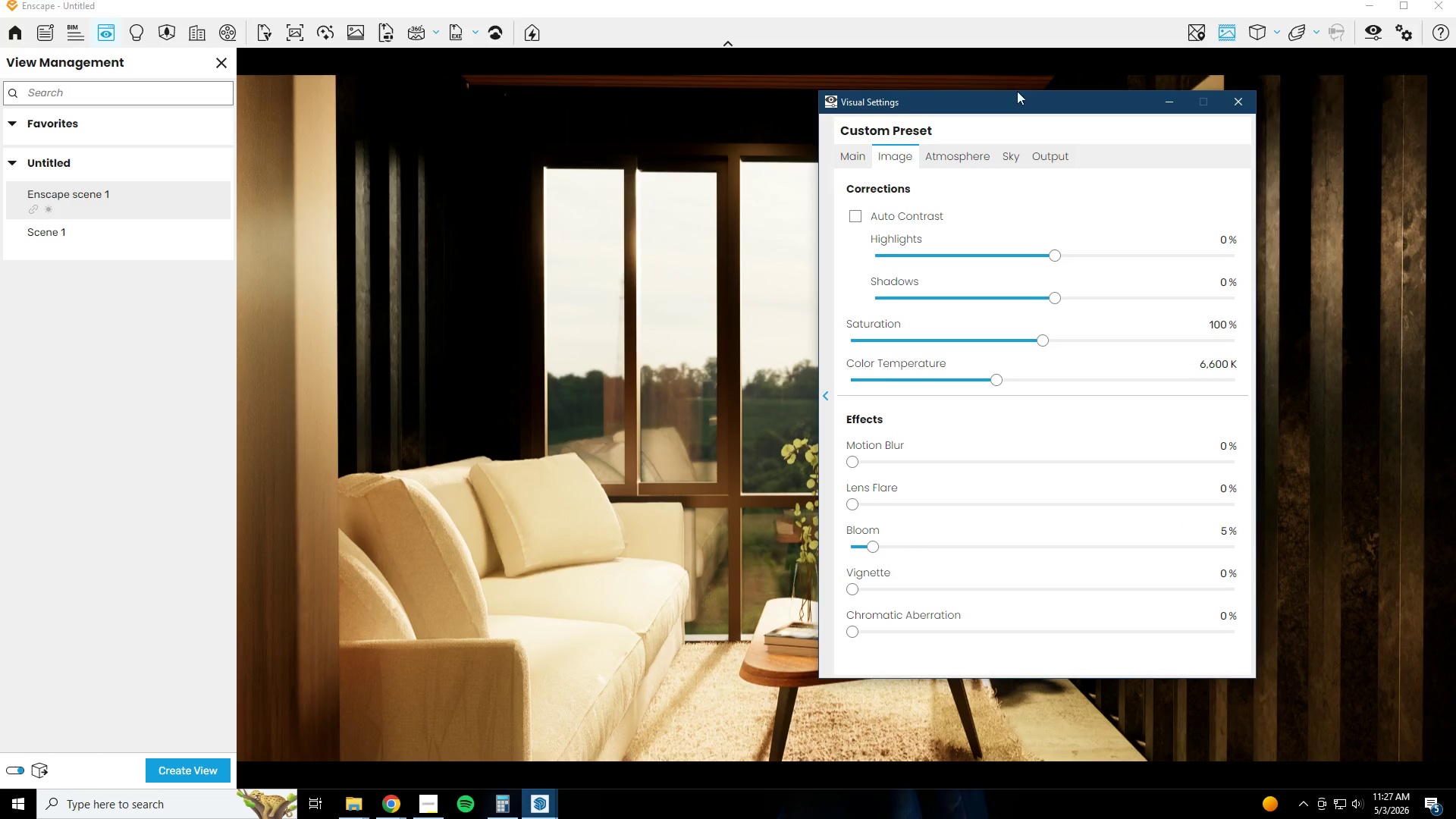 
left_click_drag(start_coordinate=[1017, 104], to_coordinate=[841, 311])
 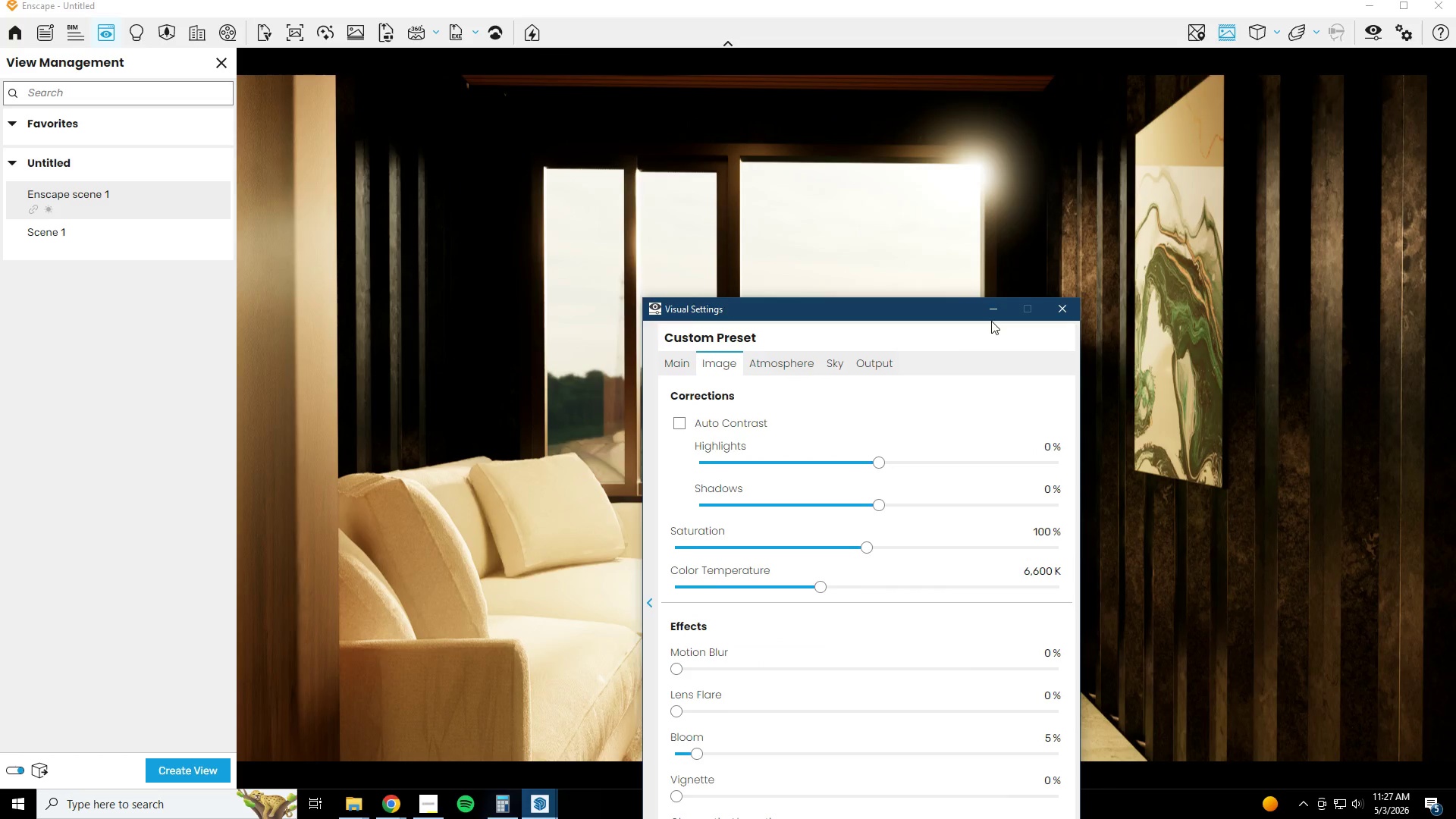 
double_click([986, 315])
 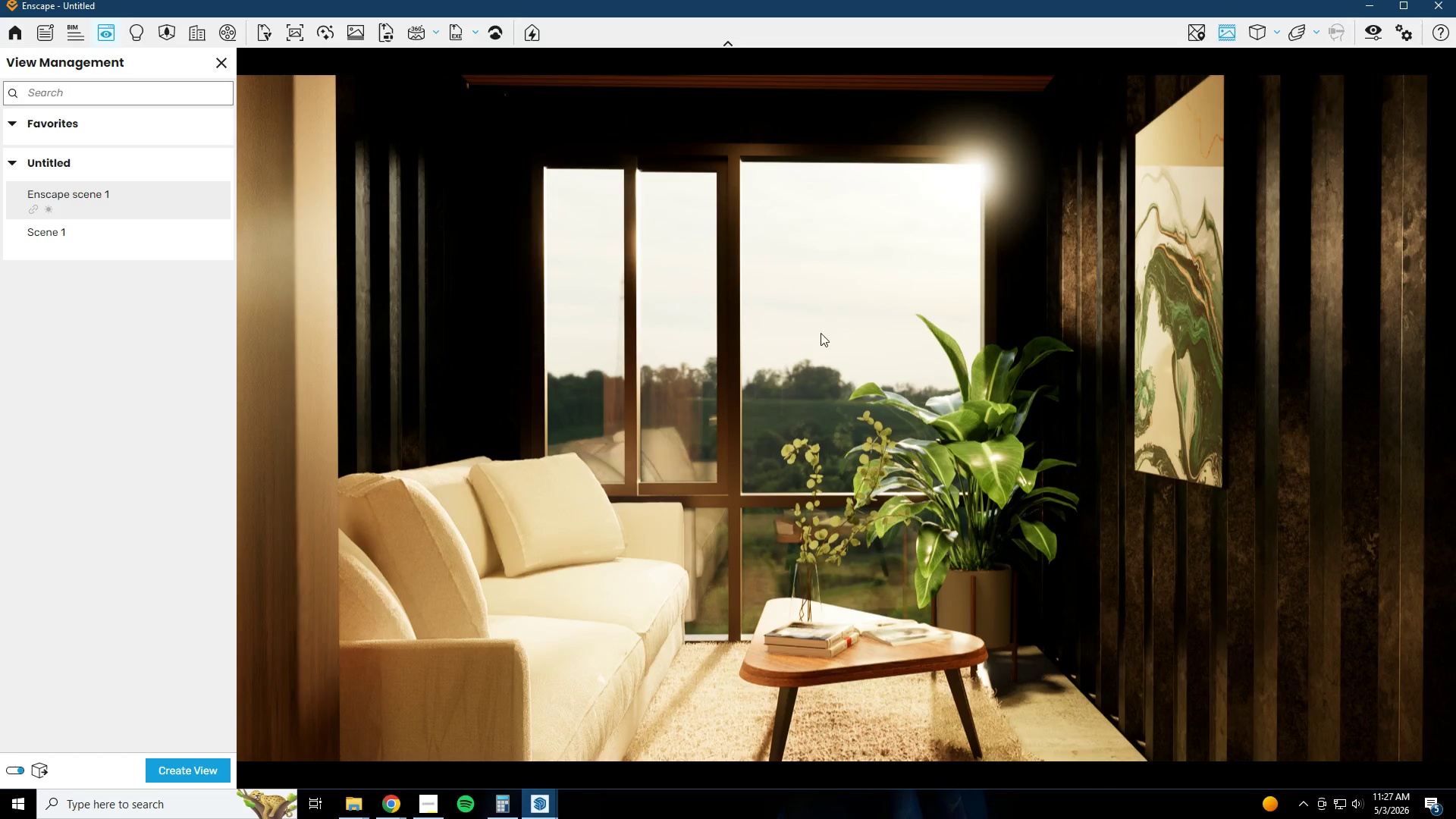 
left_click([727, 356])
 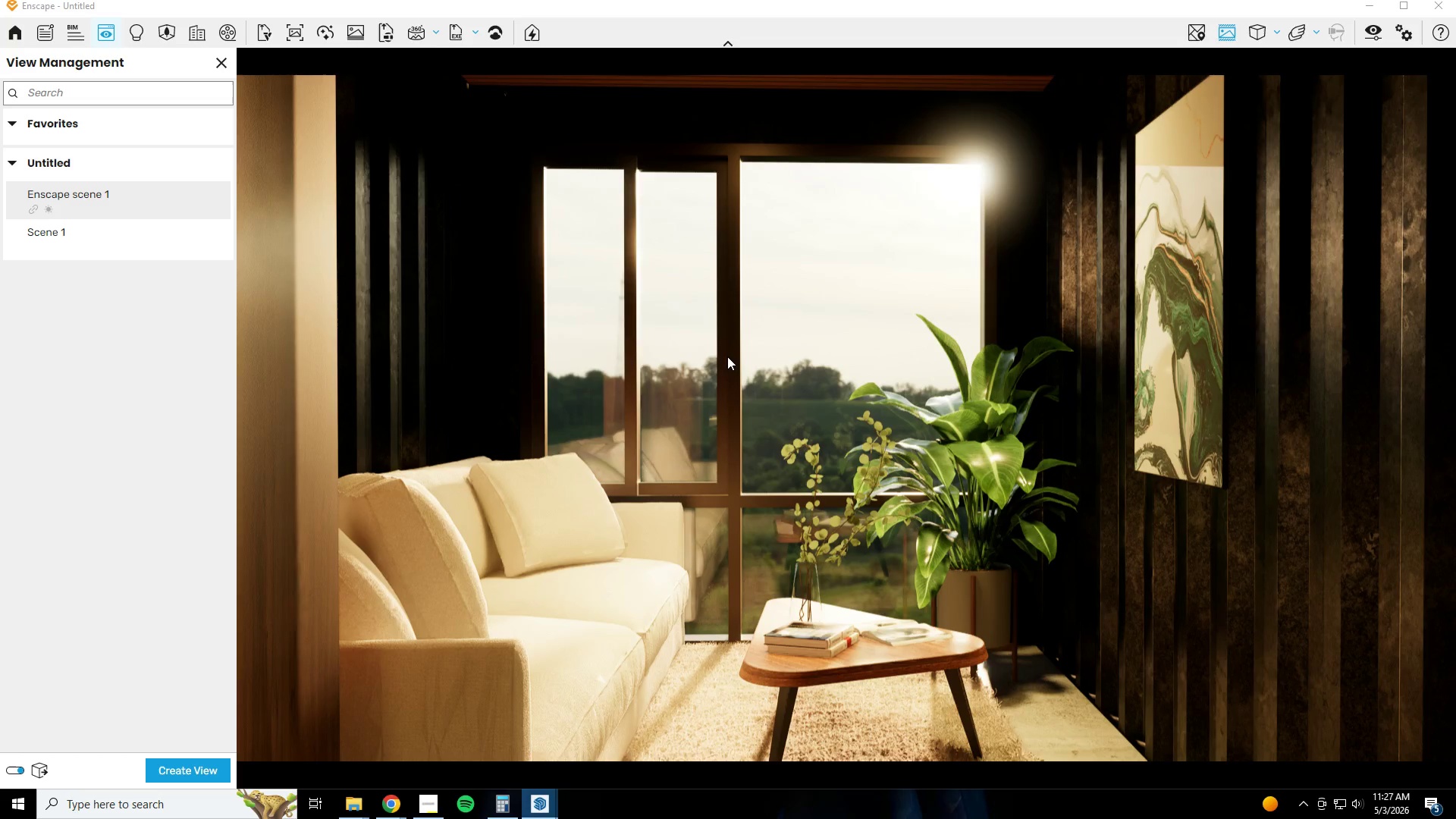 
hold_key(key=W, duration=0.89)
 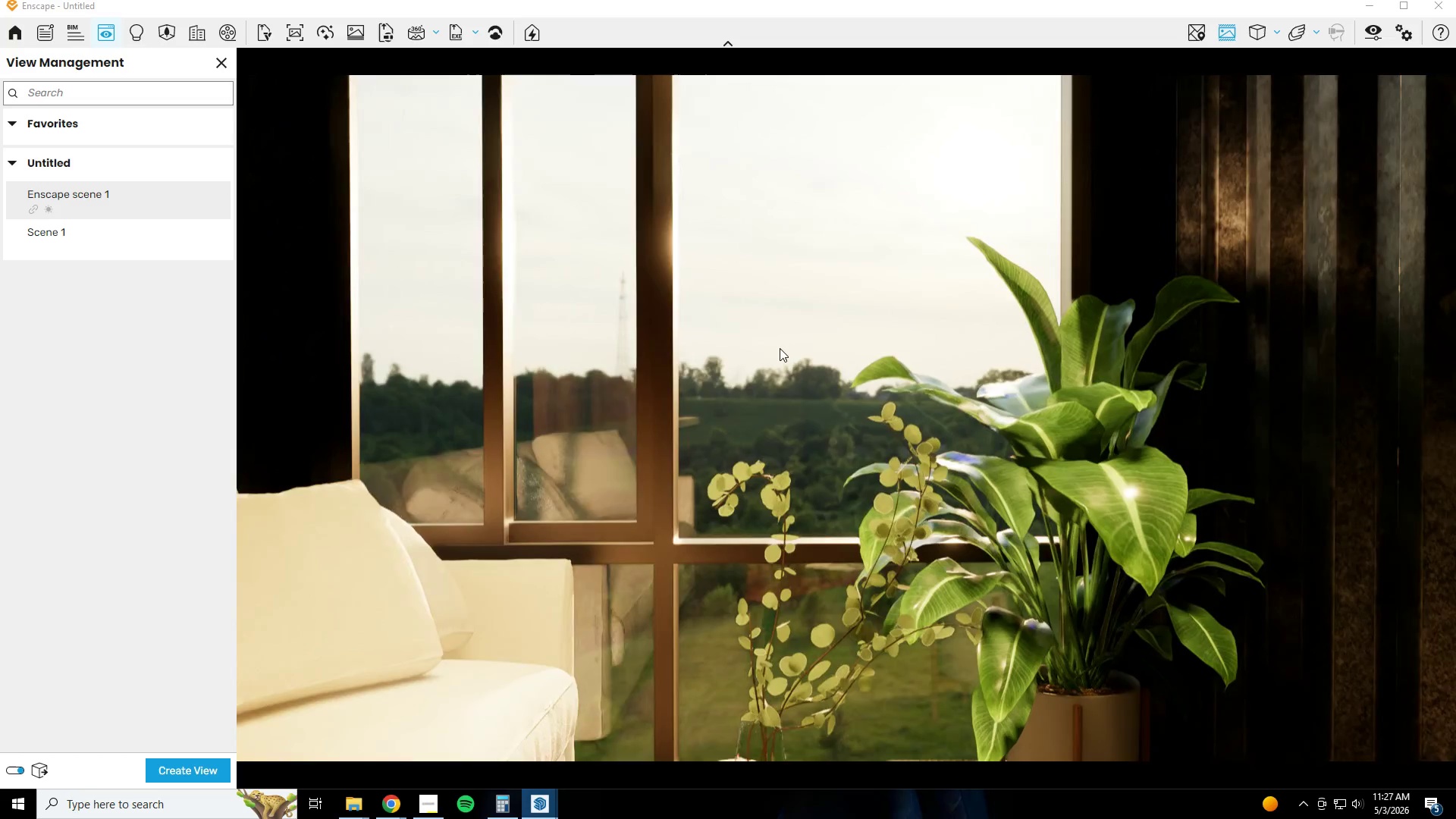 
hold_key(key=S, duration=1.23)
 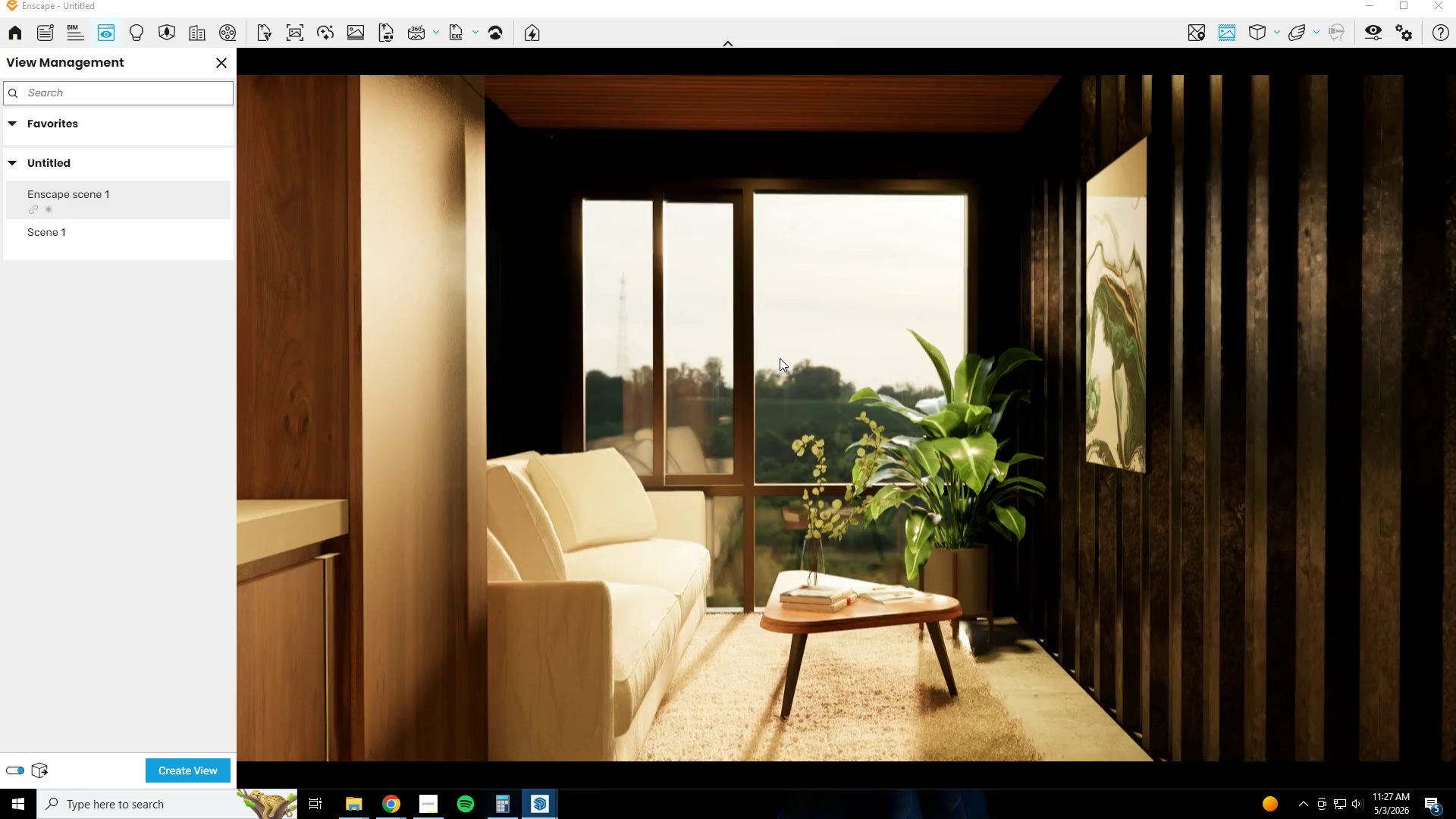 
hold_key(key=S, duration=1.28)
 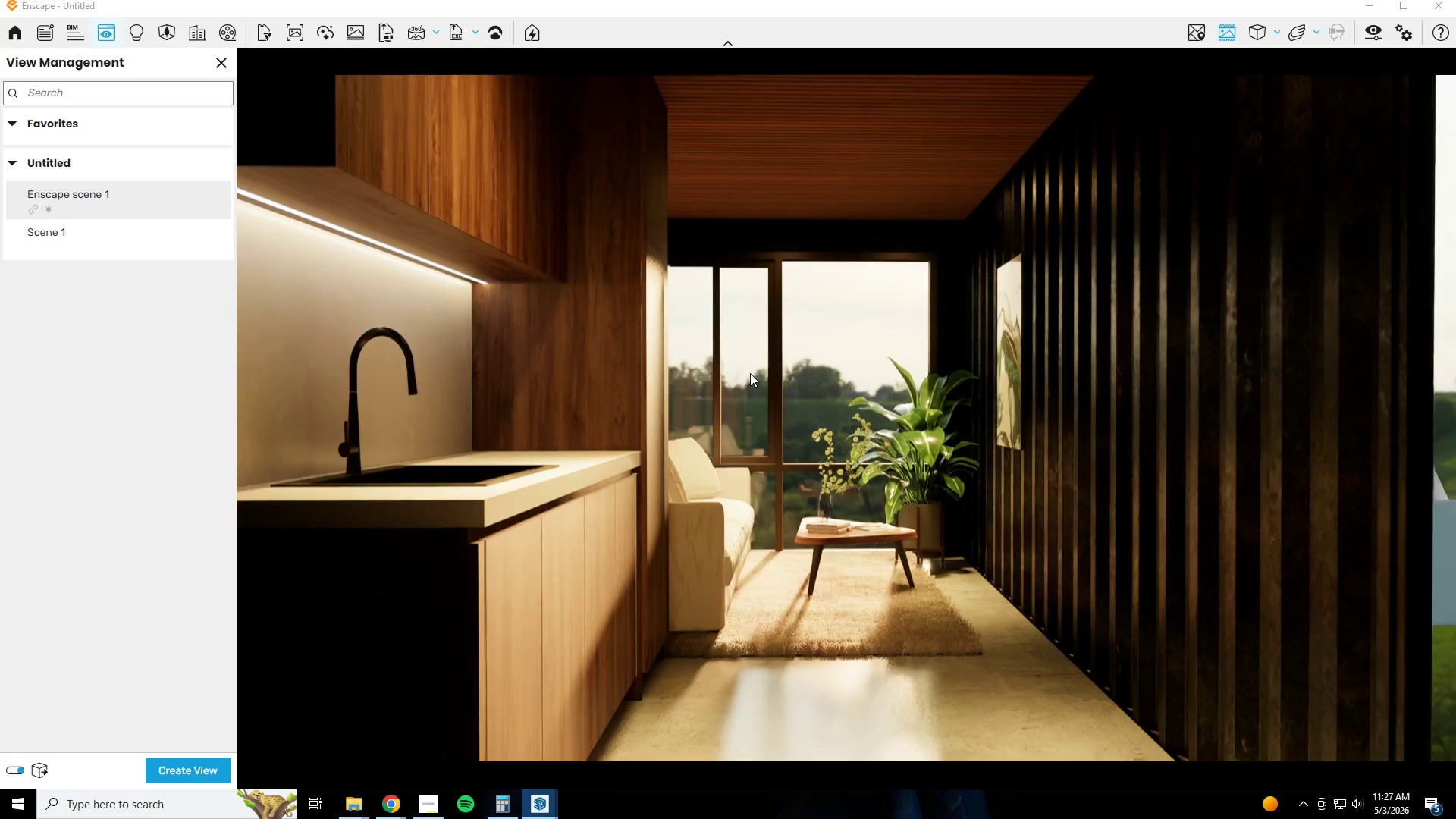 
hold_key(key=S, duration=1.8)
 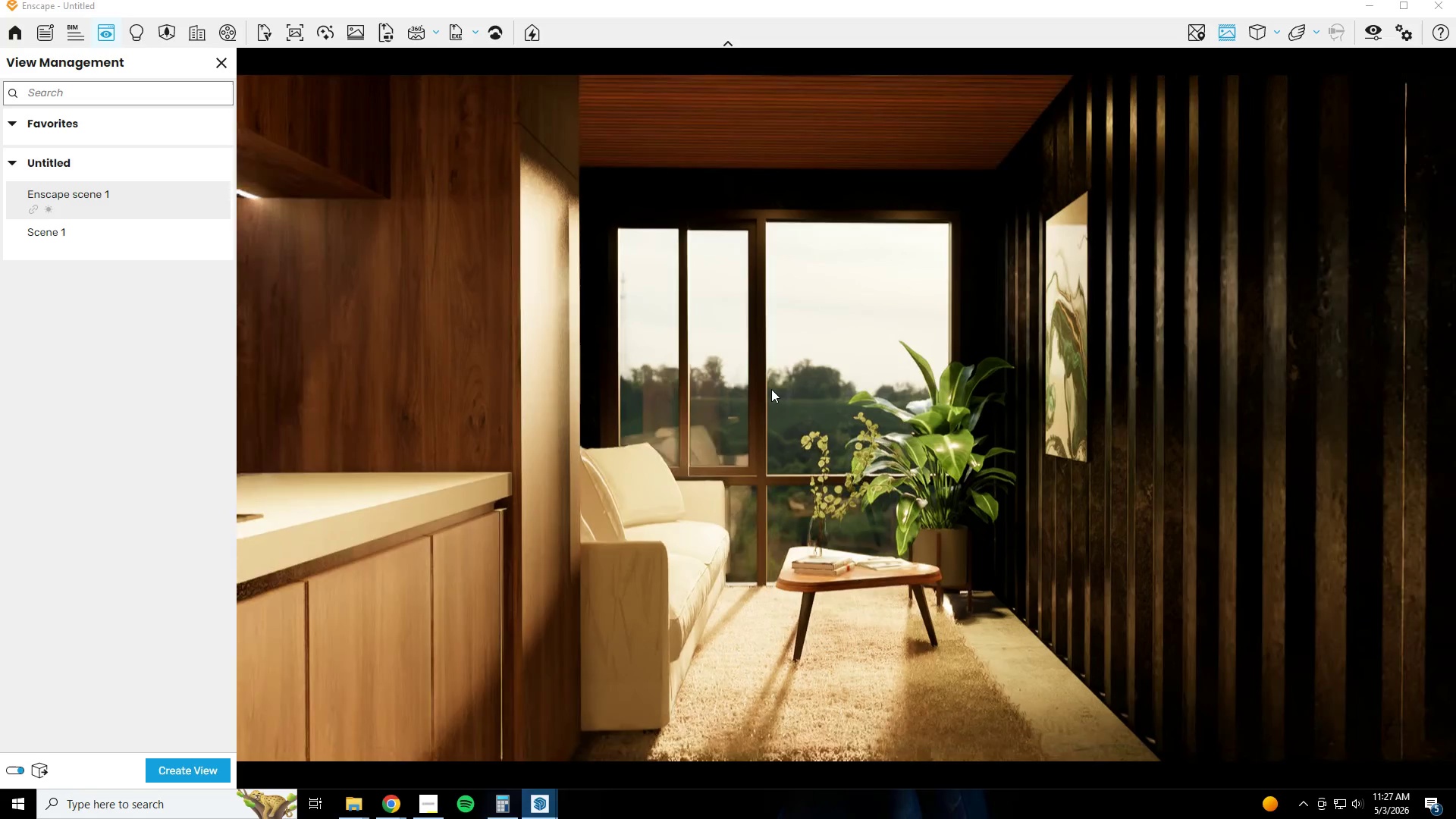 
hold_key(key=W, duration=1.25)
 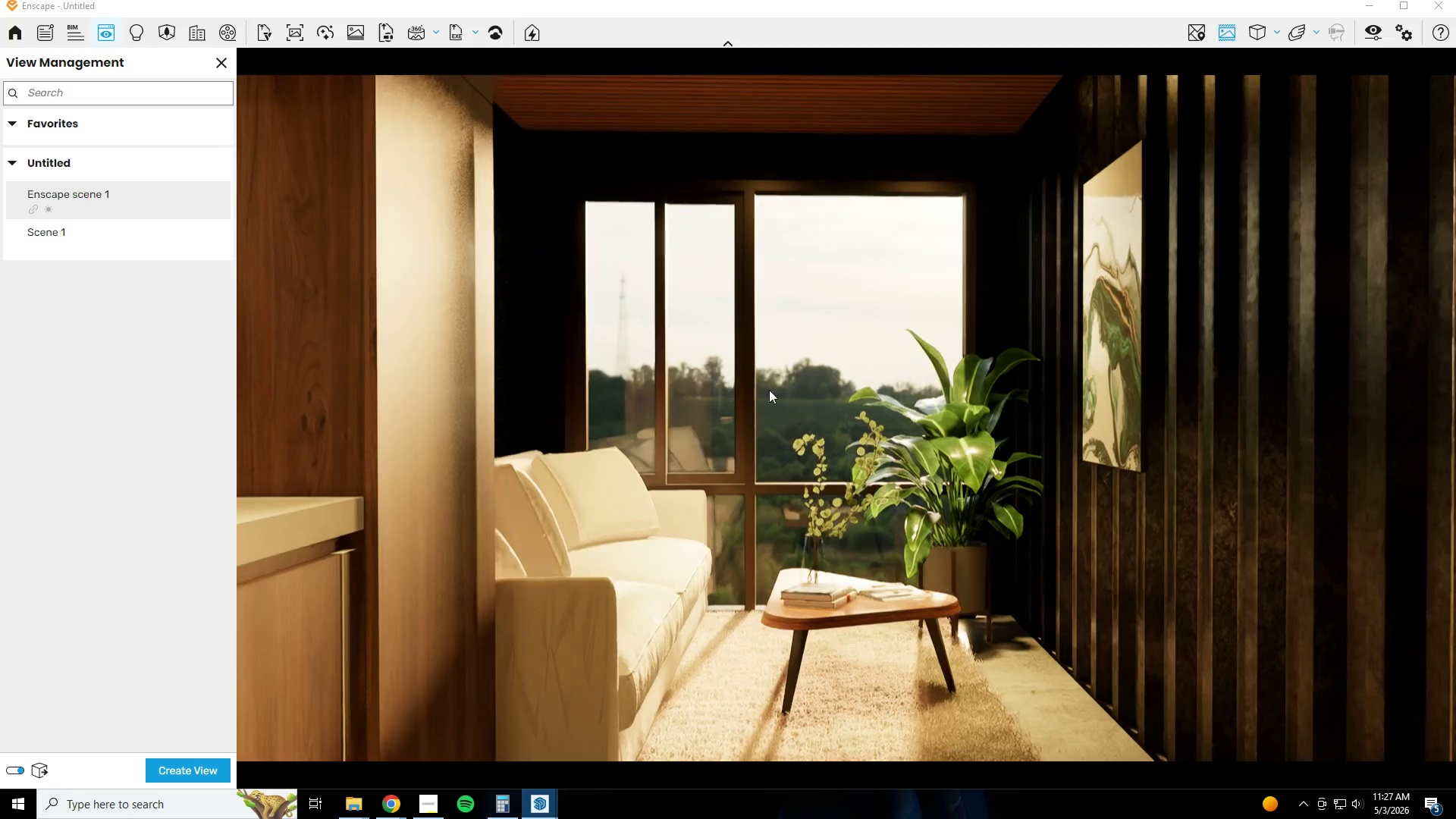 
hold_key(key=S, duration=0.39)
 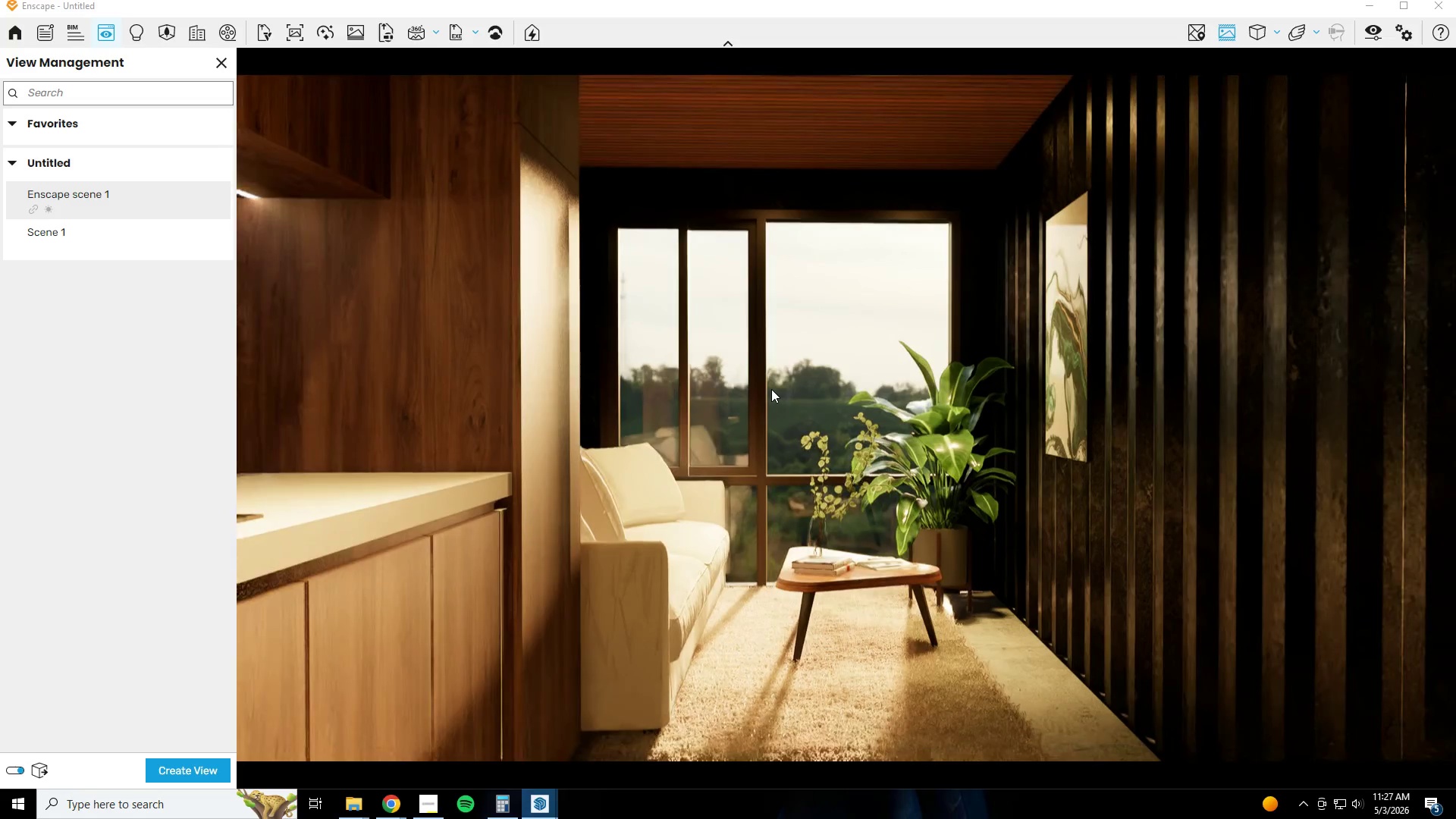 
hold_key(key=W, duration=0.72)
 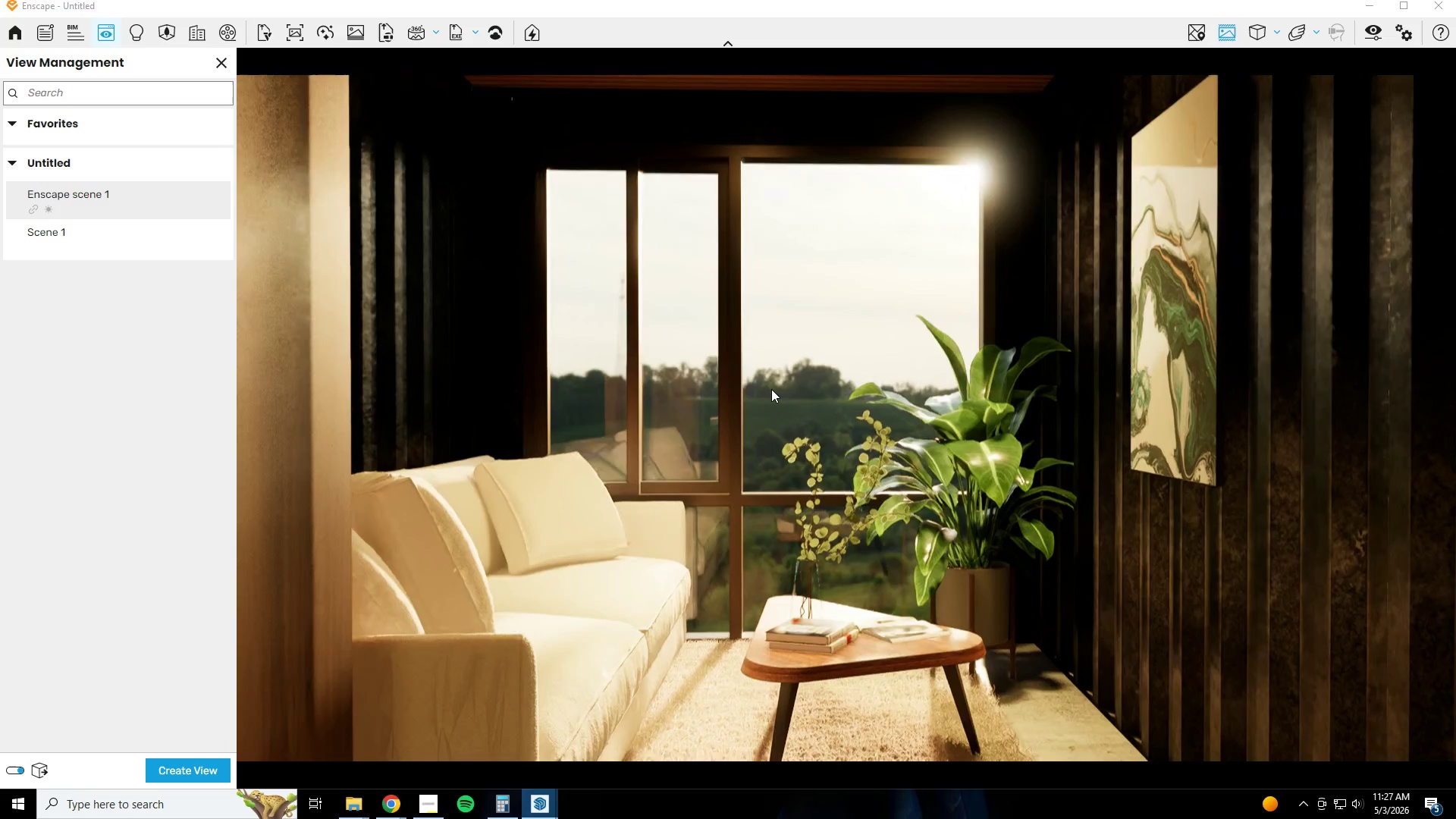 
hold_key(key=S, duration=0.77)
 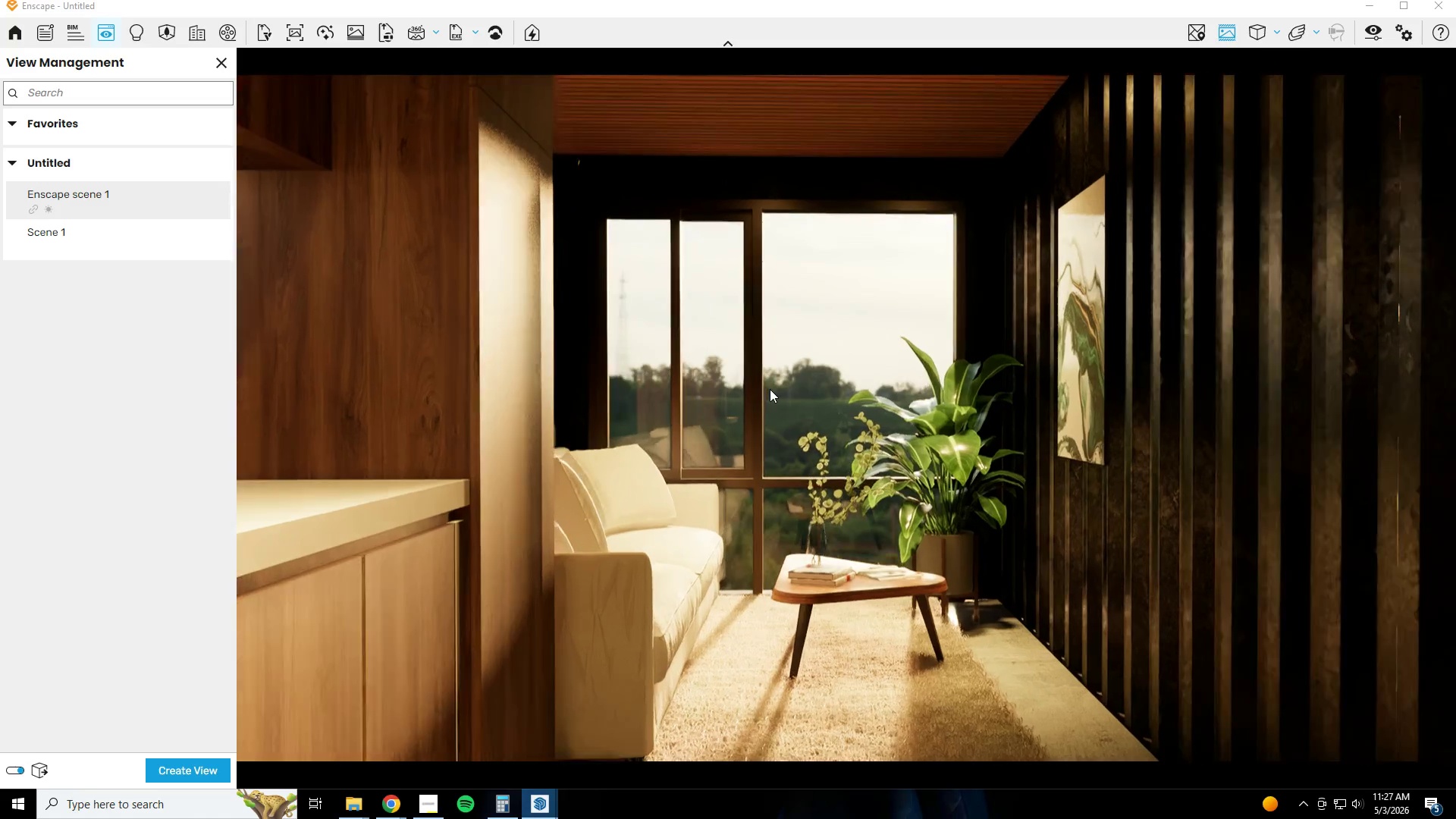 
hold_key(key=S, duration=1.53)
 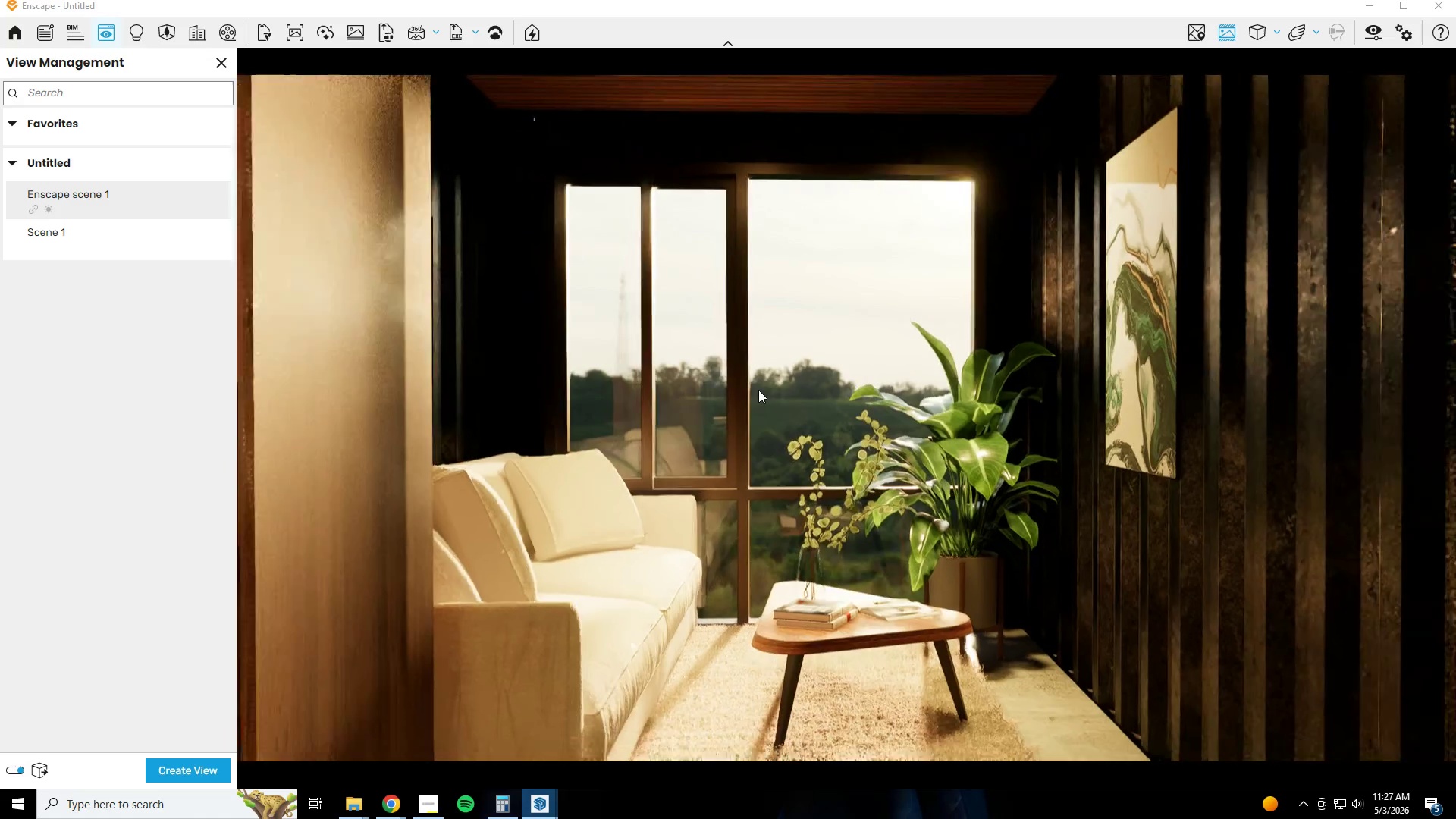 
hold_key(key=W, duration=1.05)
 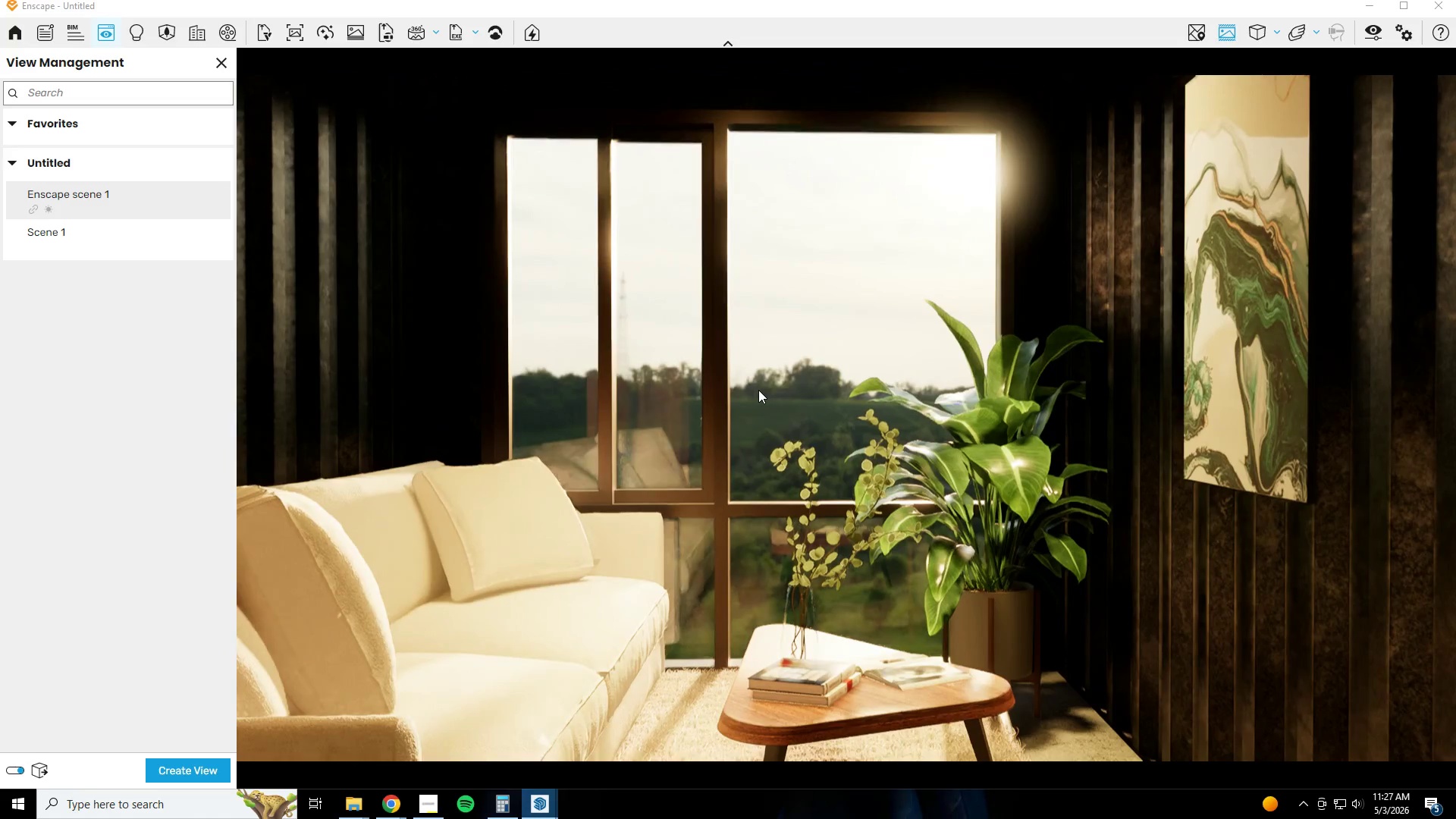 
hold_key(key=S, duration=1.34)
 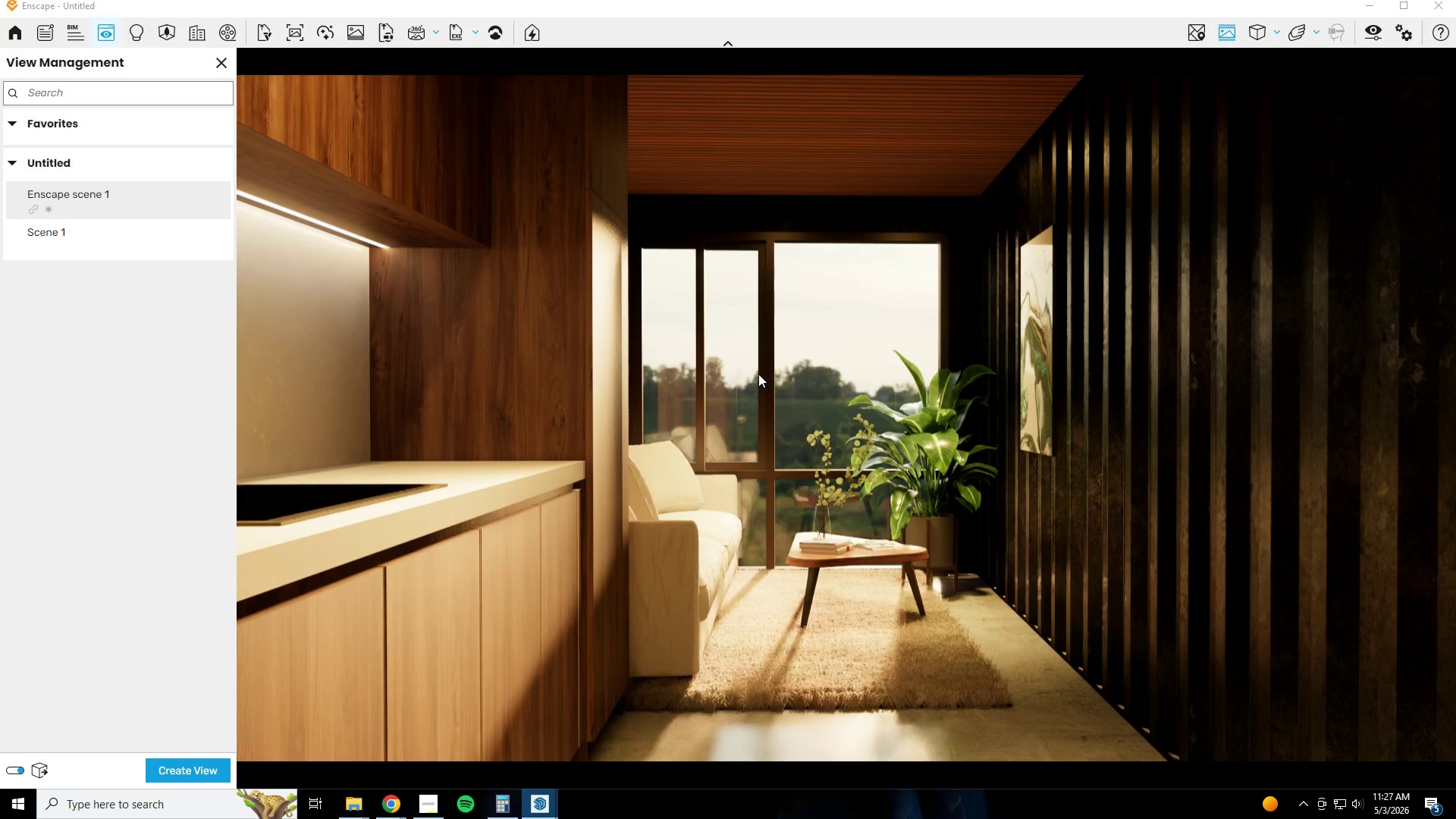 
wait(10.75)
 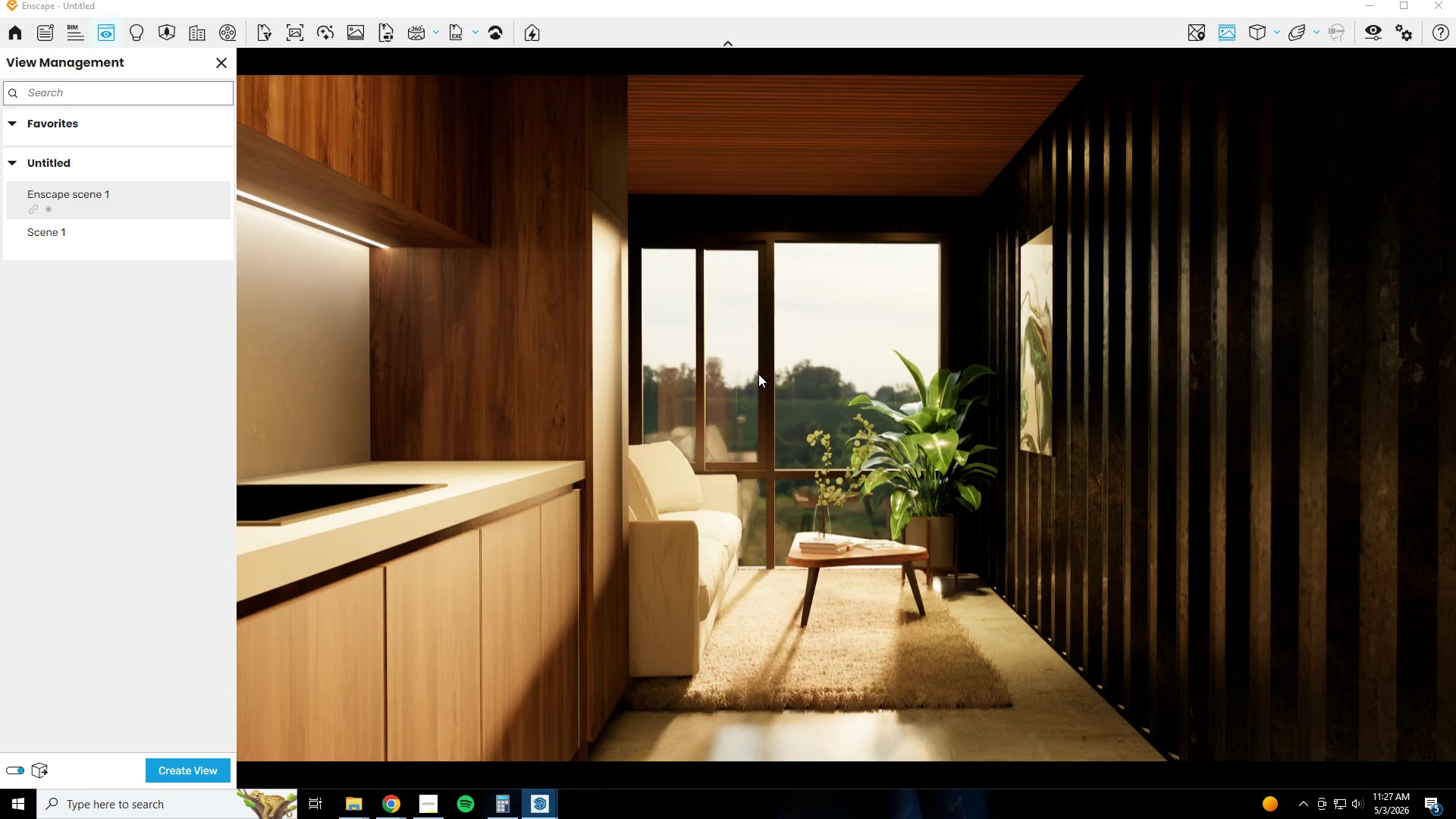 
hold_key(key=W, duration=1.05)
 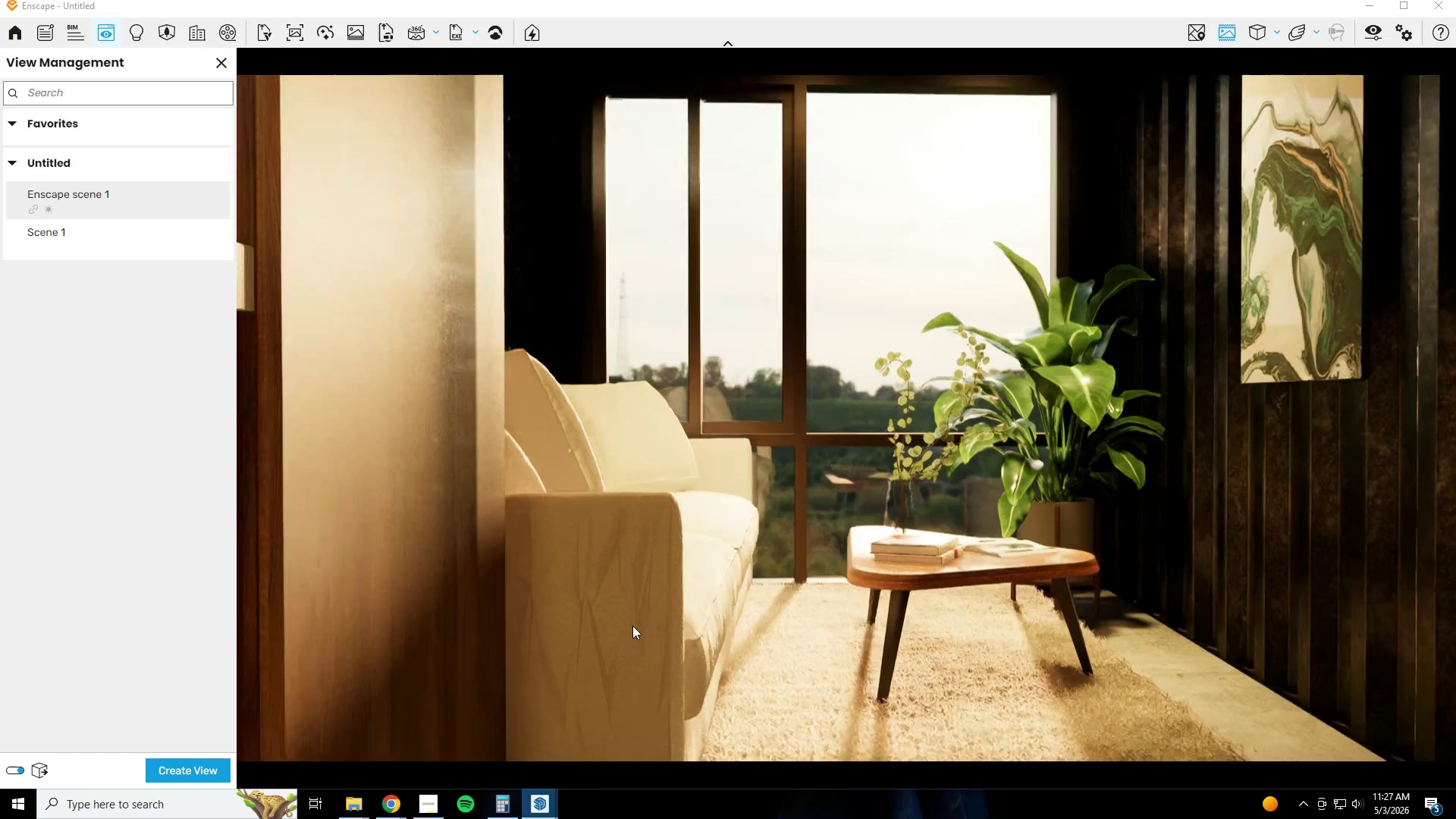 
type(qaqa)
 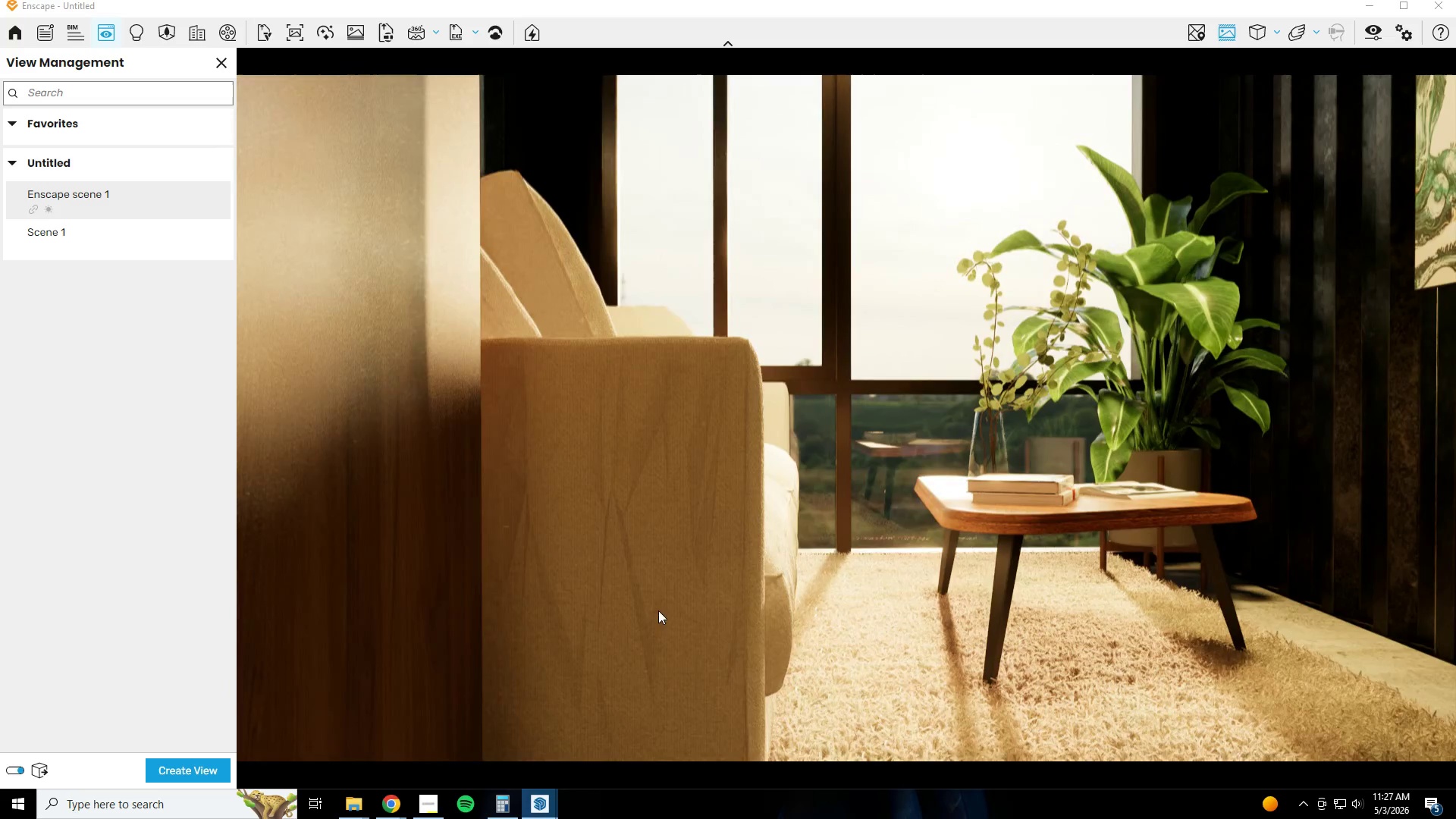 
hold_key(key=W, duration=0.42)
 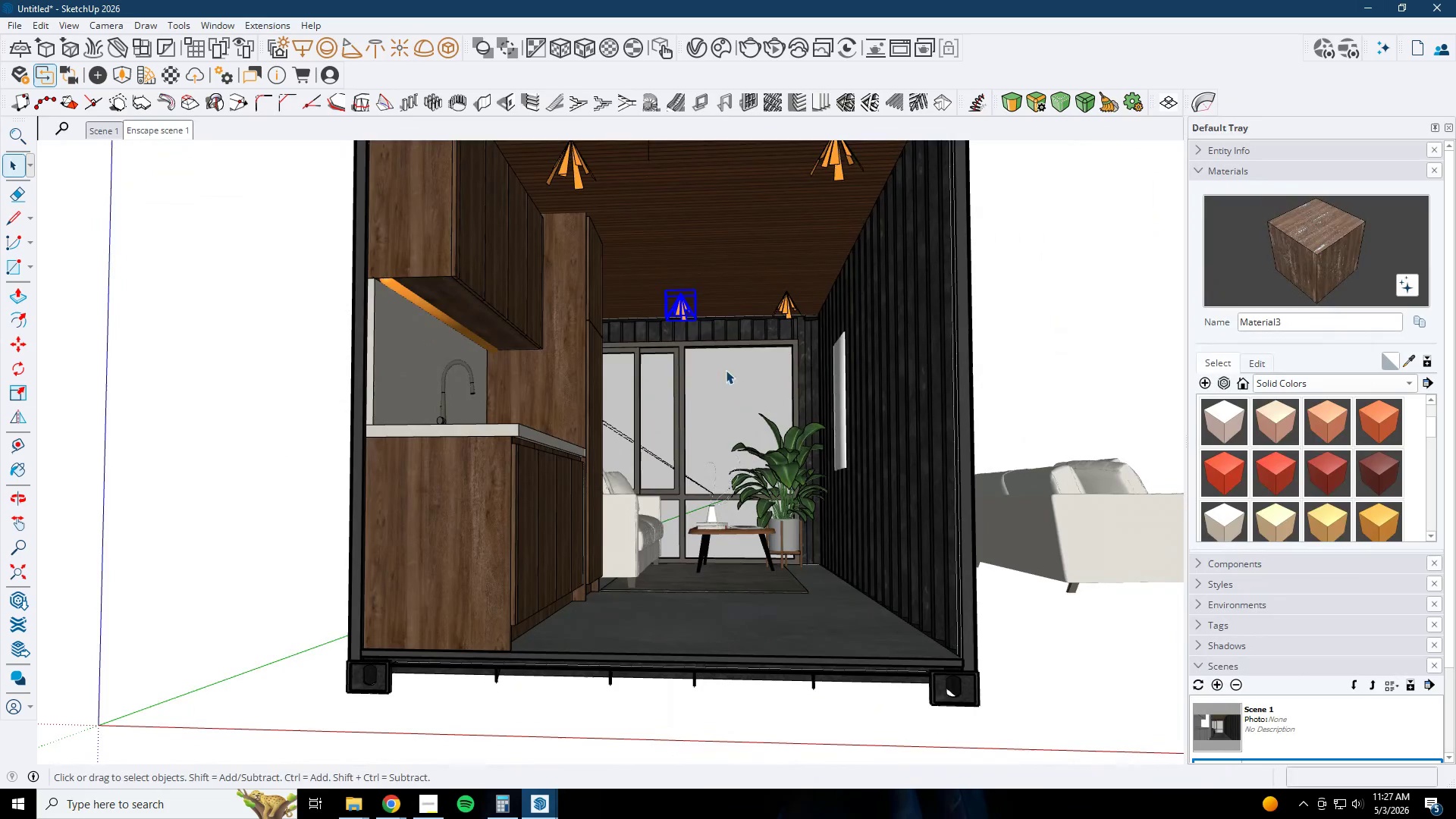 
double_click([597, 486])
 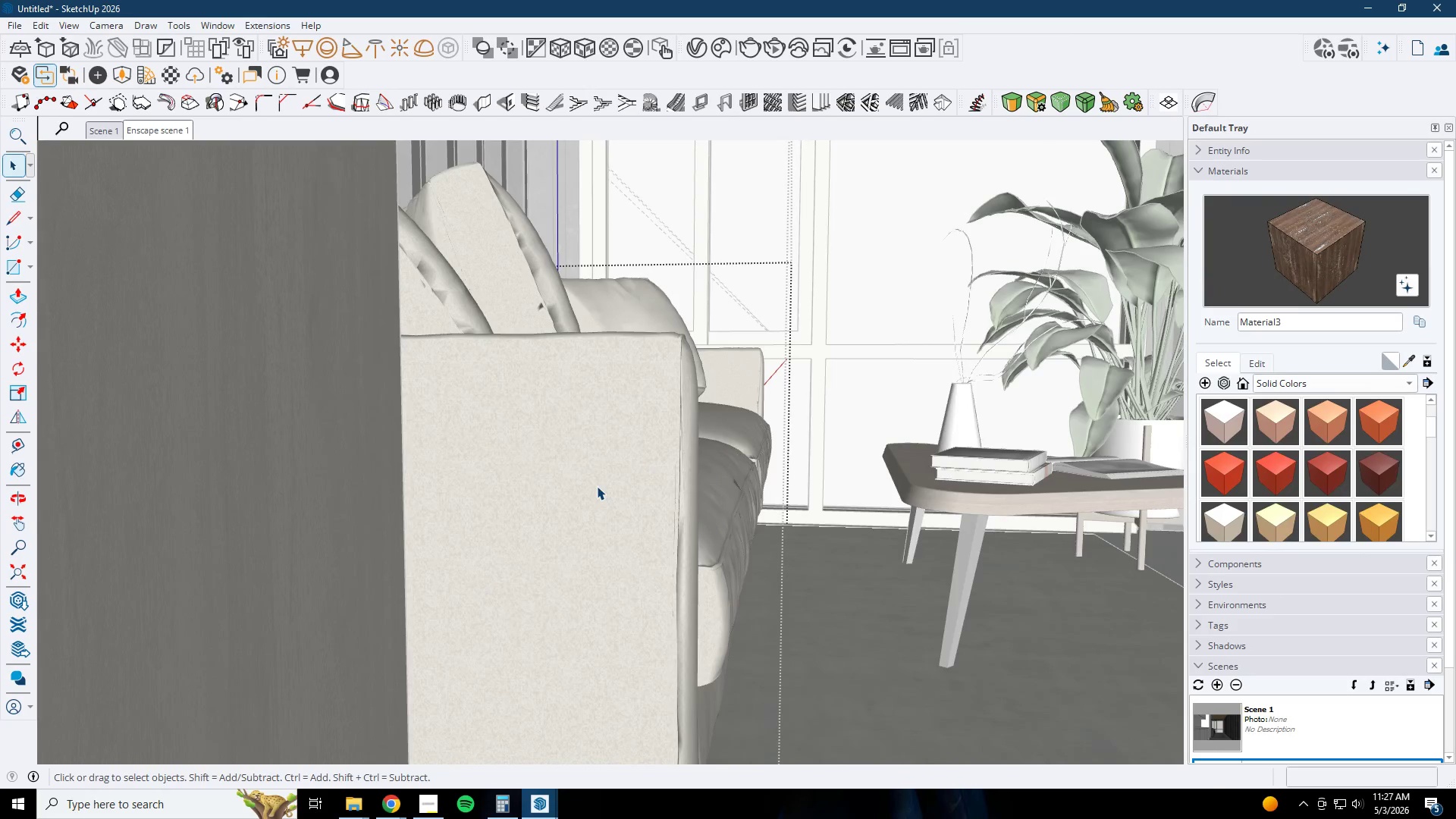 
scroll: coordinate [601, 490], scroll_direction: up, amount: 20.0
 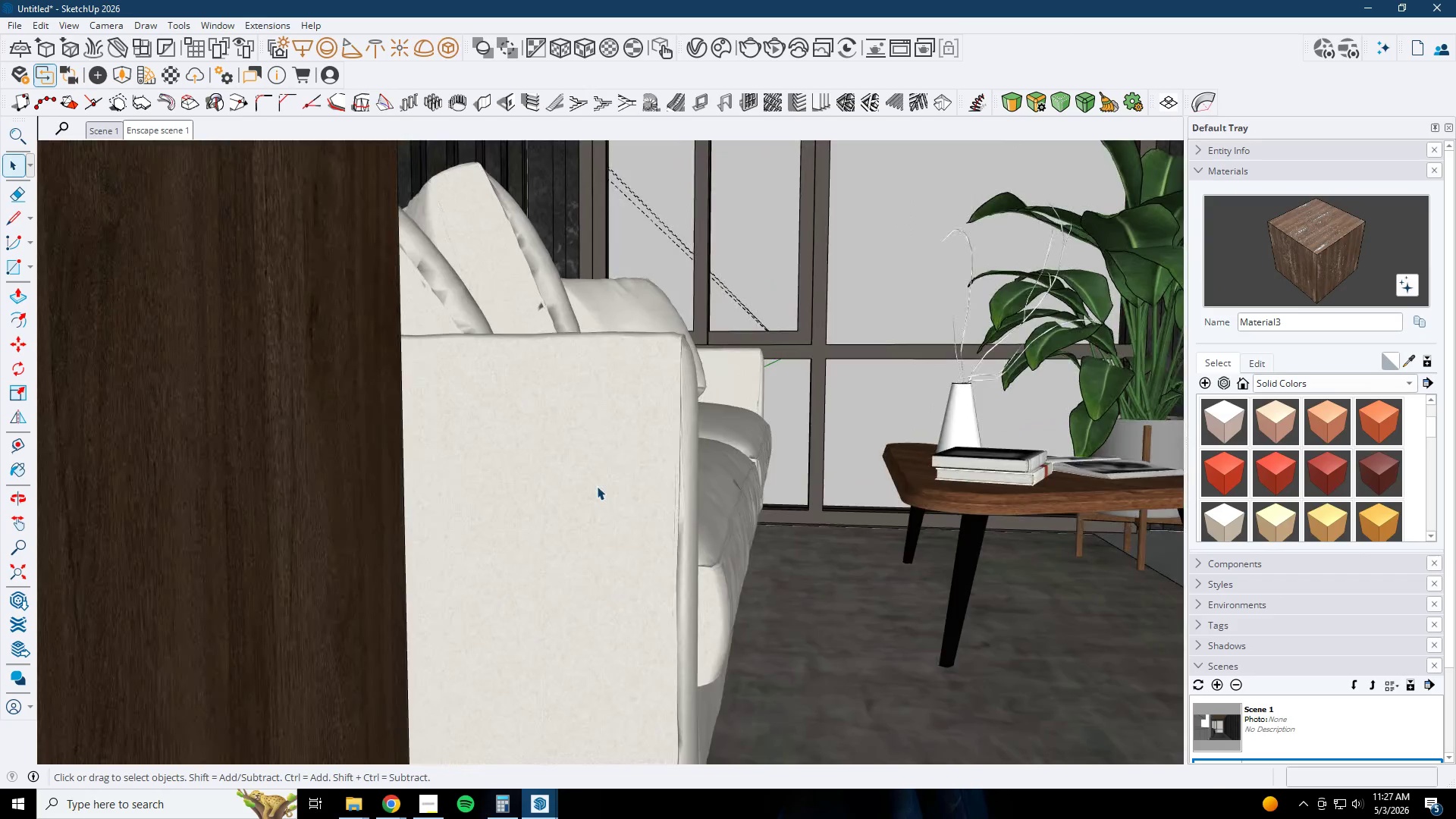 
triple_click([592, 463])
 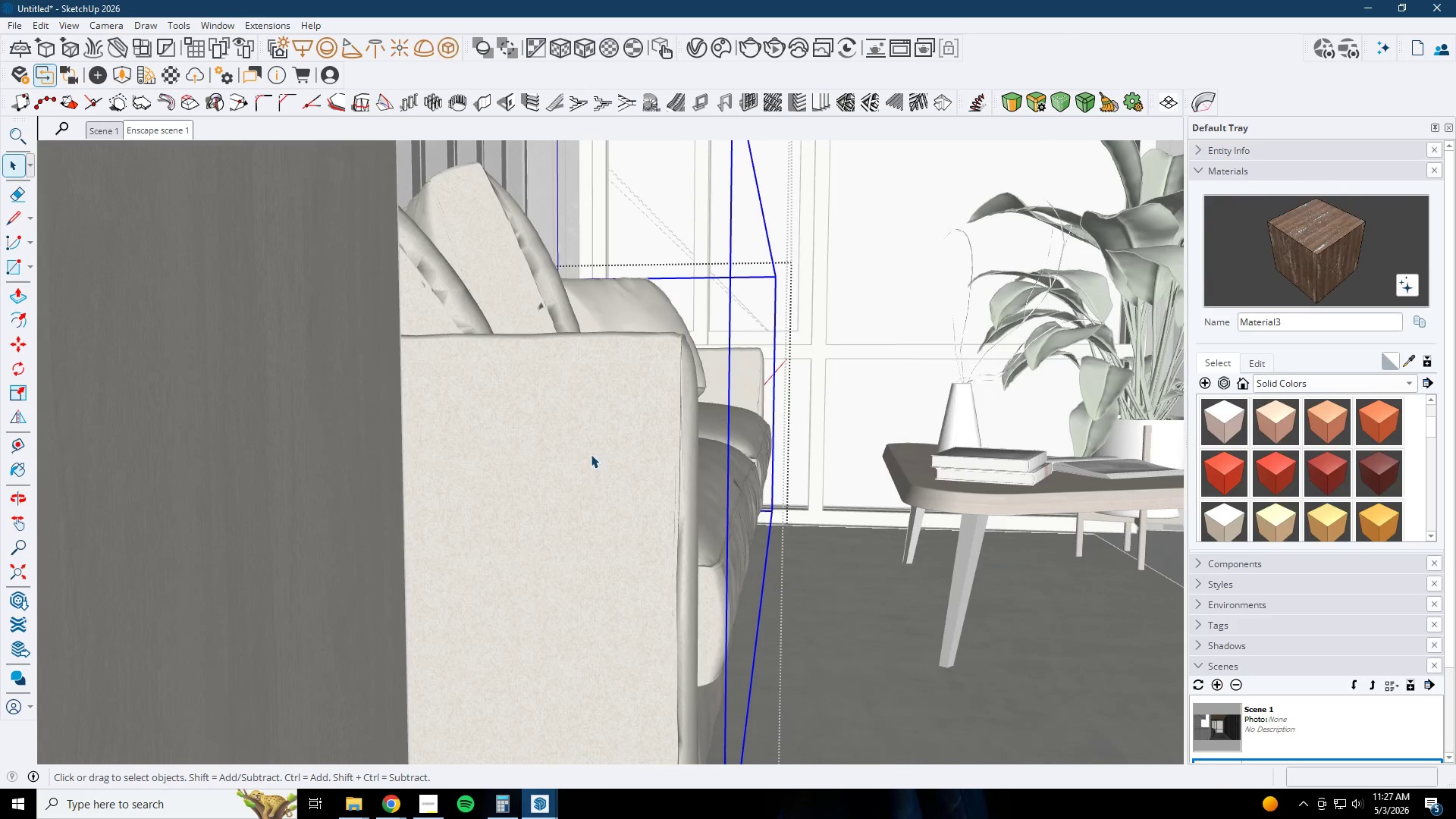 
triple_click([589, 450])
 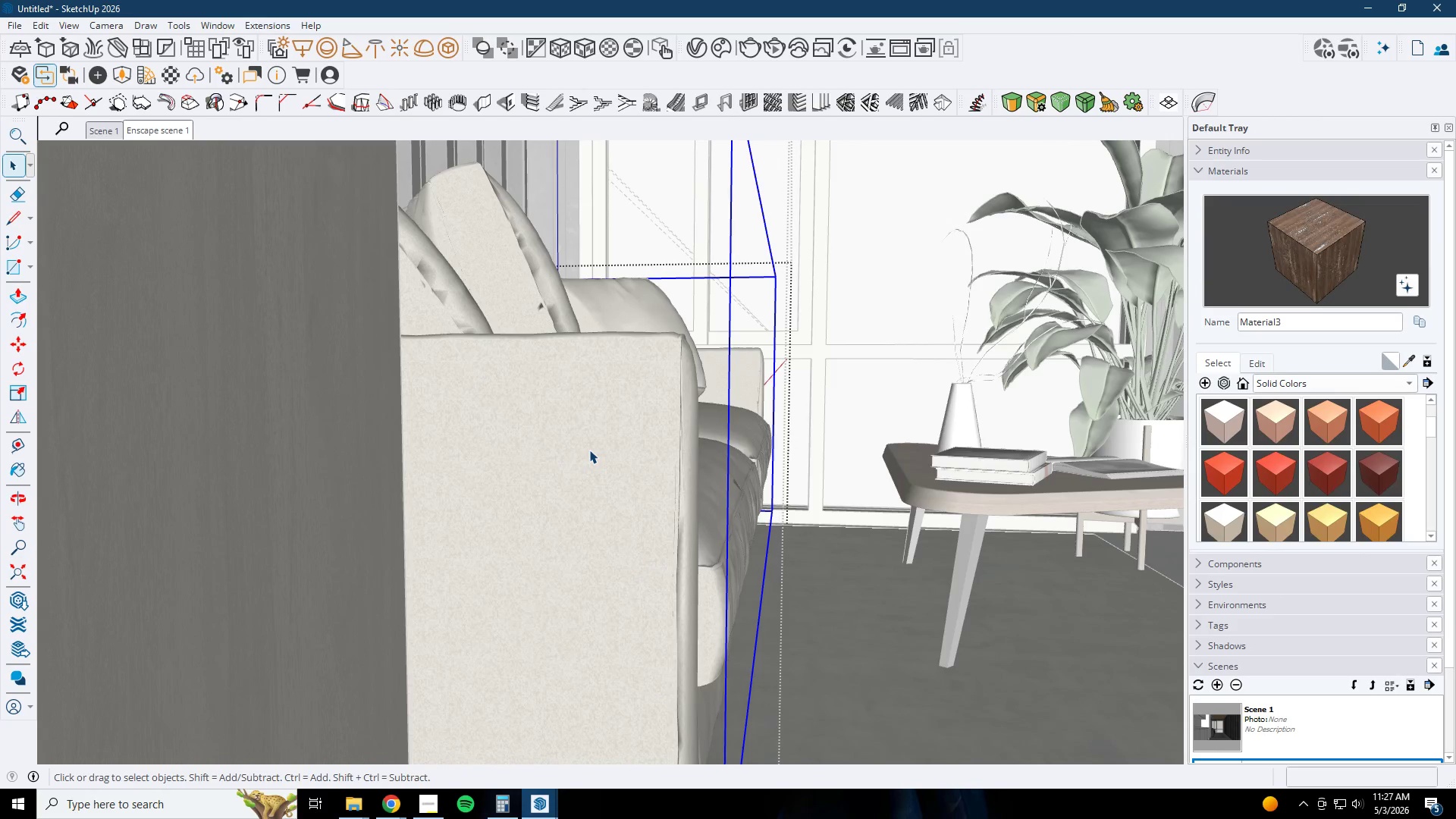 
triple_click([589, 450])
 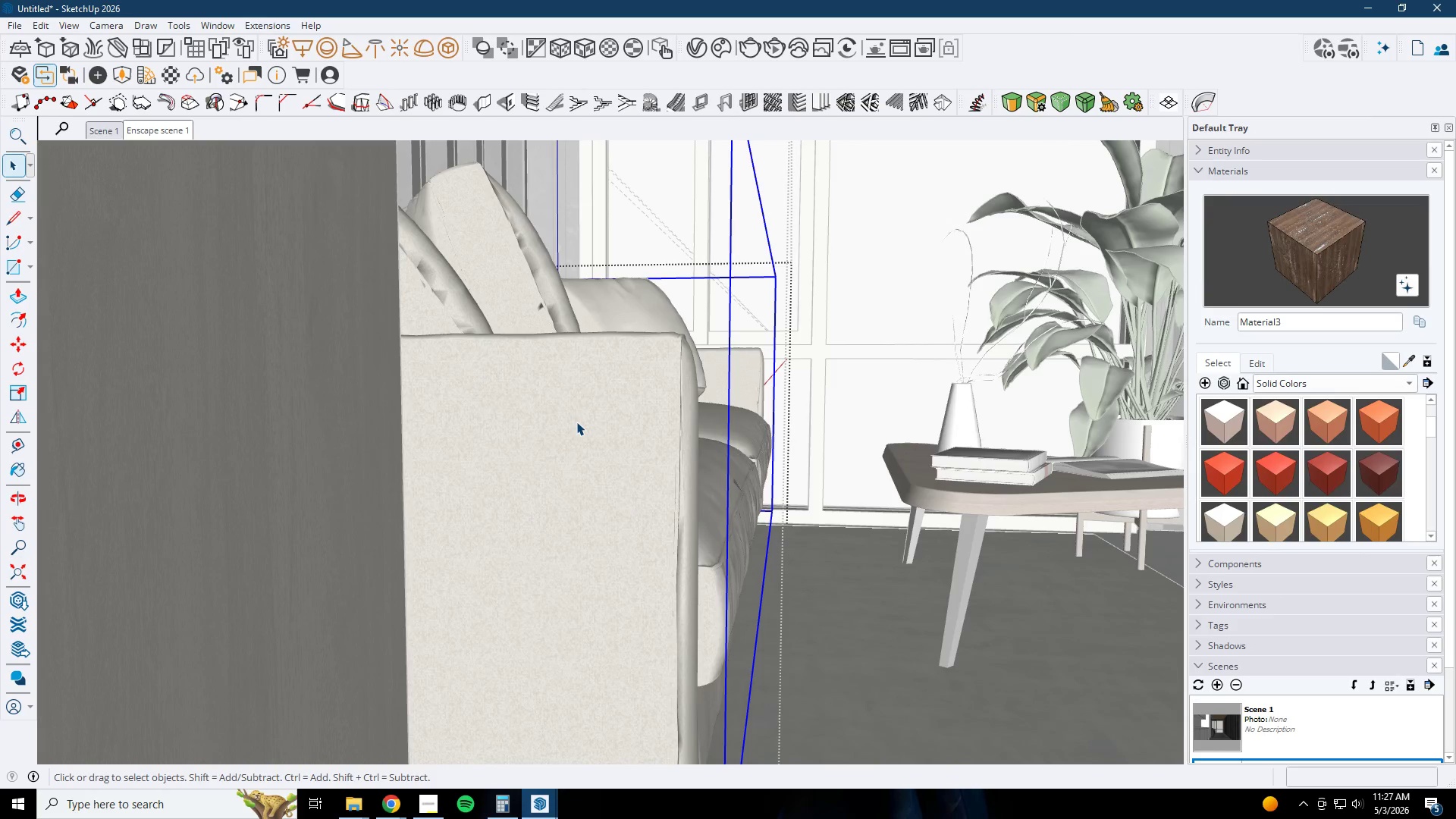 
triple_click([576, 422])
 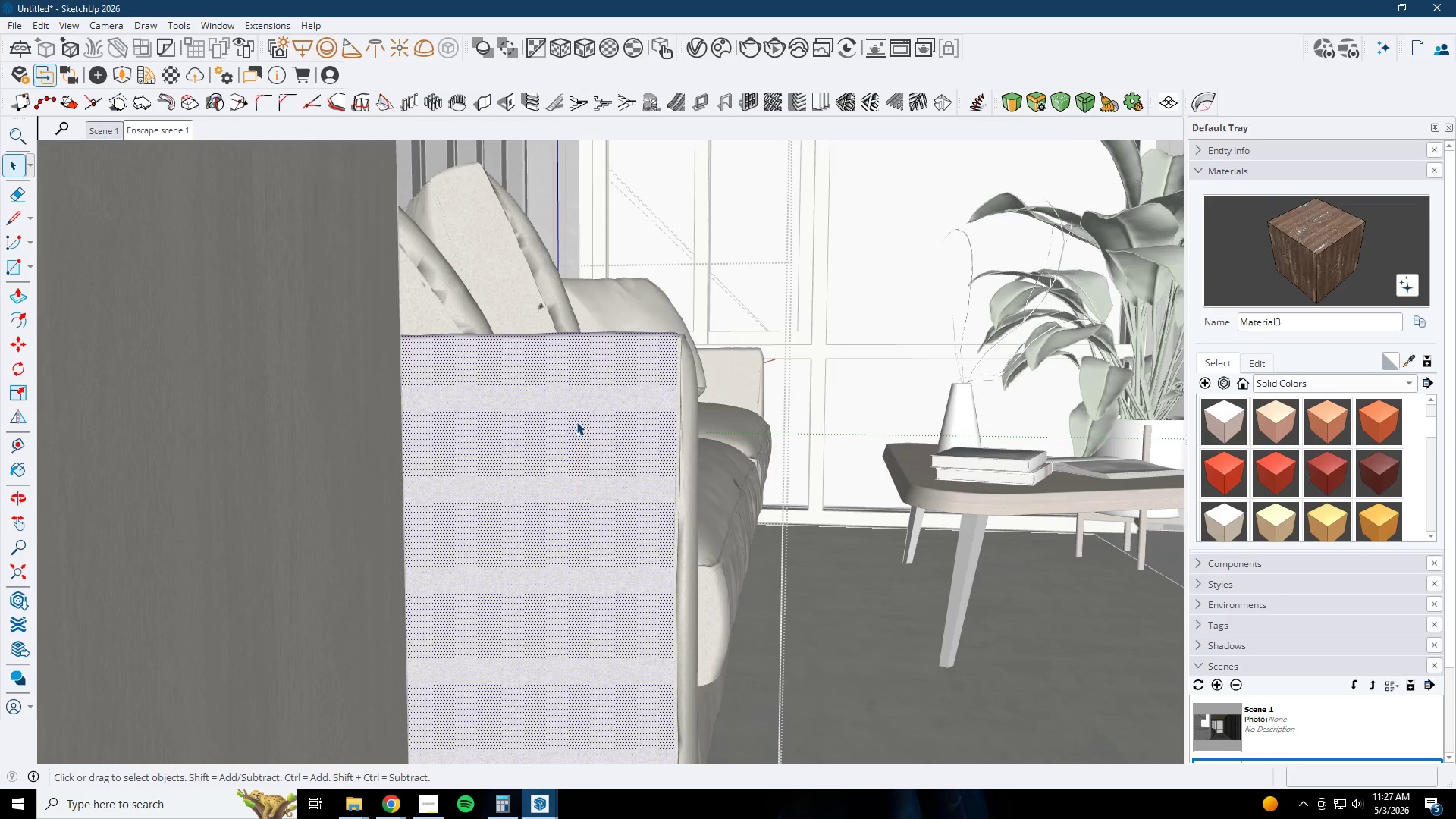 
right_click([573, 420])
 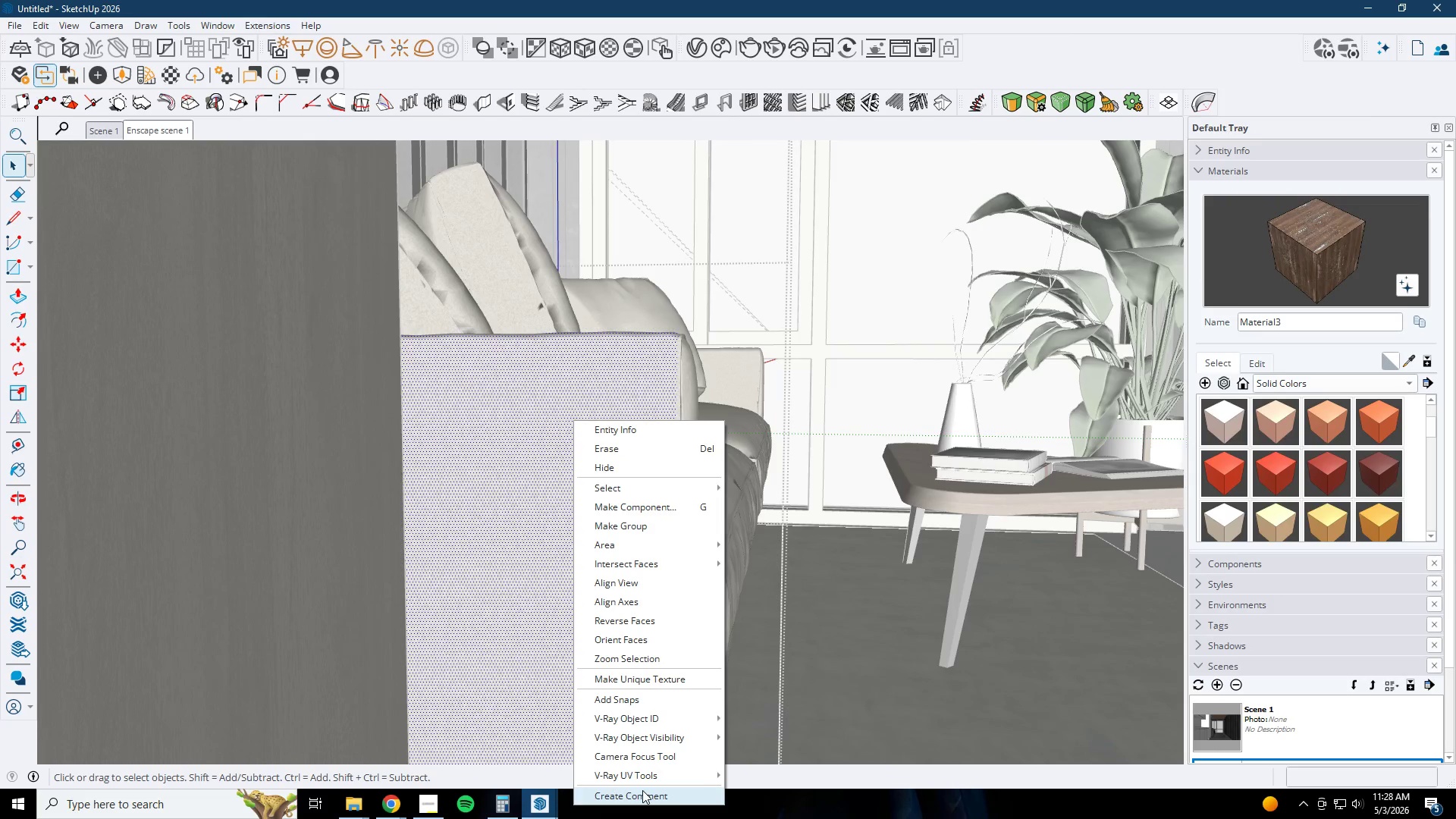 
left_click([661, 778])
 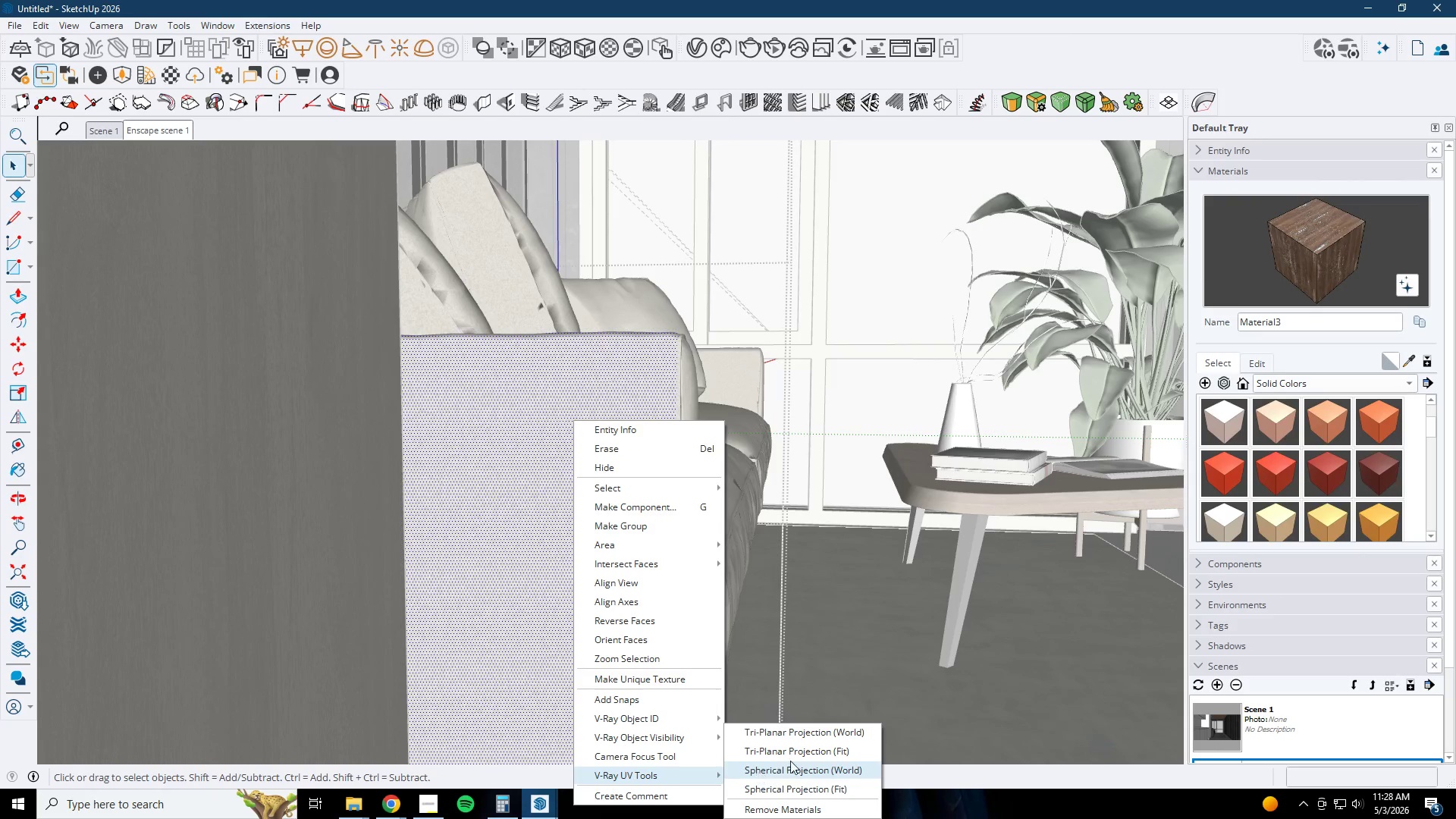 
left_click([798, 756])
 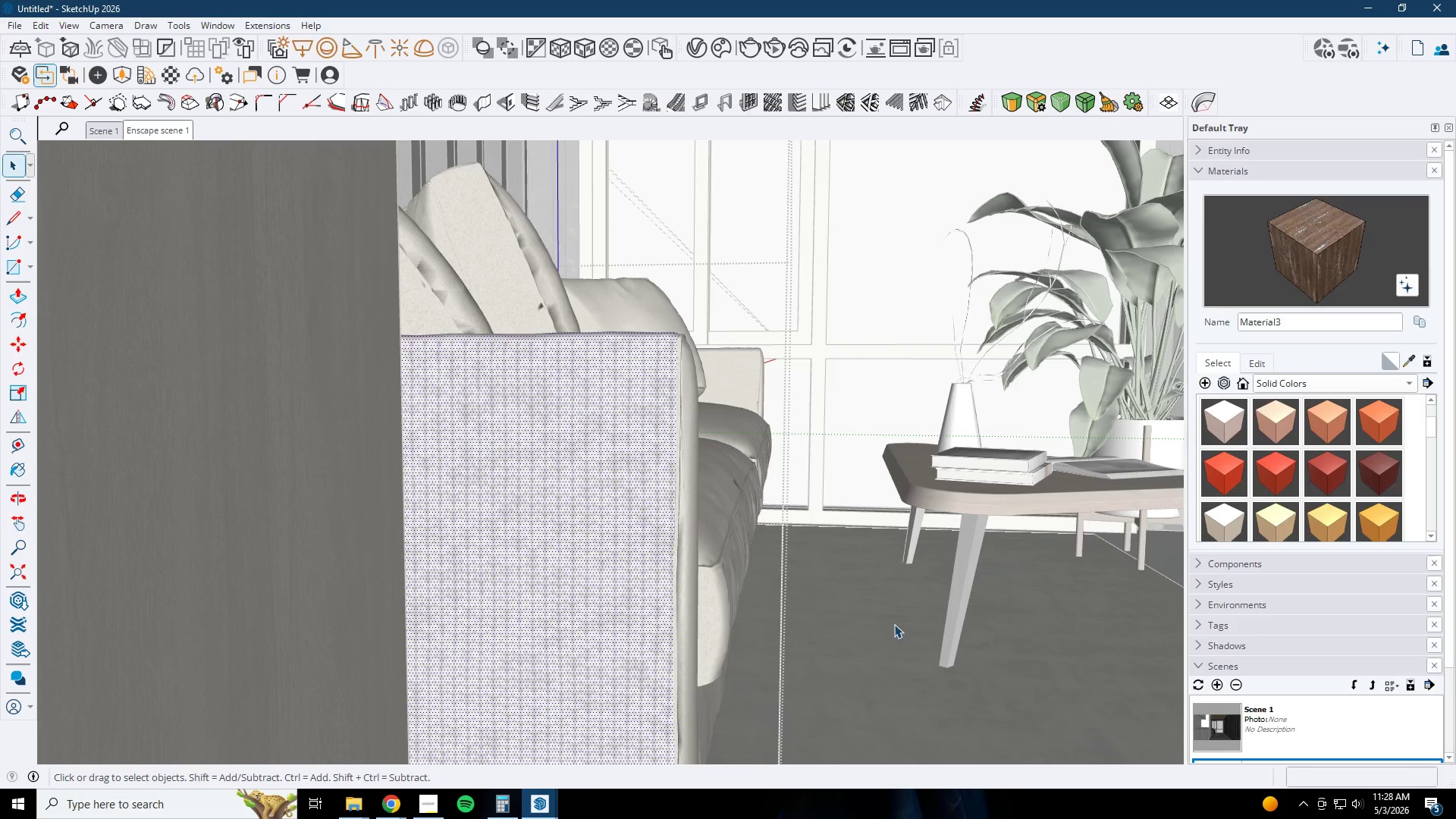 
left_click([470, 745])
 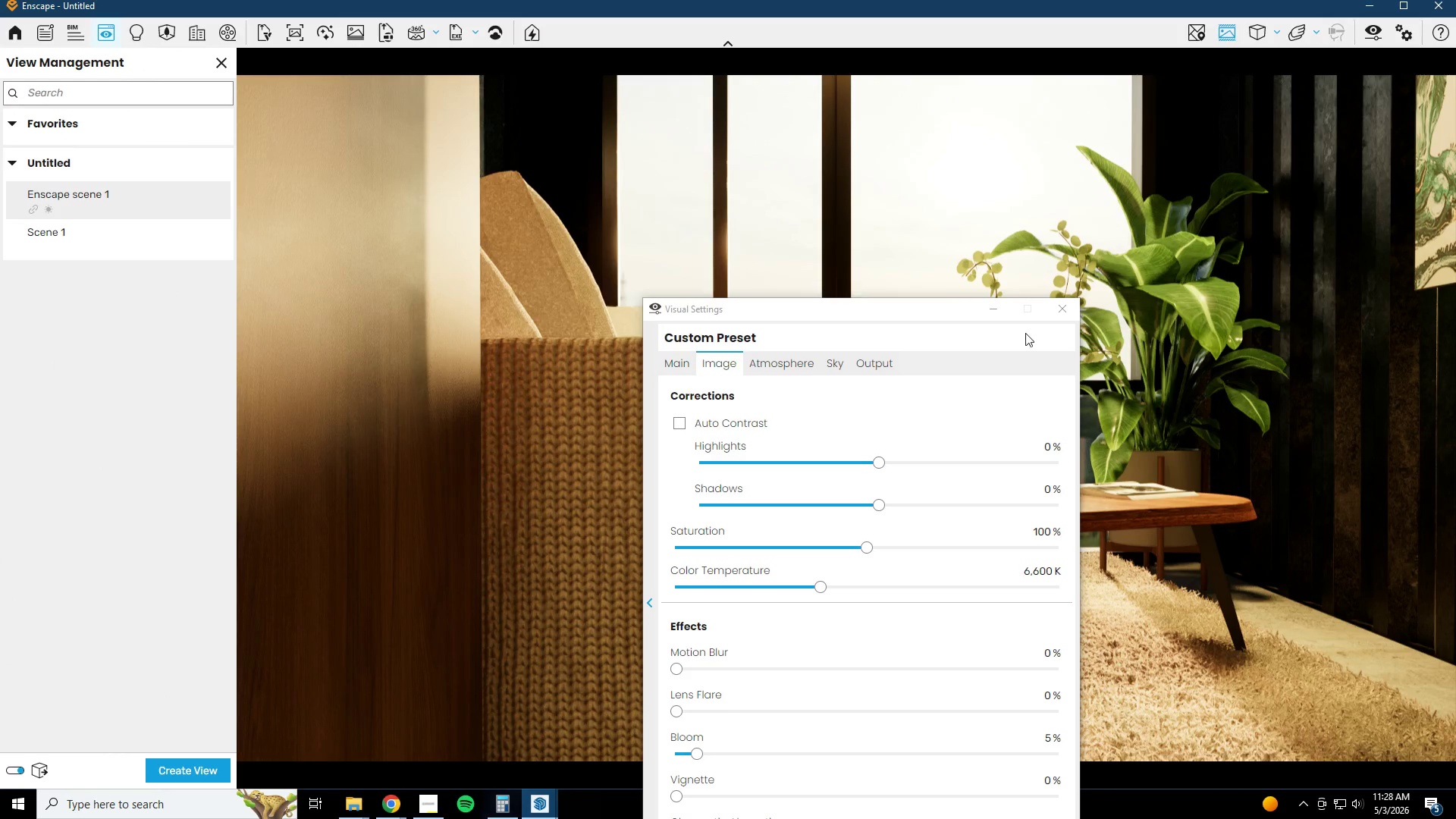 
left_click([991, 314])
 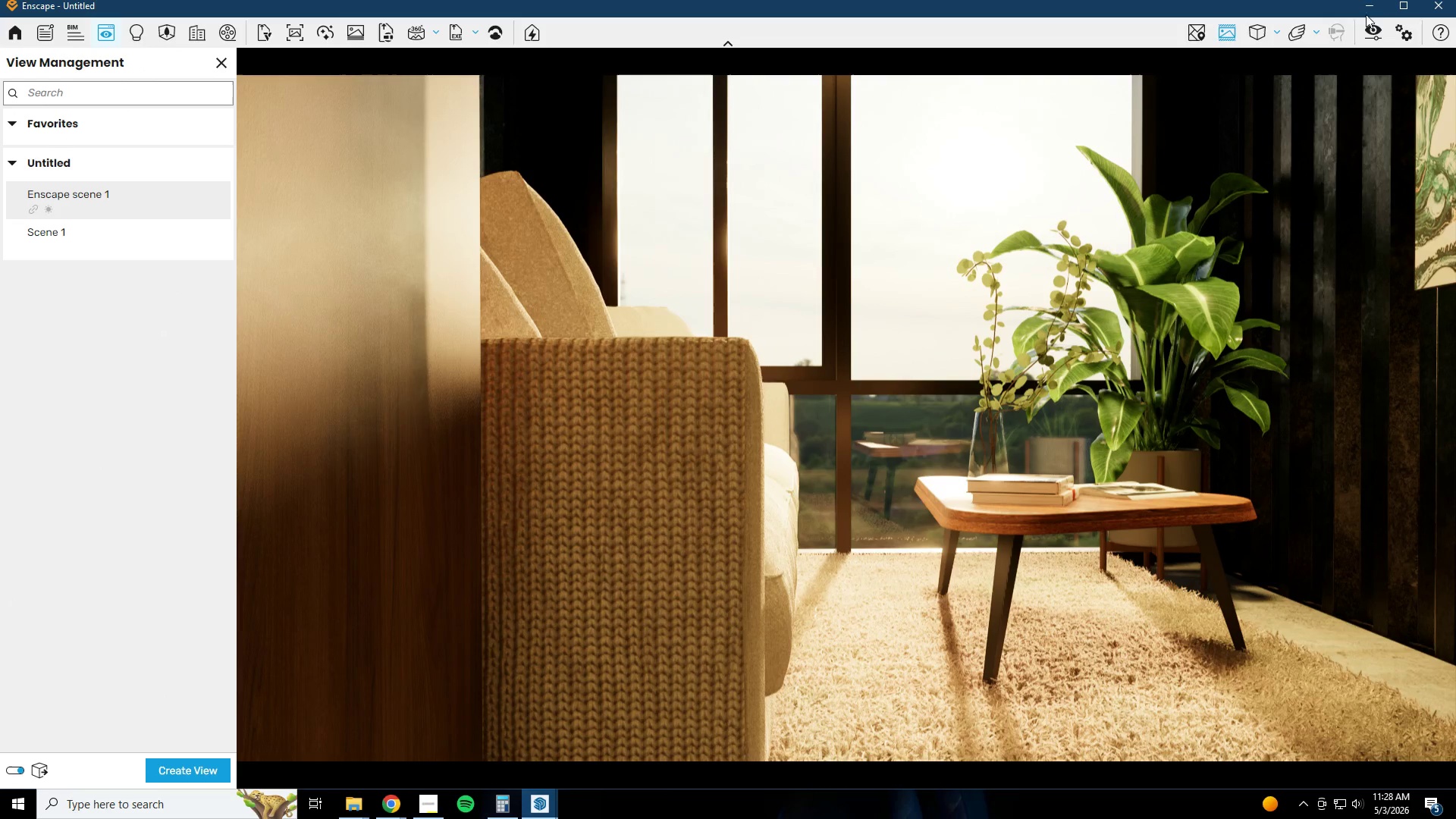 
left_click([1379, 0])
 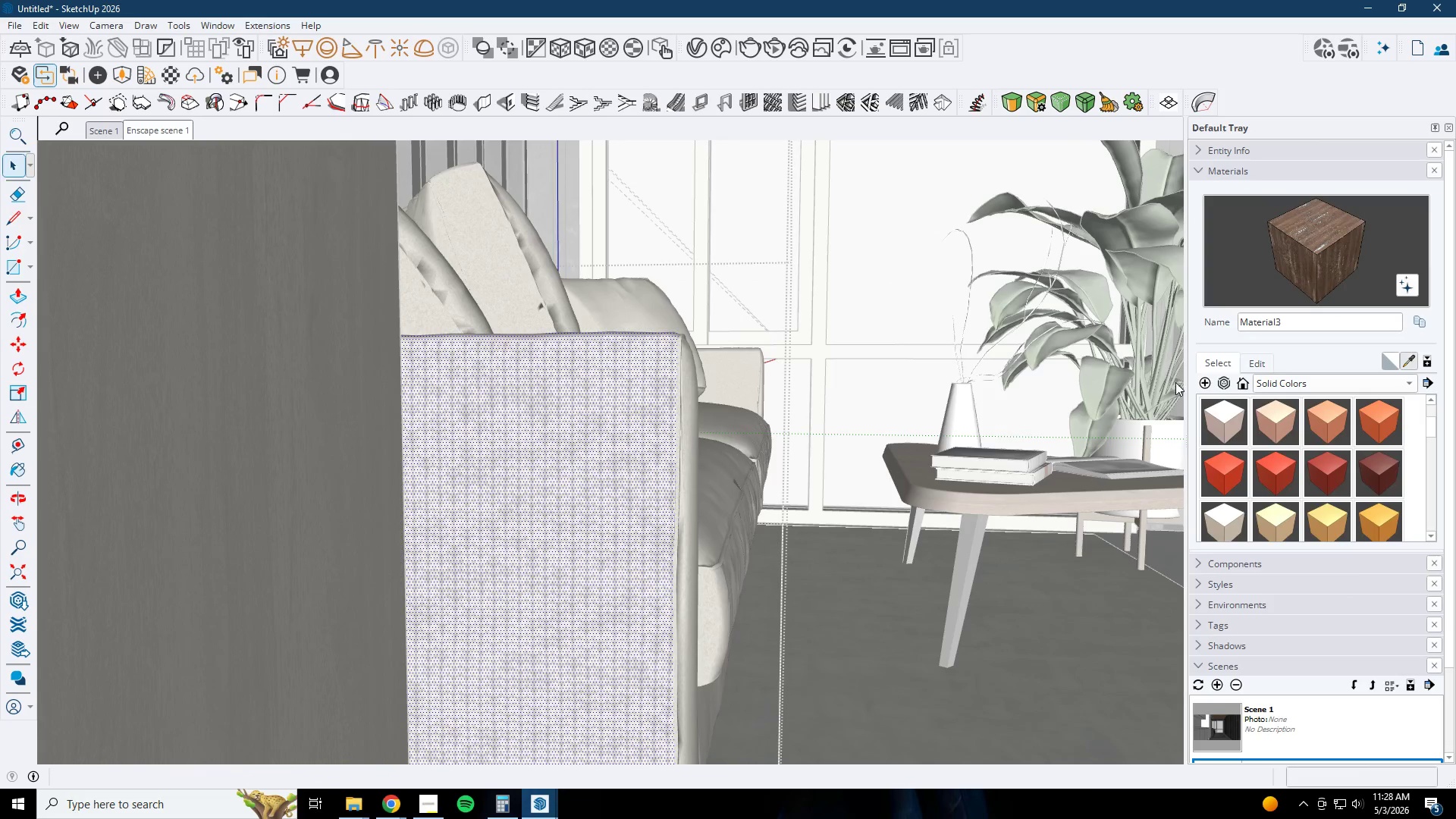 
double_click([602, 428])
 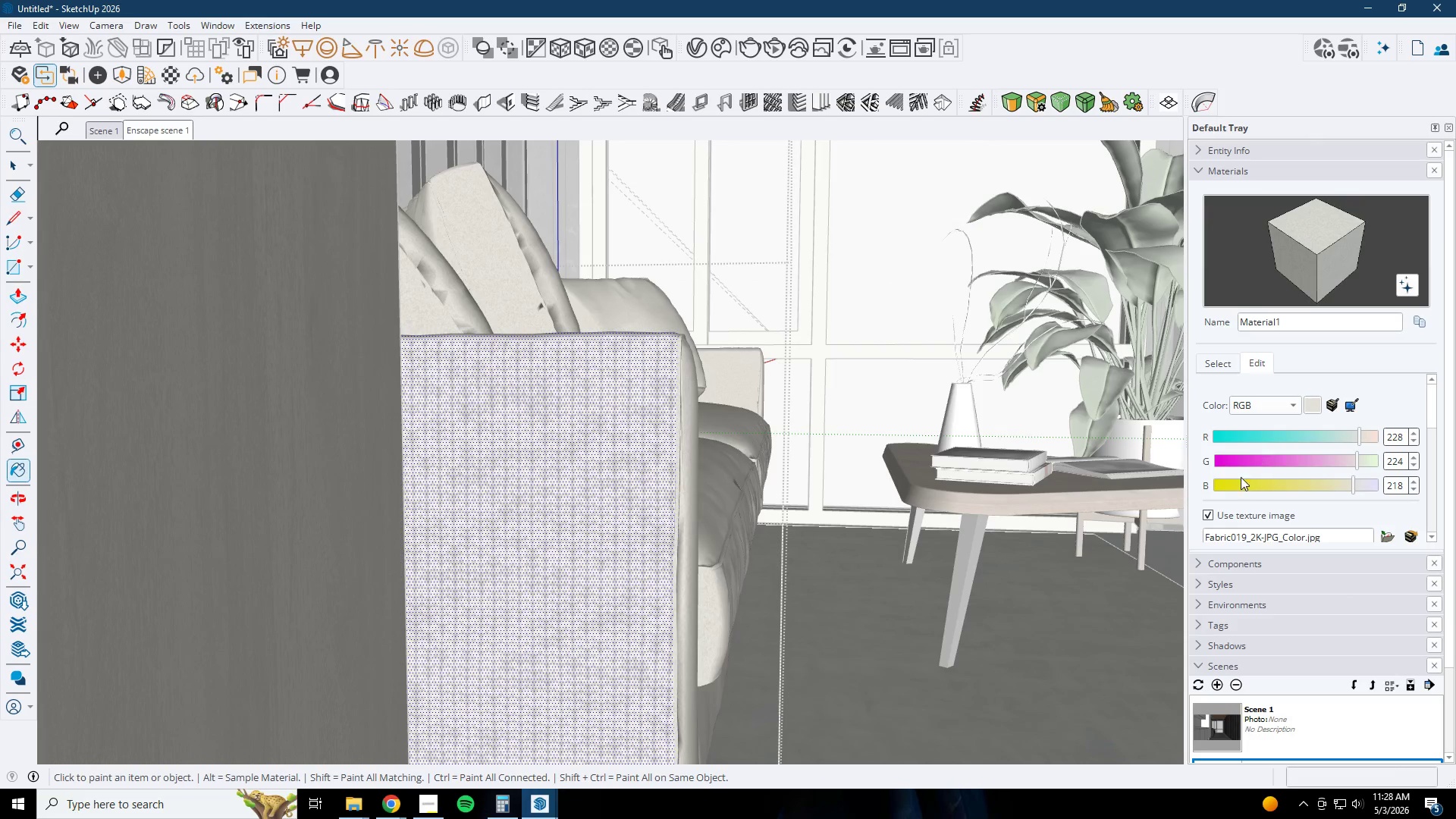 
scroll: coordinate [1260, 491], scroll_direction: down, amount: 1.0
 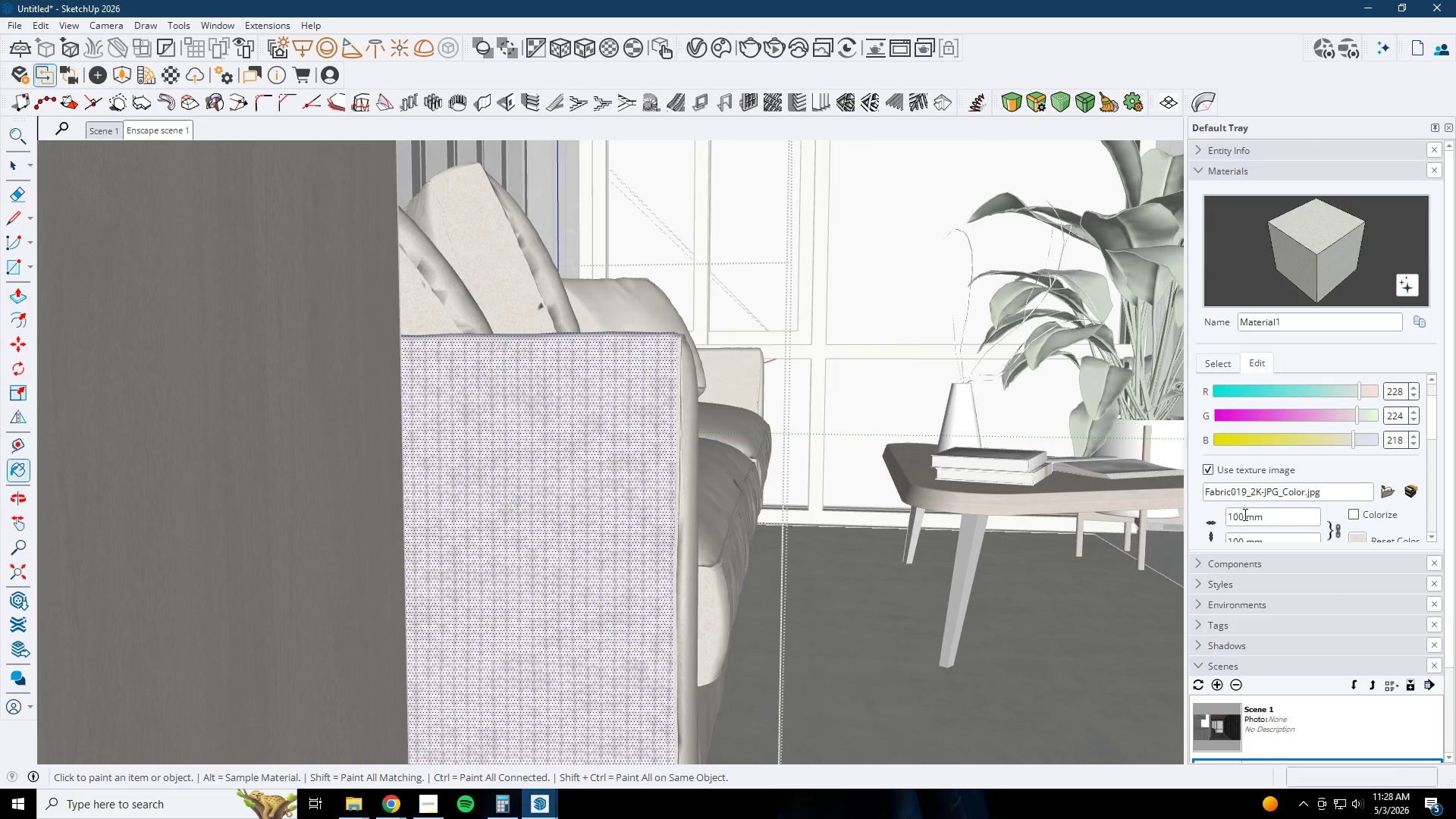 
left_click_drag(start_coordinate=[1243, 515], to_coordinate=[1191, 517])
 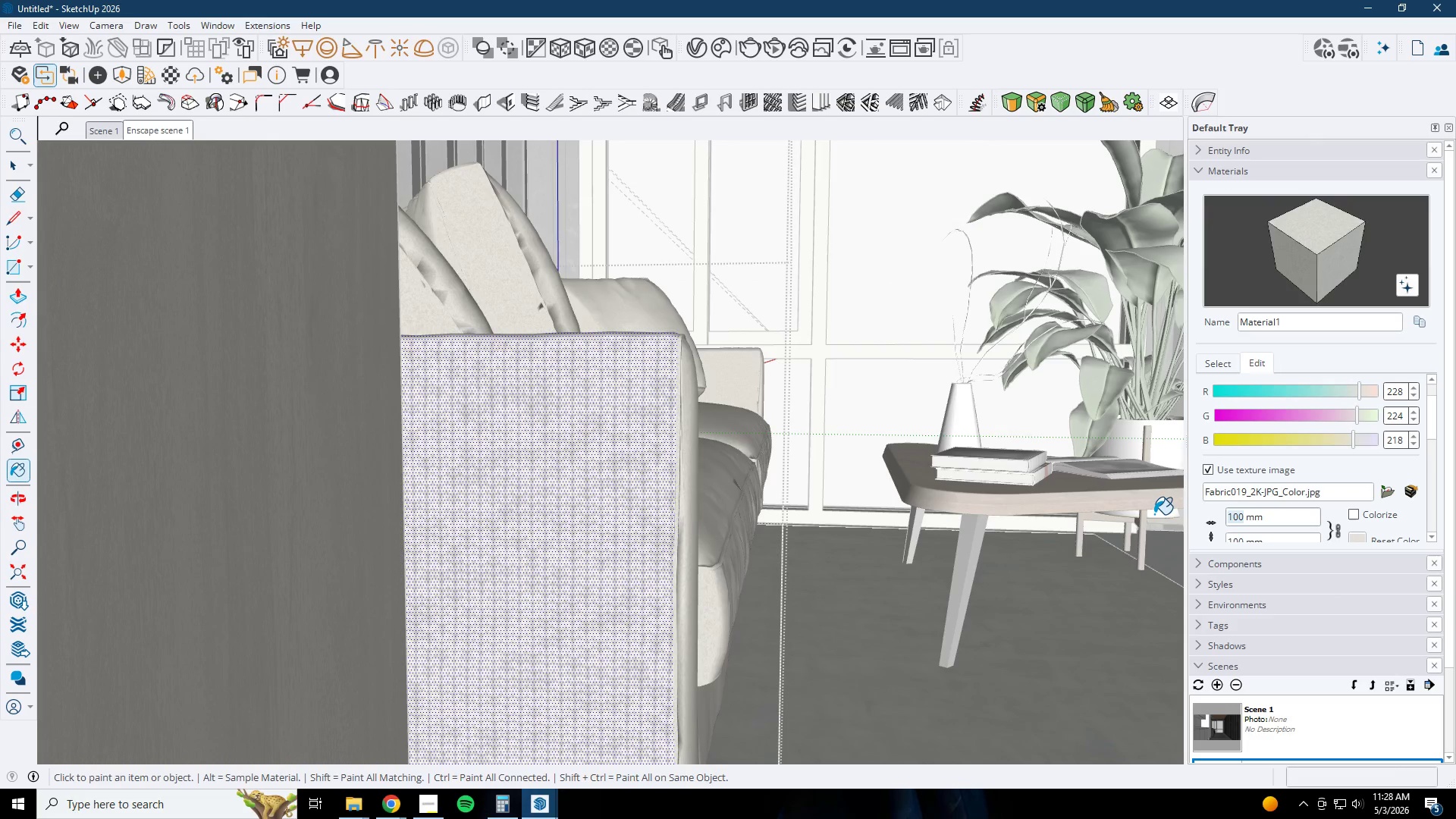 
key(Numpad5)
 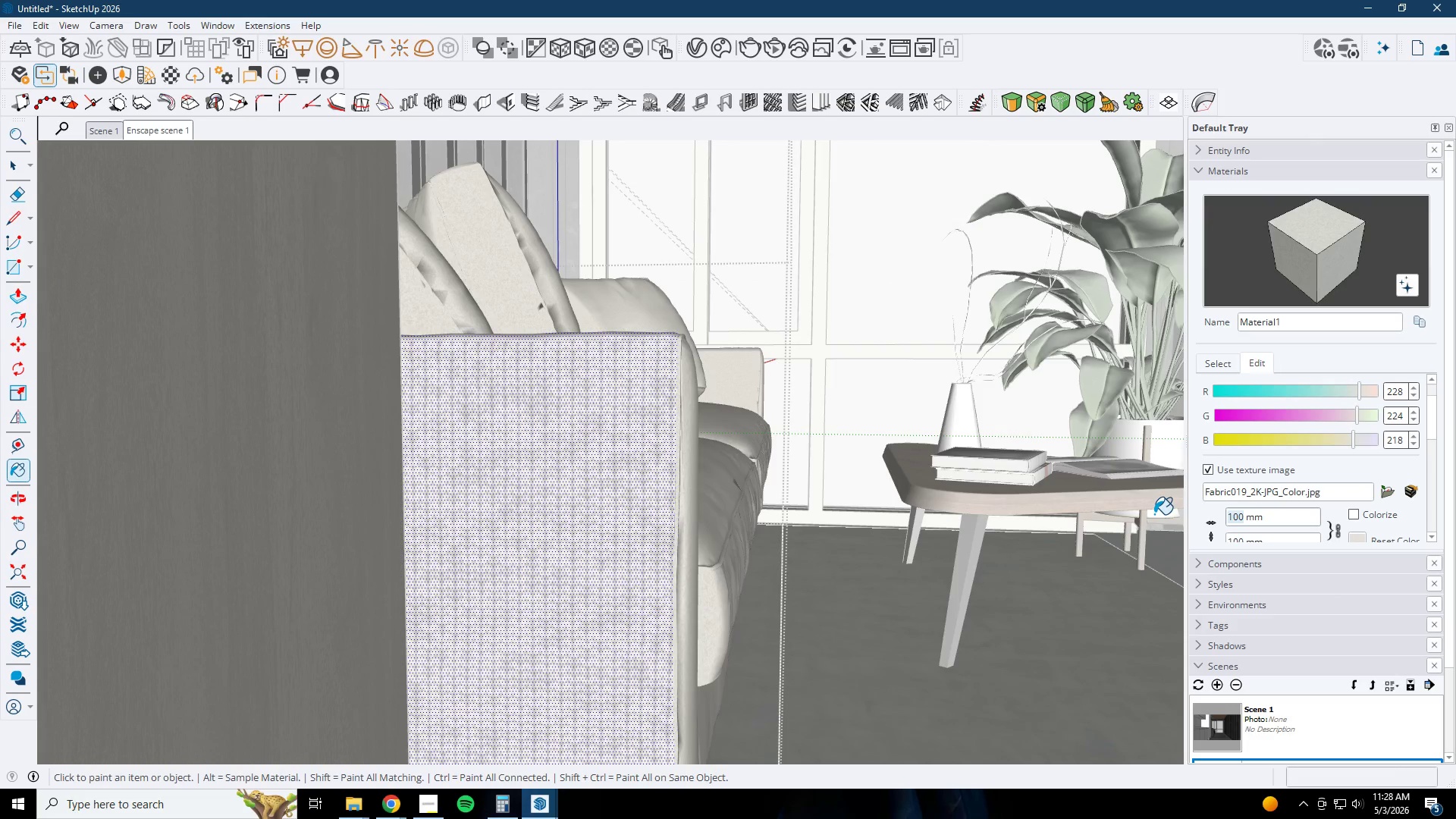 
key(Numpad0)
 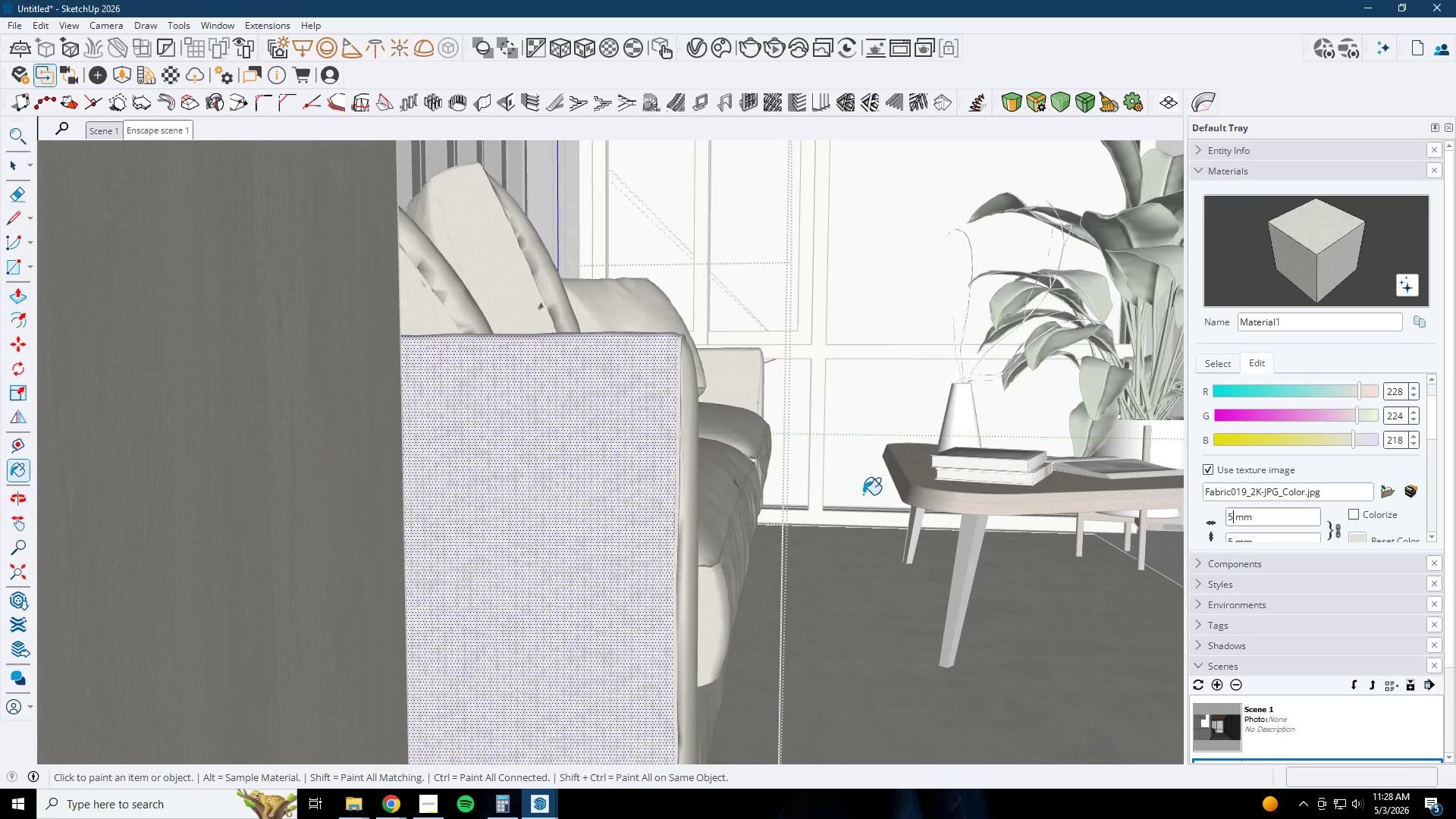 
left_click([545, 811])
 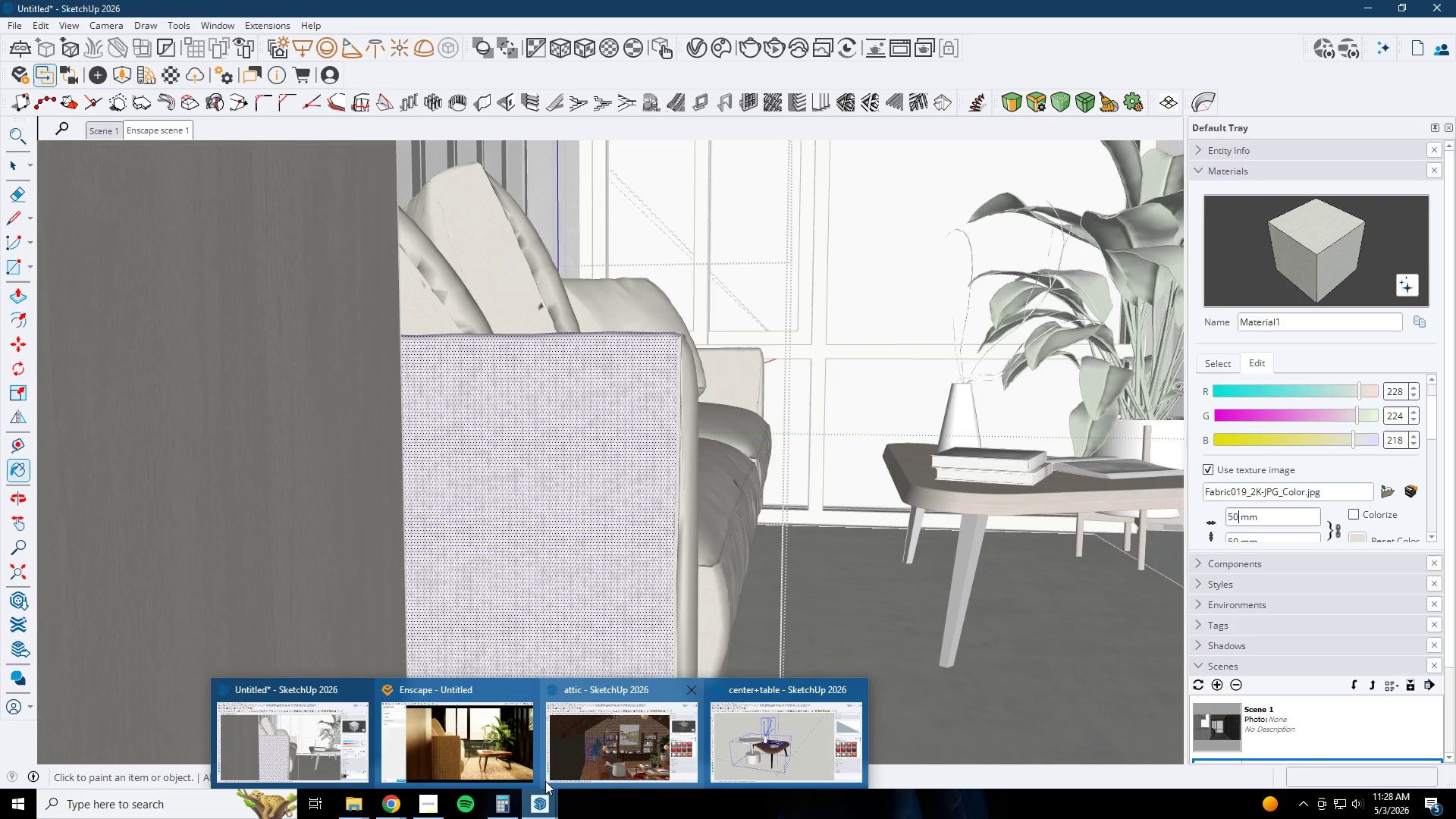 
left_click([485, 761])
 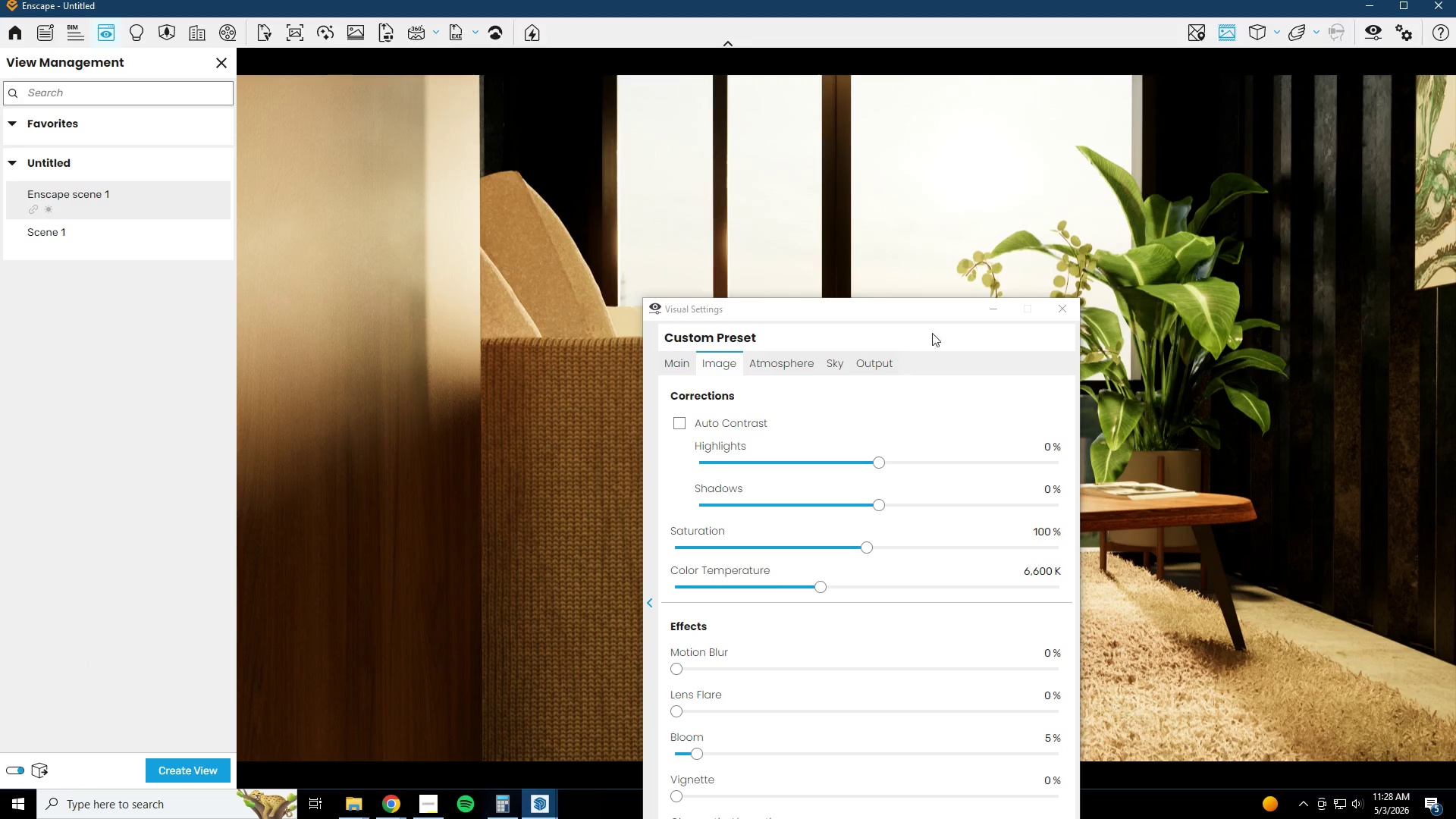 
left_click([1001, 307])
 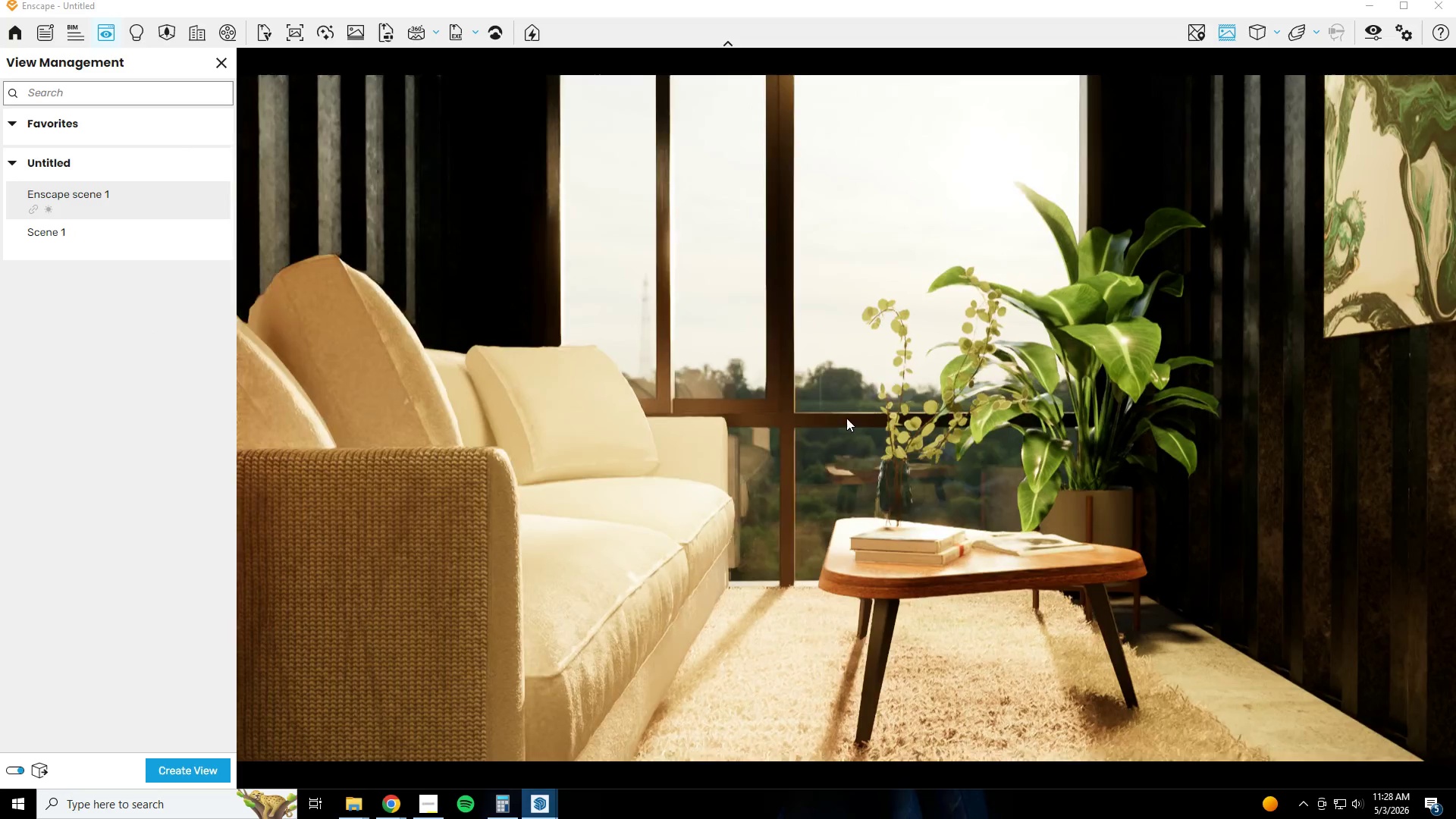 
type(ad)
 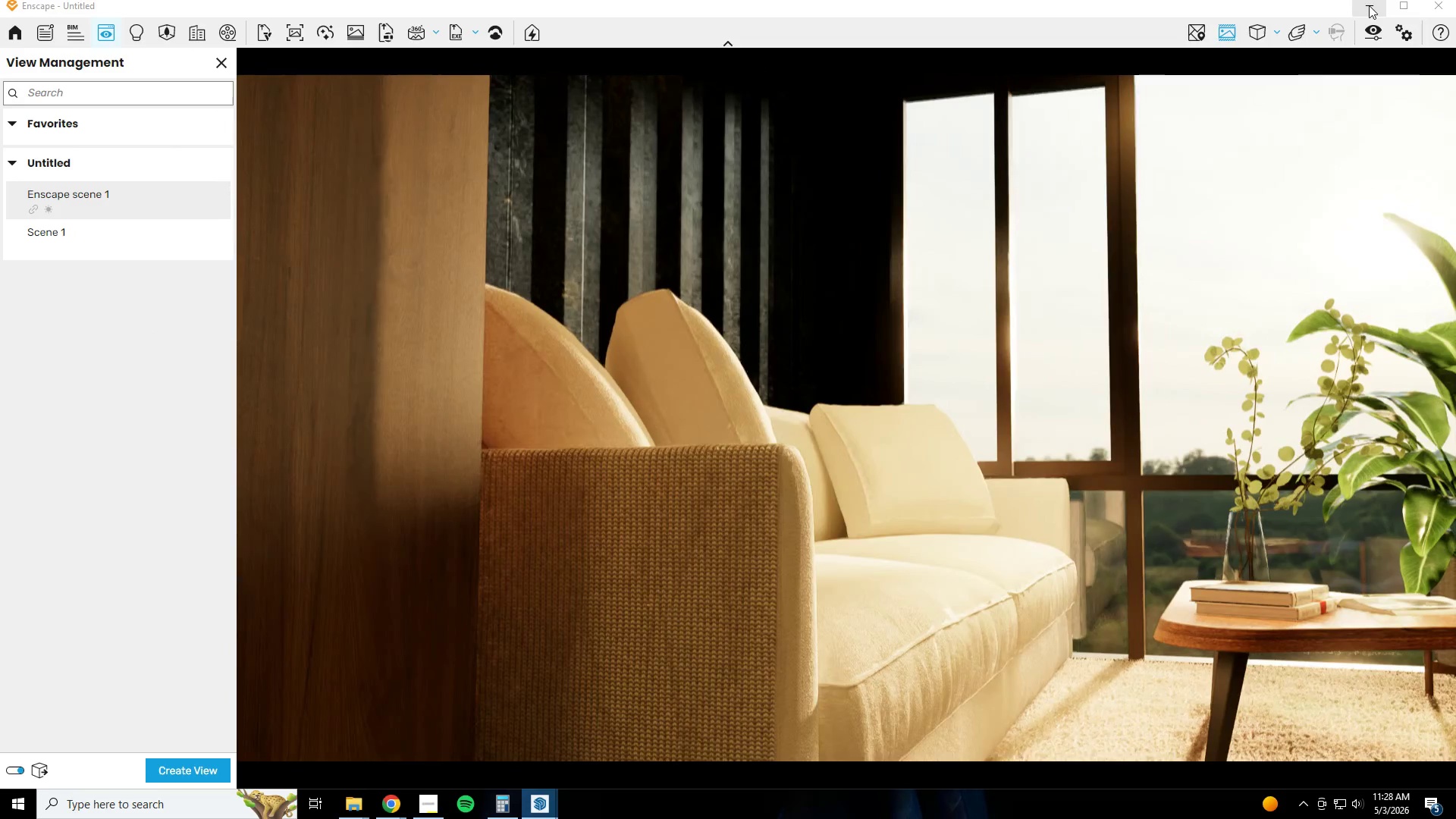 
left_click([1369, 5])
 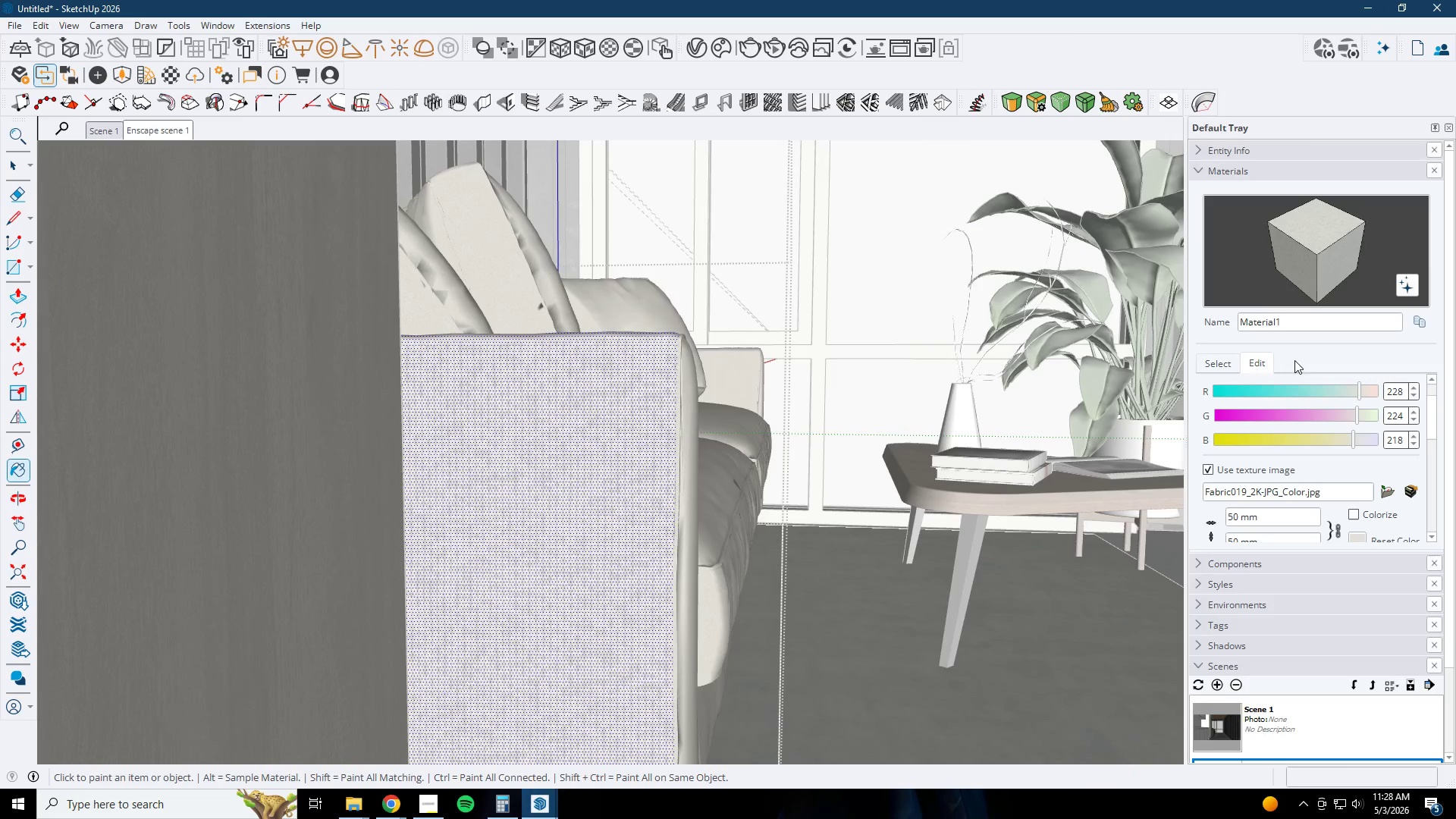 
left_click([1211, 356])
 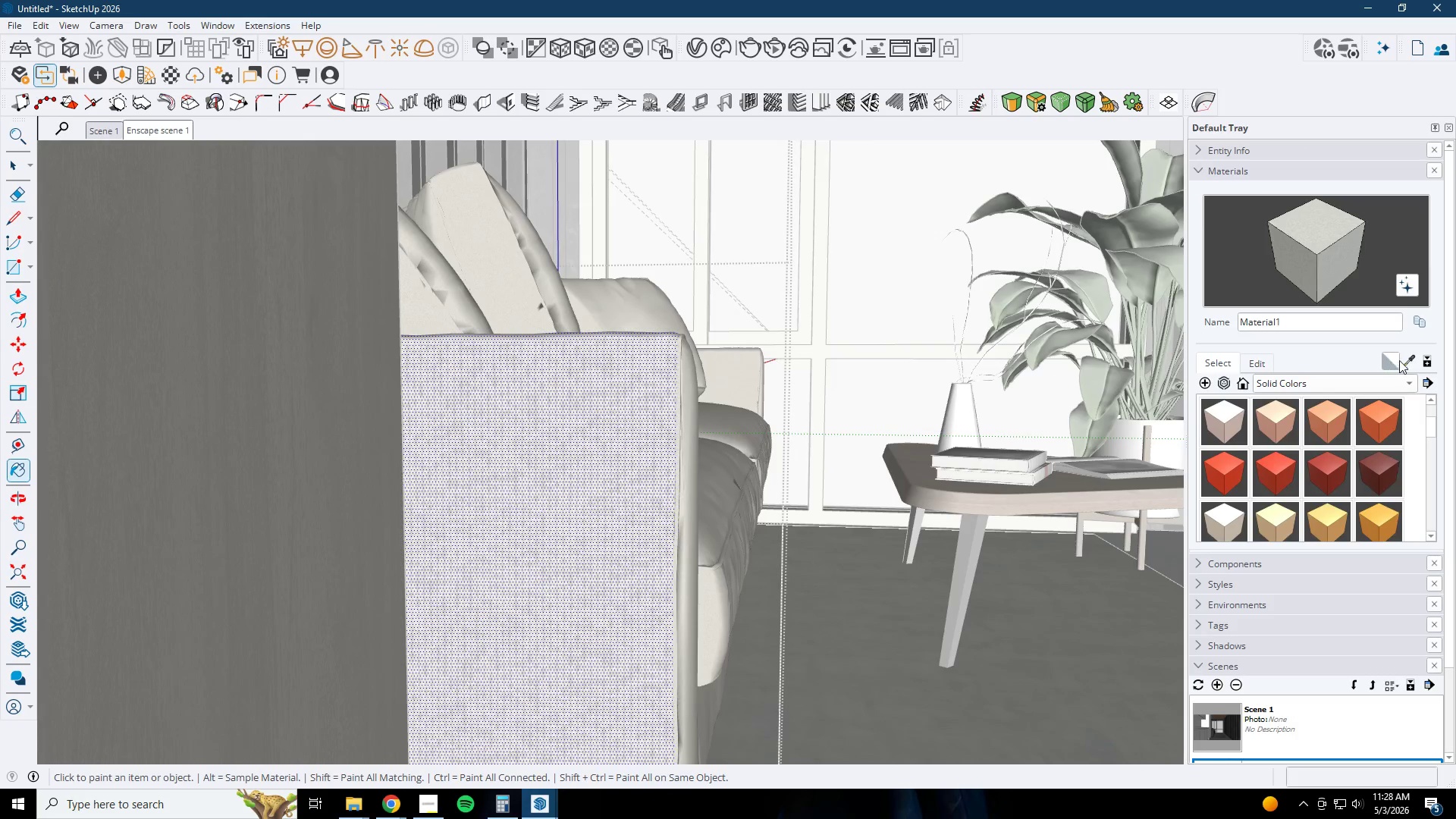 
left_click_drag(start_coordinate=[1407, 360], to_coordinate=[1385, 365])
 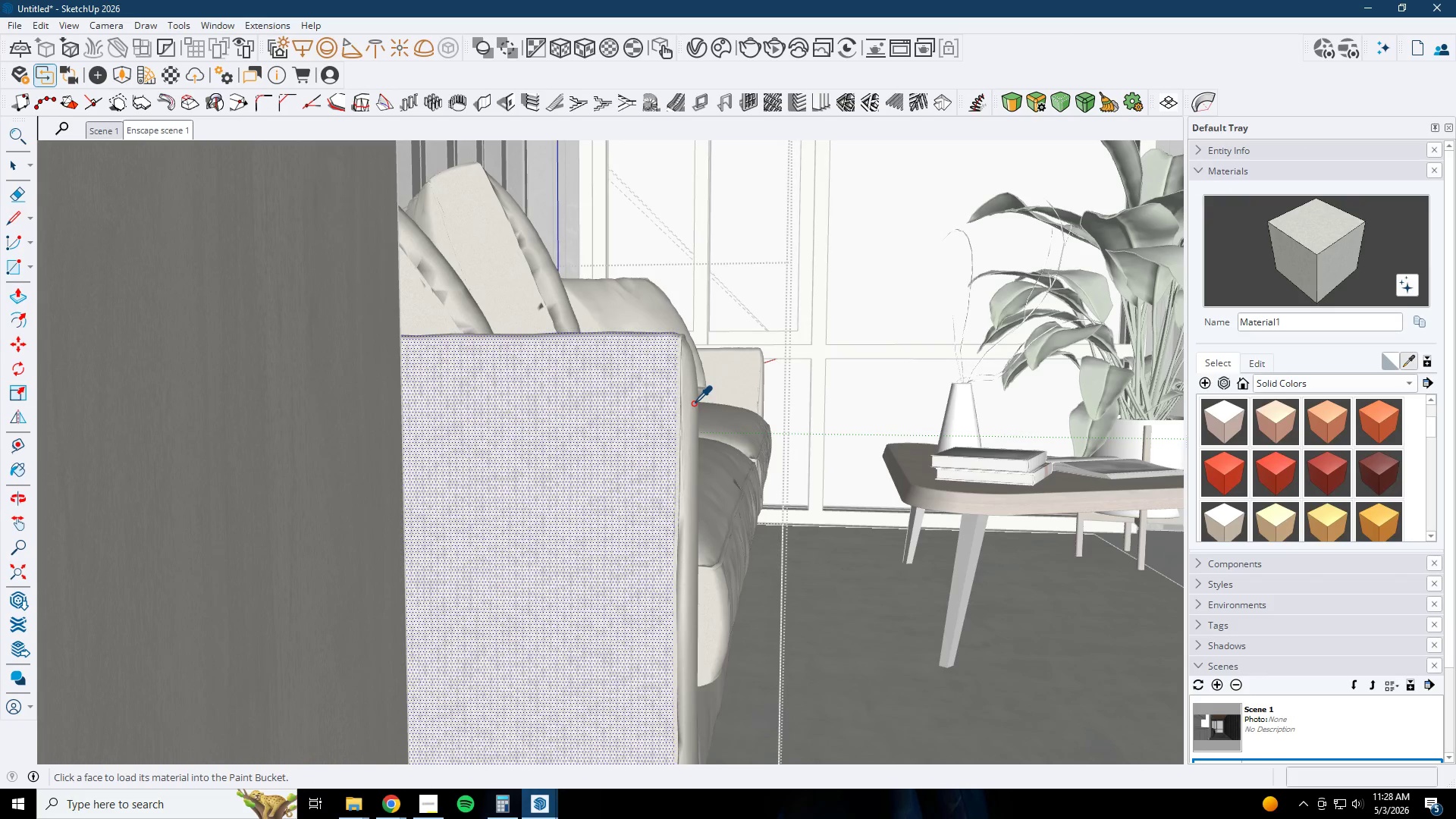 
left_click([648, 398])
 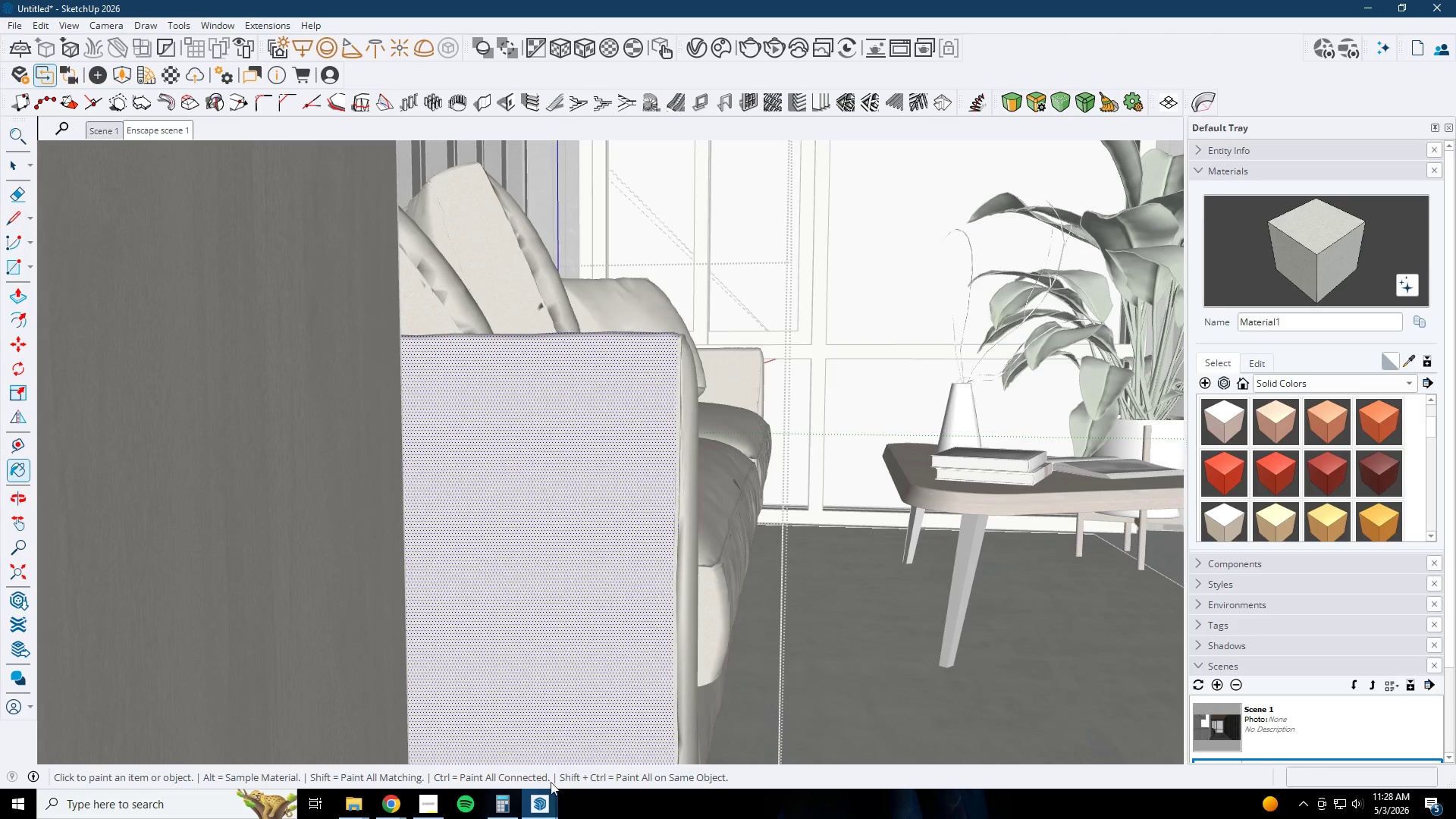 
double_click([493, 770])
 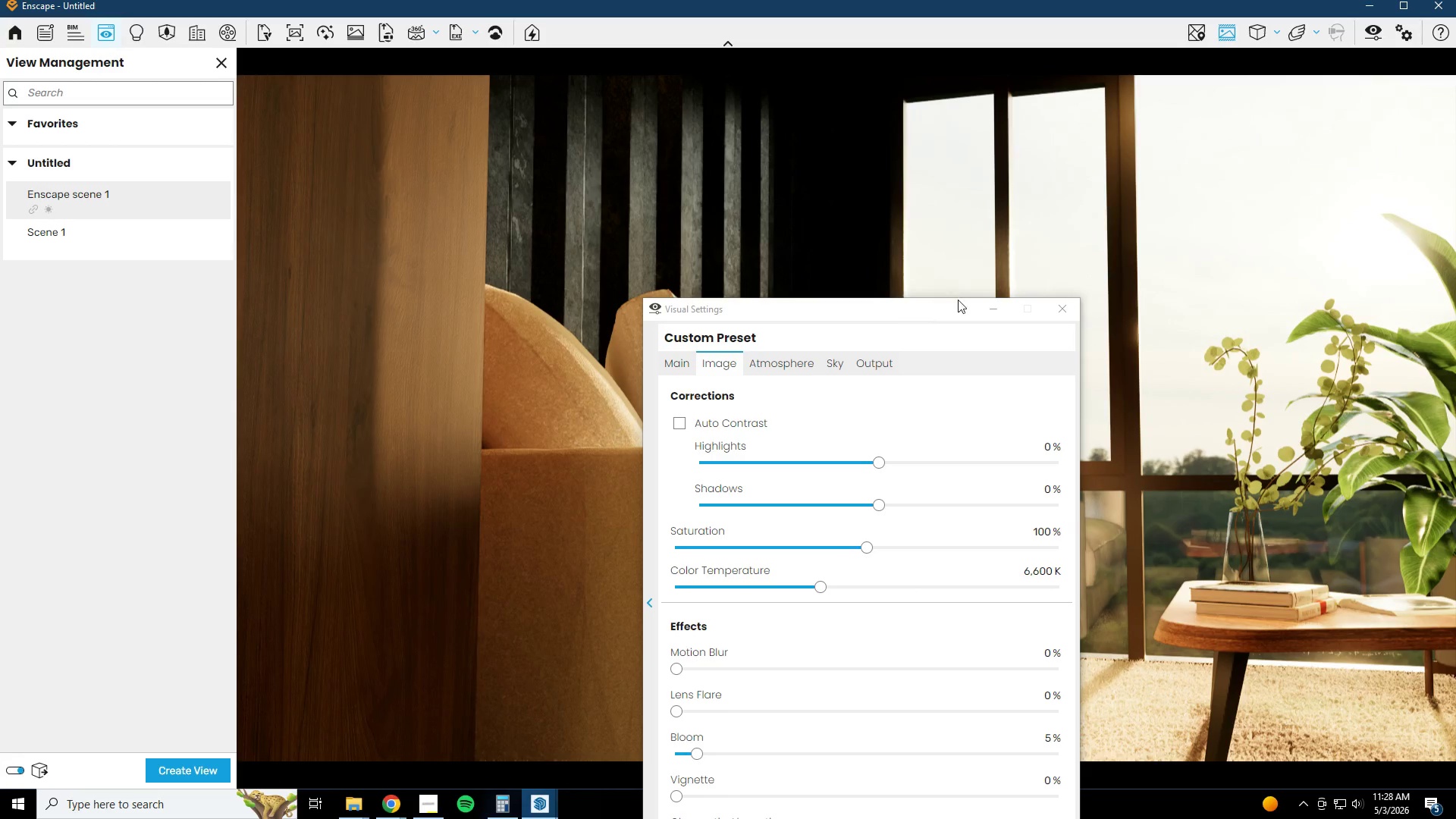 
left_click([997, 315])
 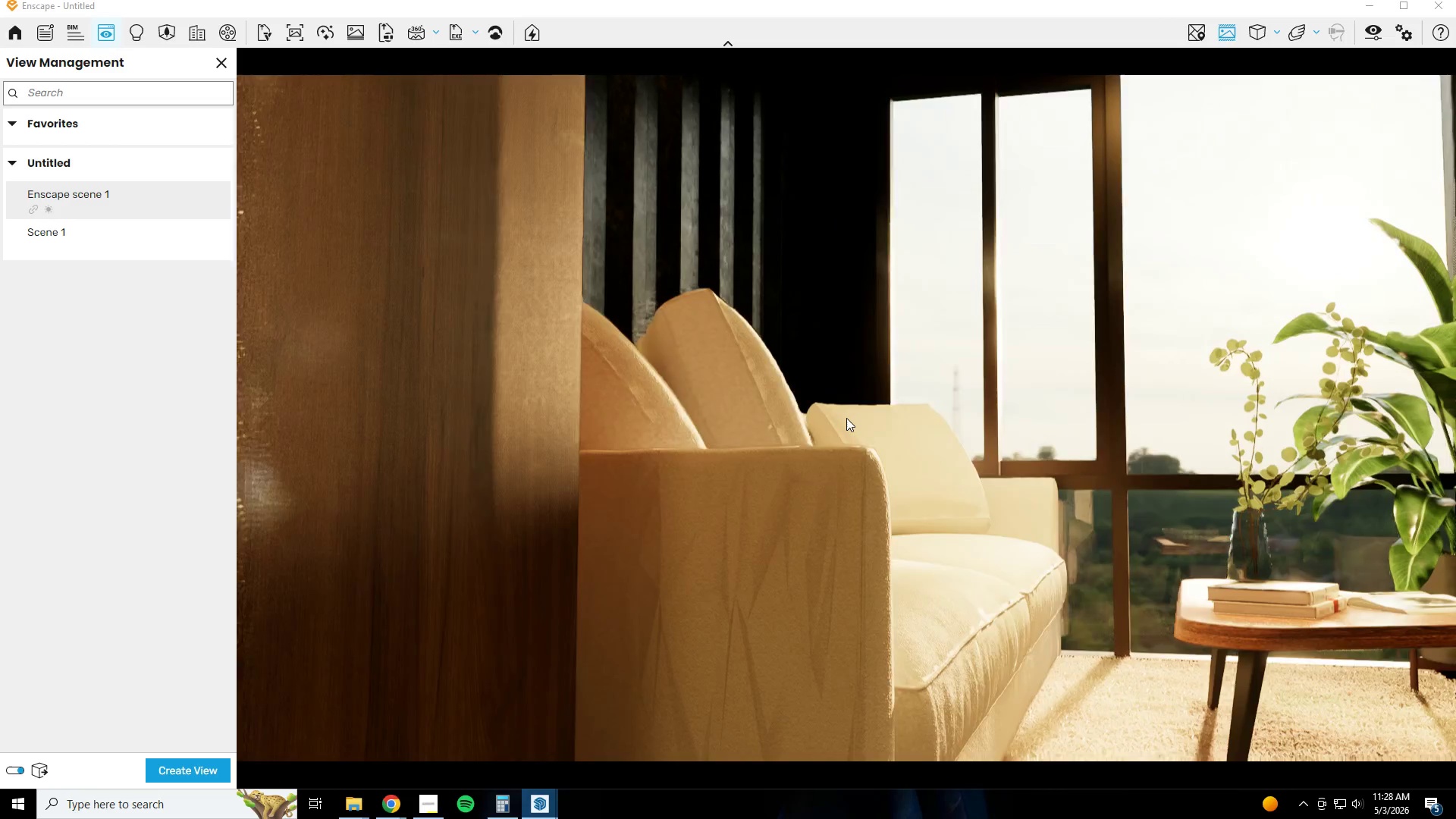 
type(dawq)
 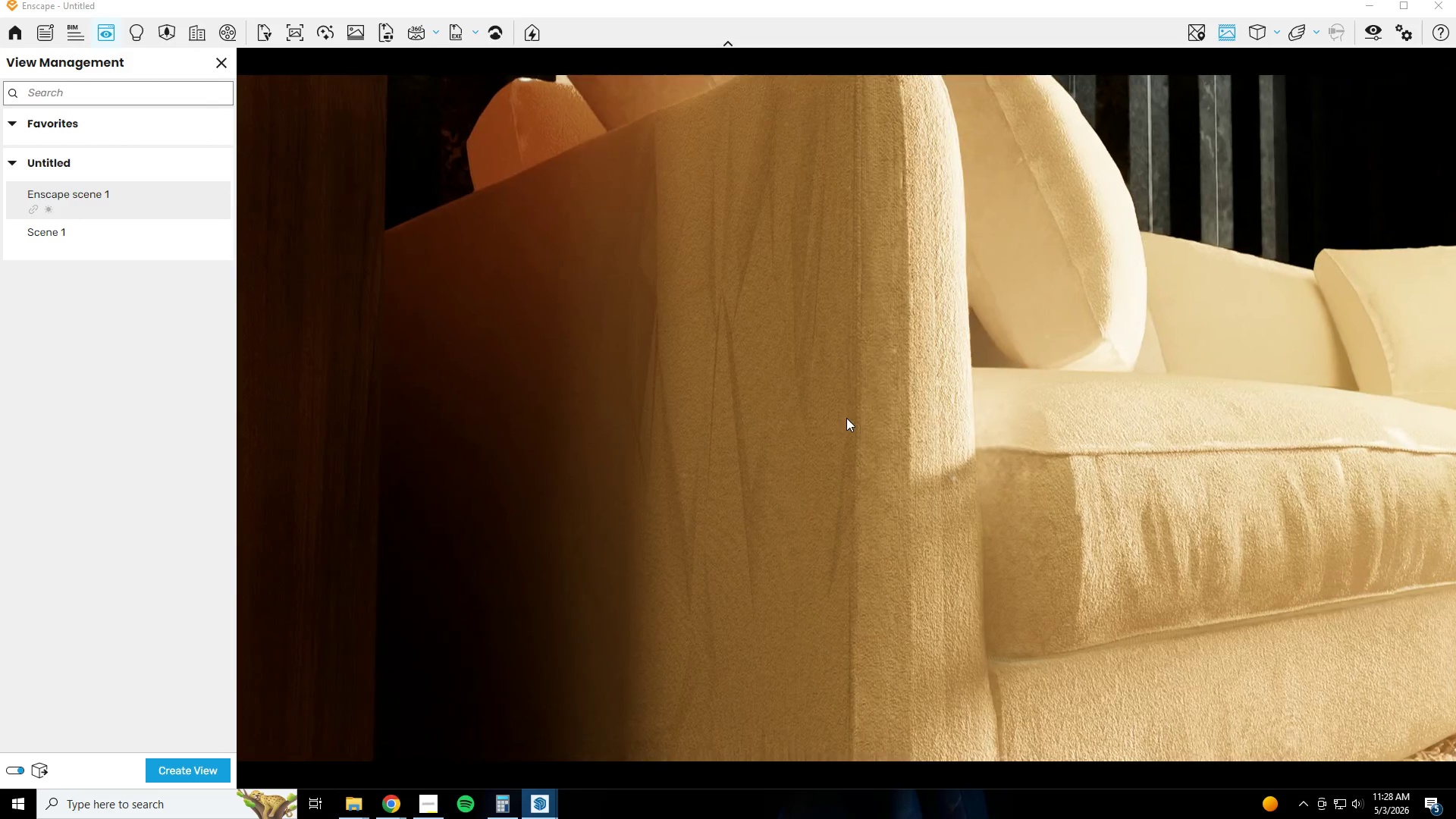 
type(wes)
 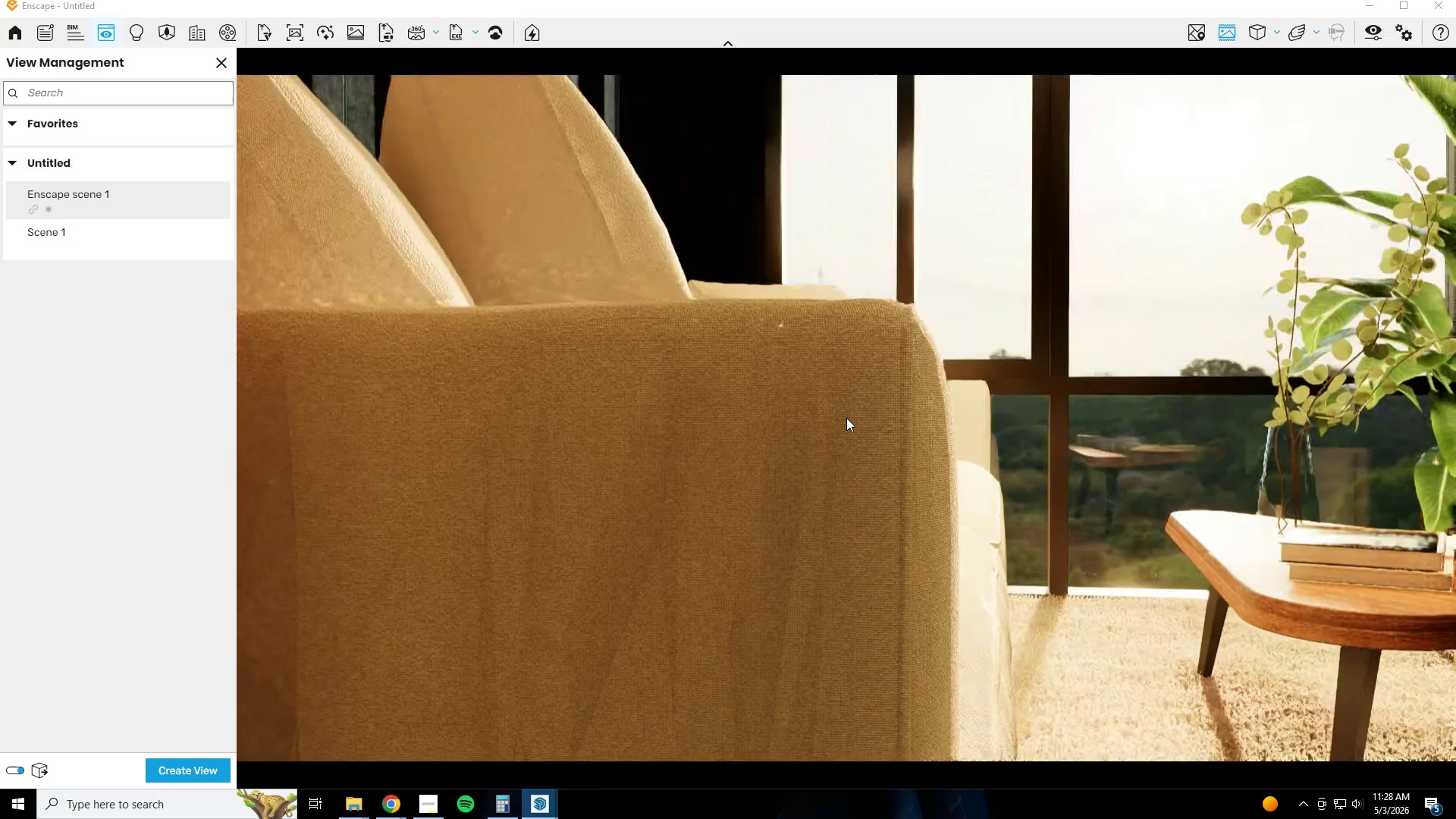 
hold_key(key=S, duration=1.66)
 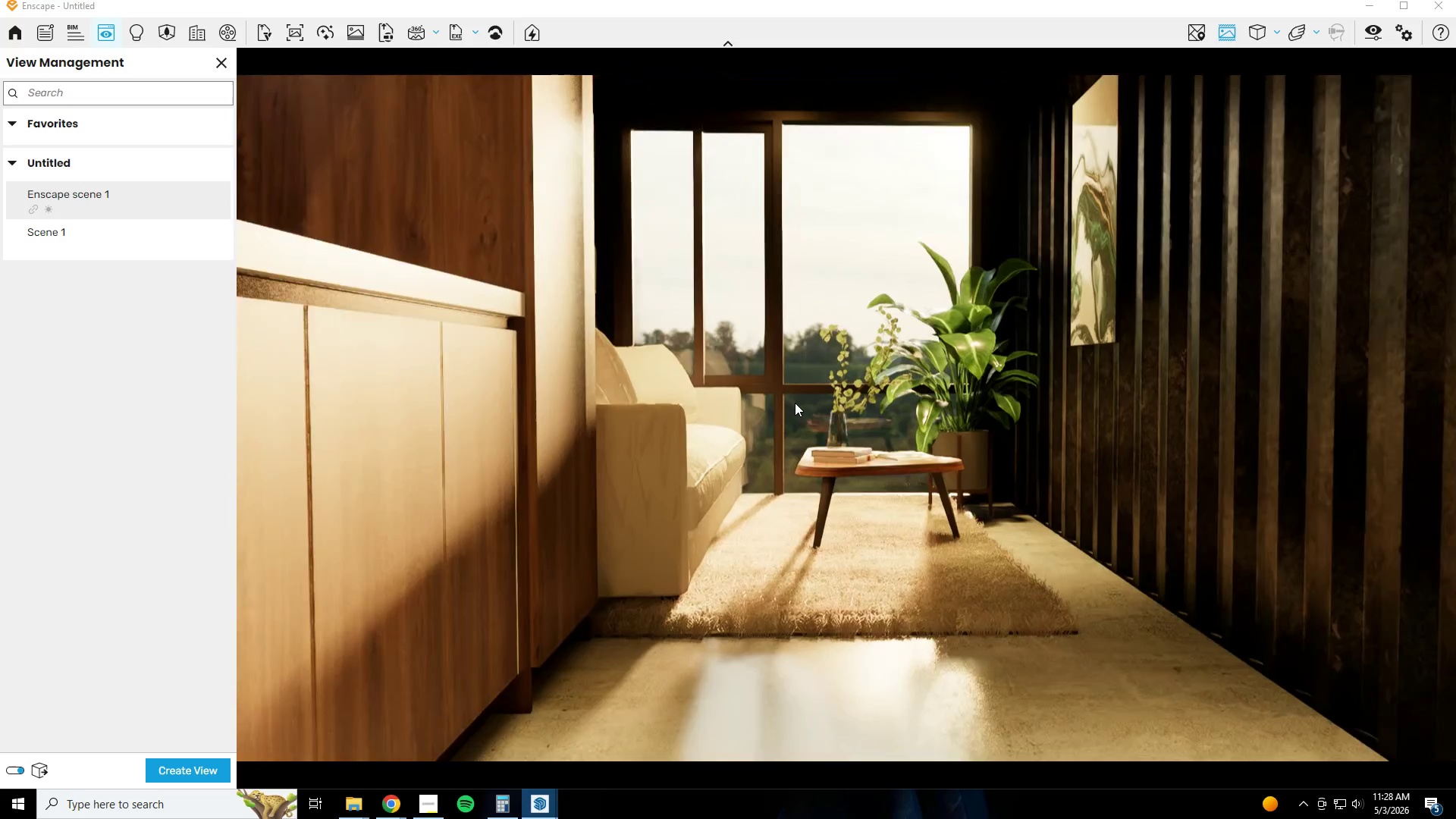 
type(ddwsa)
 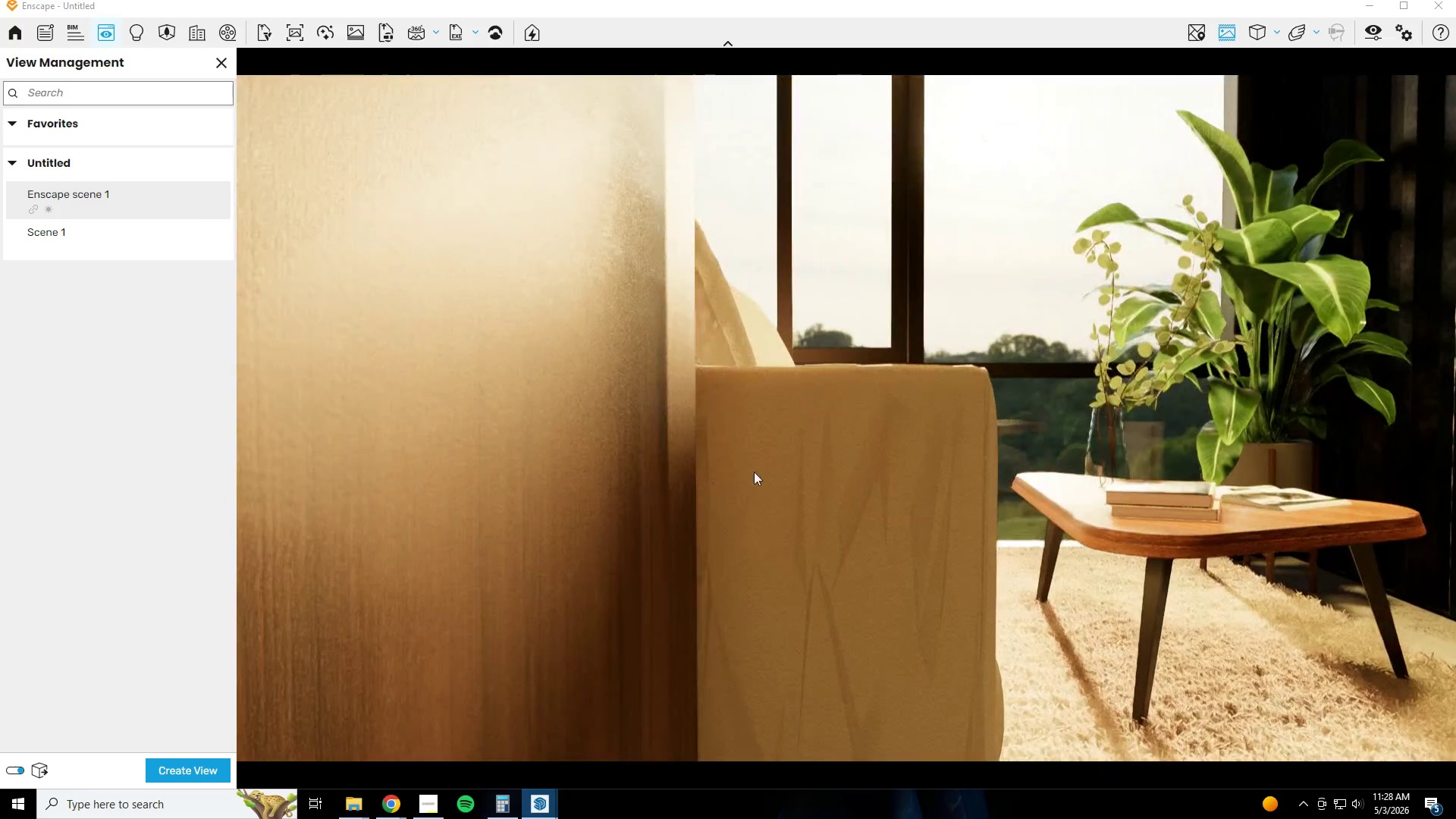 
type(wds)
 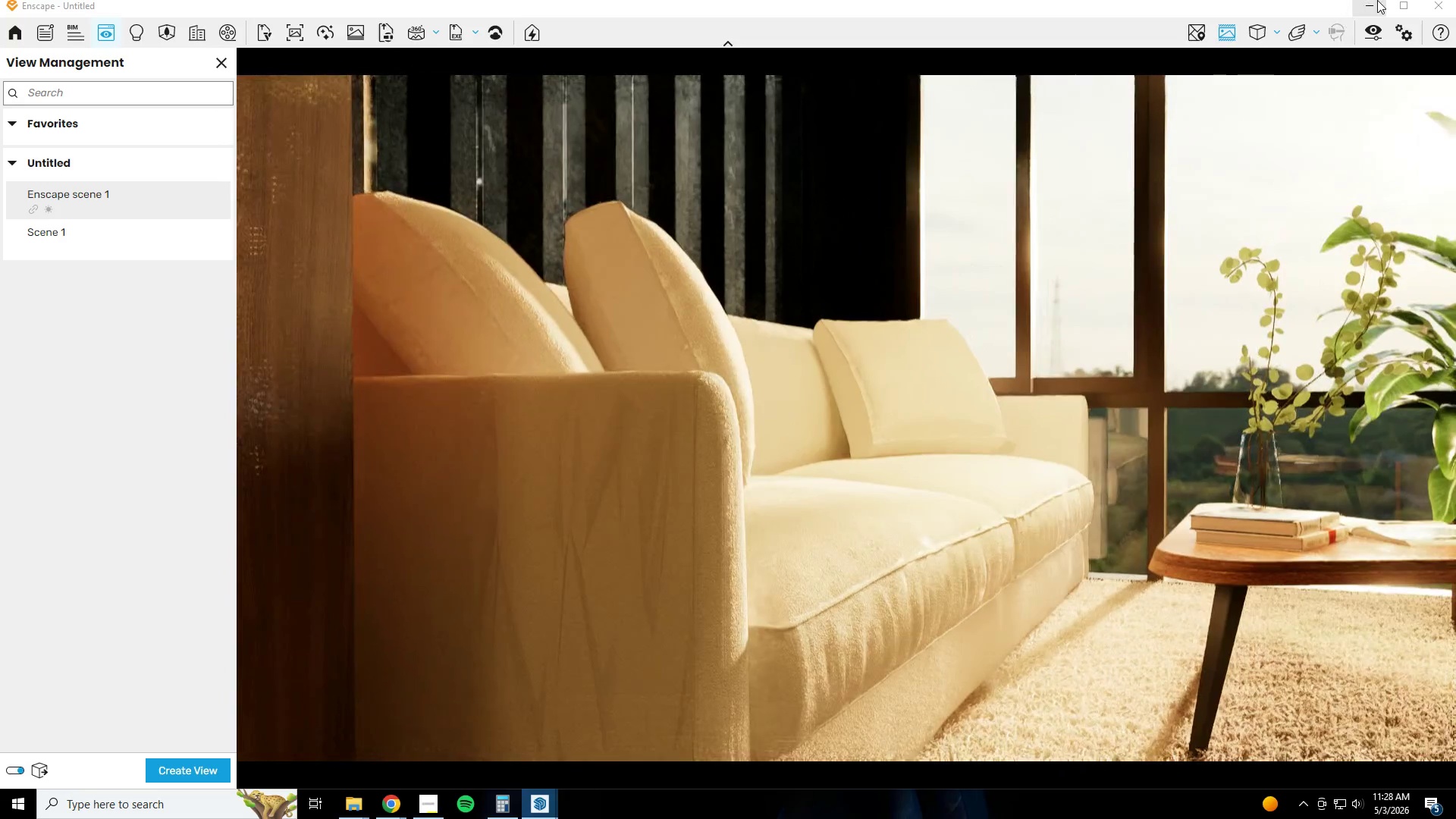 
left_click([1379, 0])
 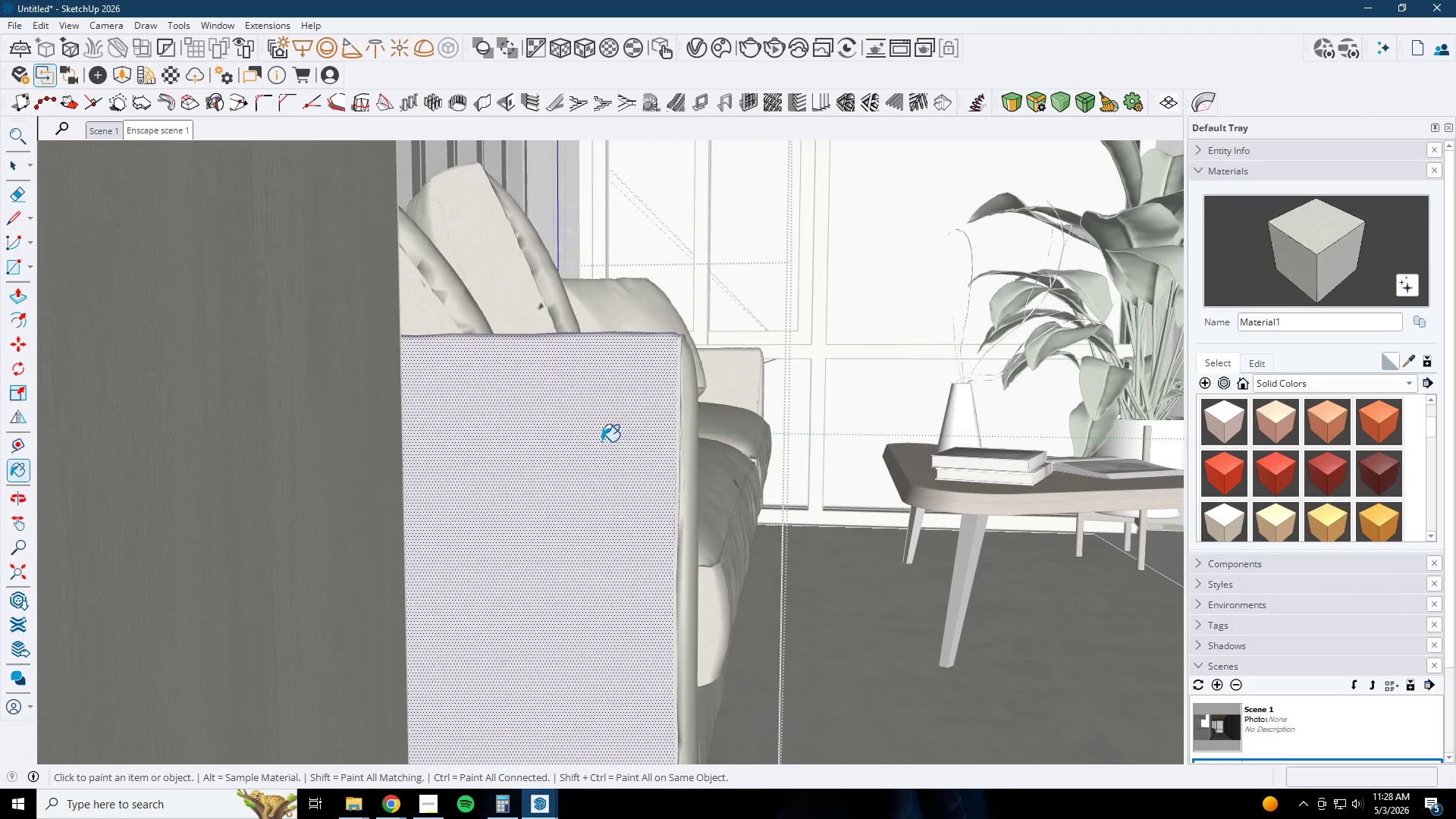 
key(Space)
 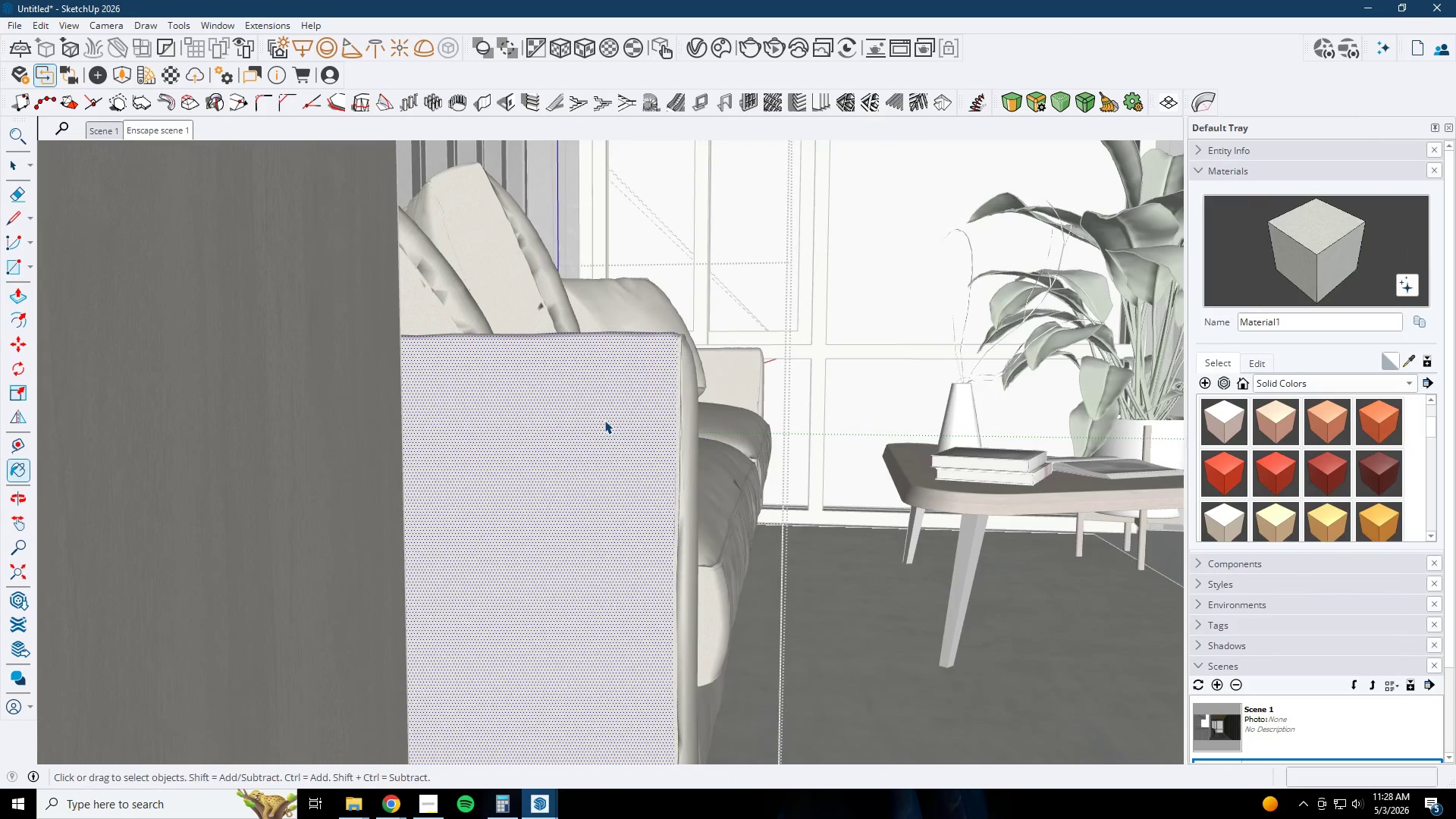 
right_click([604, 420])
 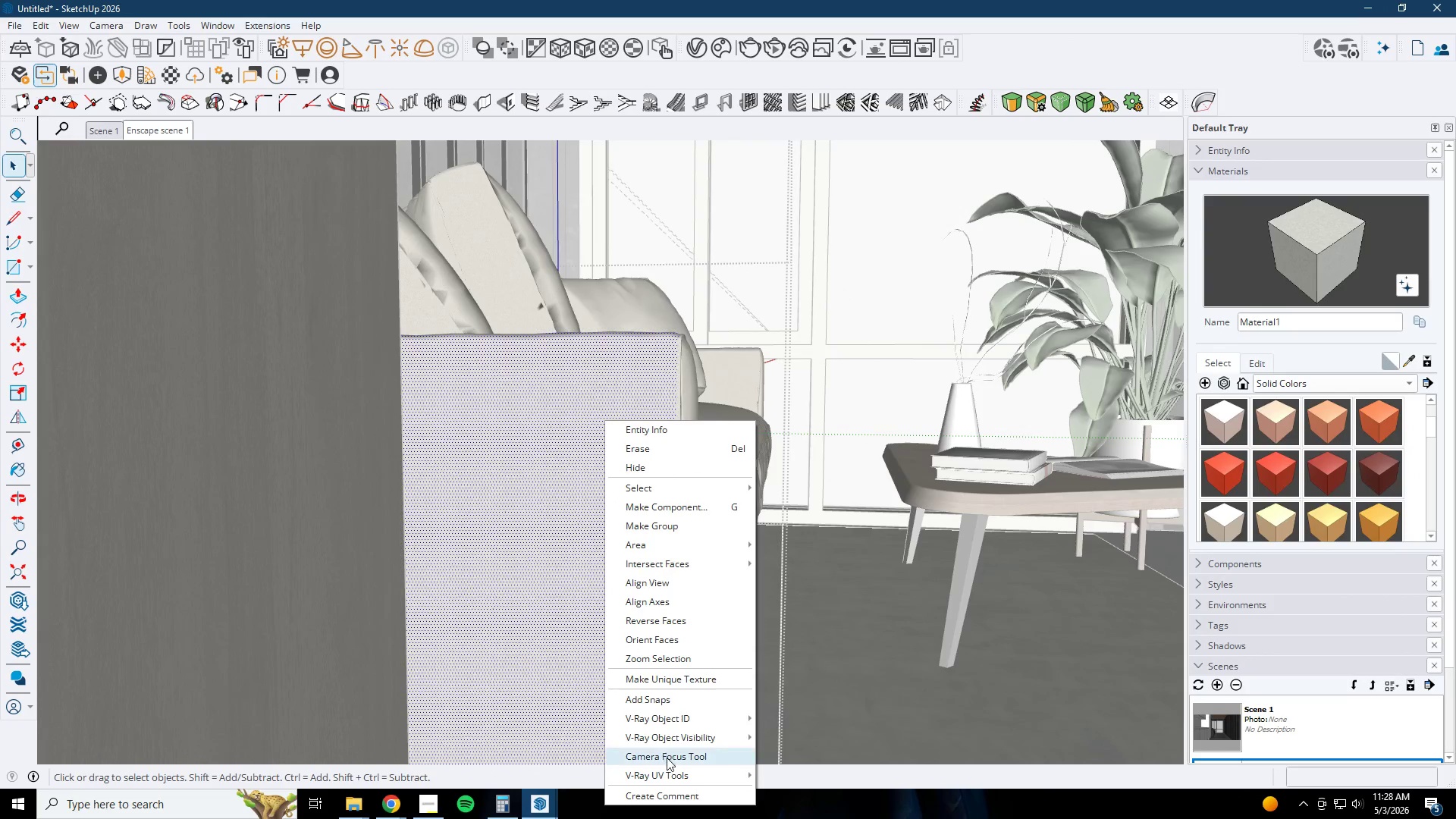 
left_click_drag(start_coordinate=[672, 778], to_coordinate=[676, 779])
 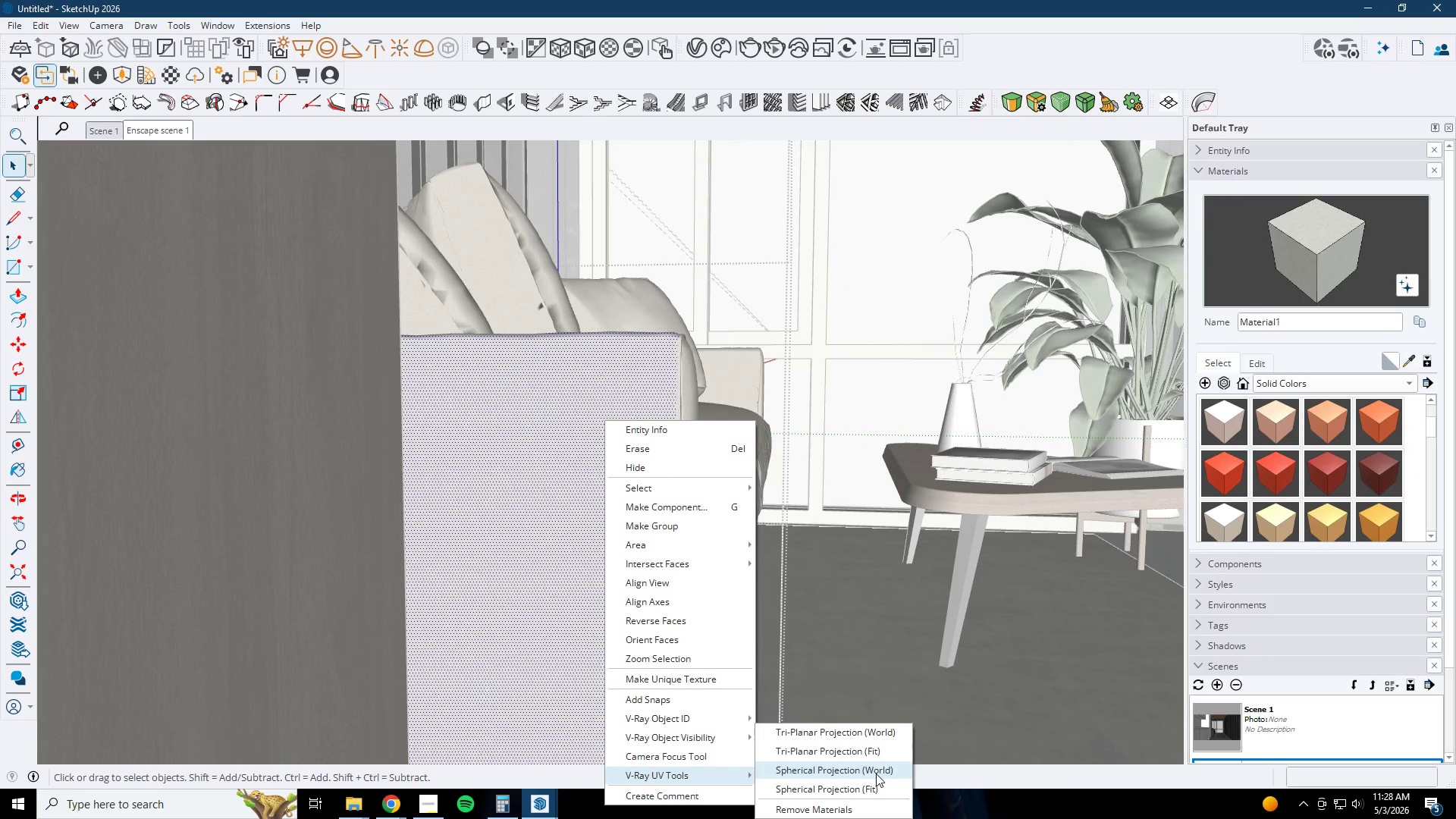 
left_click([876, 774])
 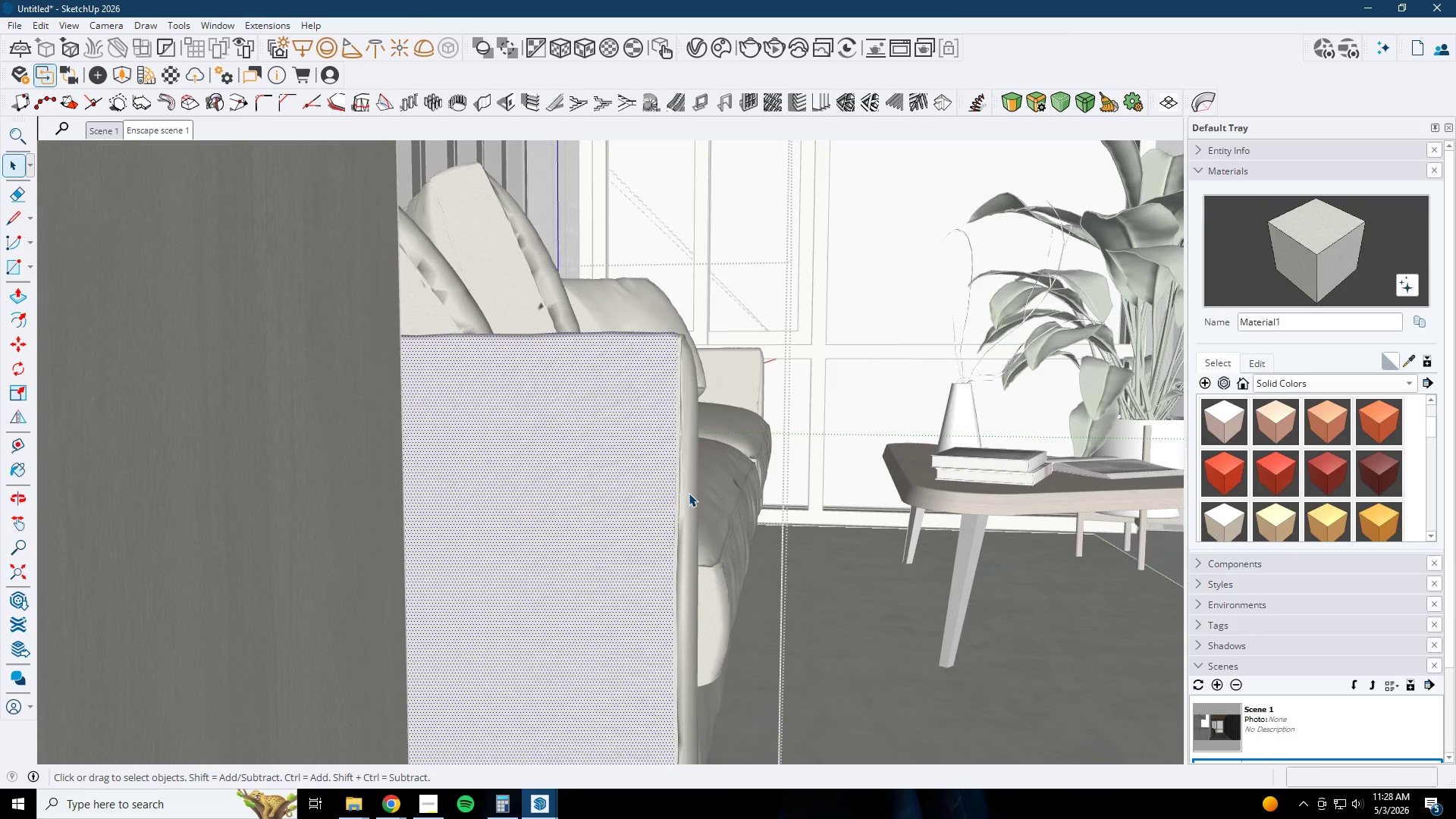 
right_click([620, 469])
 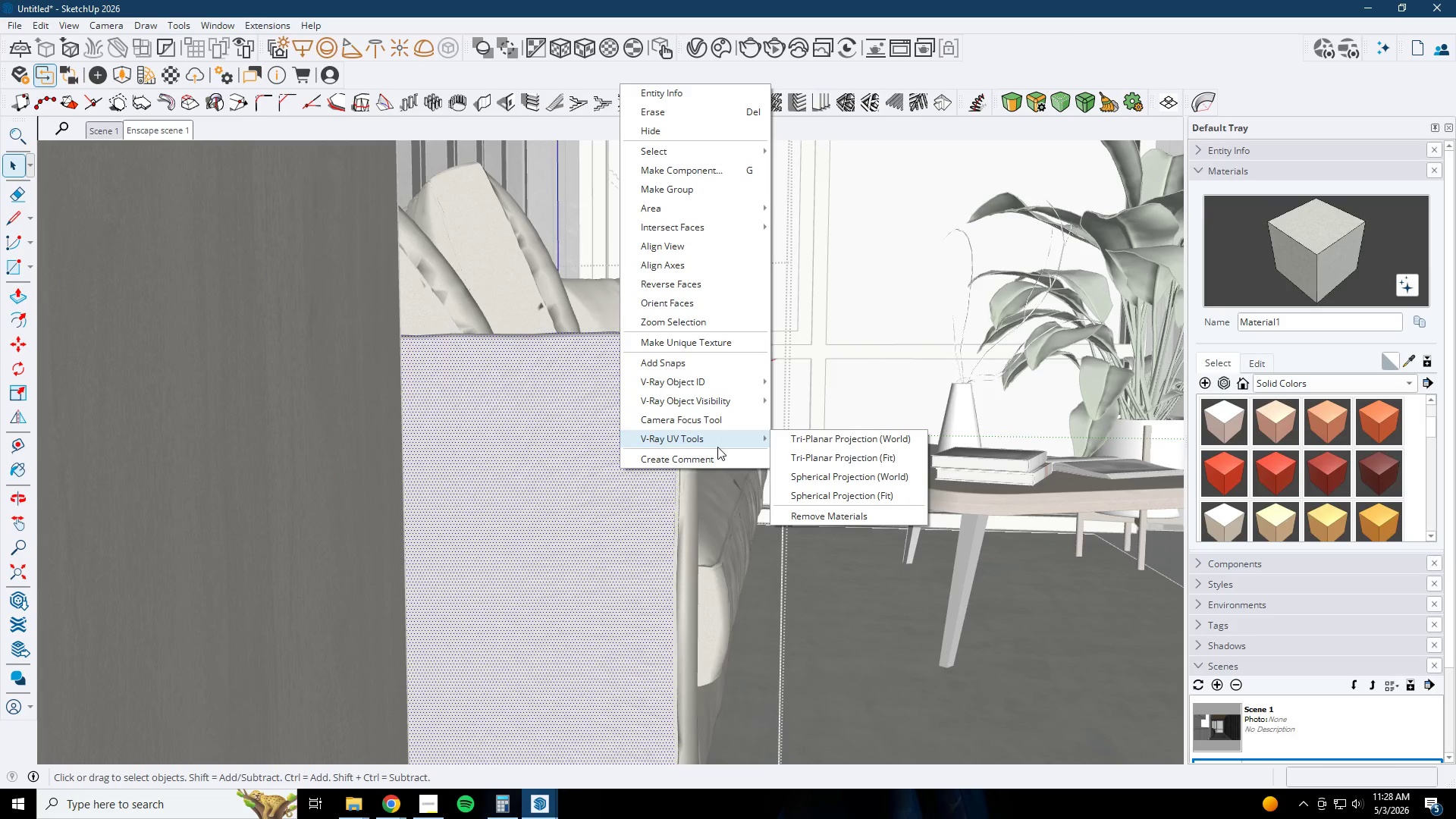 
left_click([732, 441])
 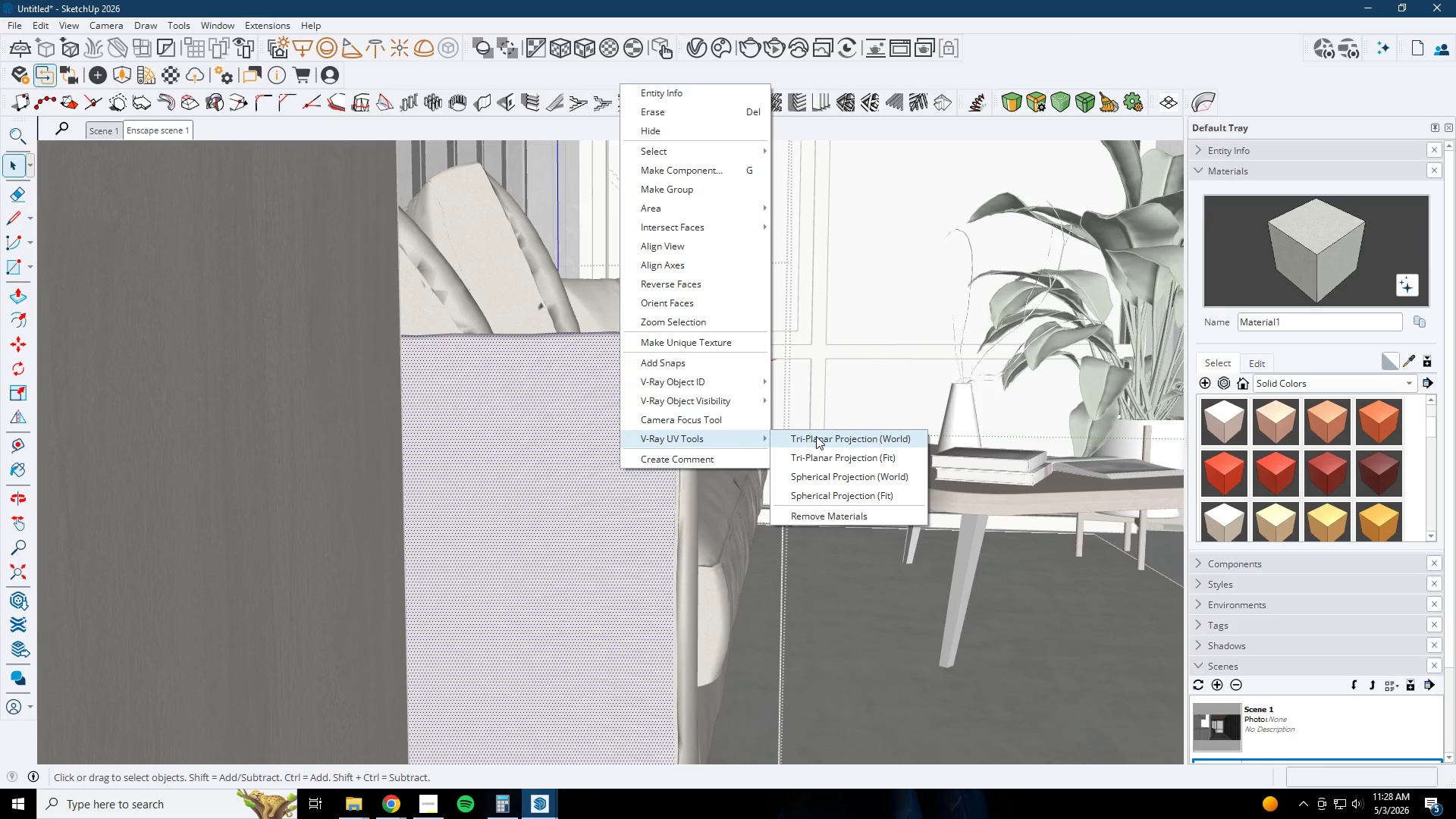 
left_click([816, 436])
 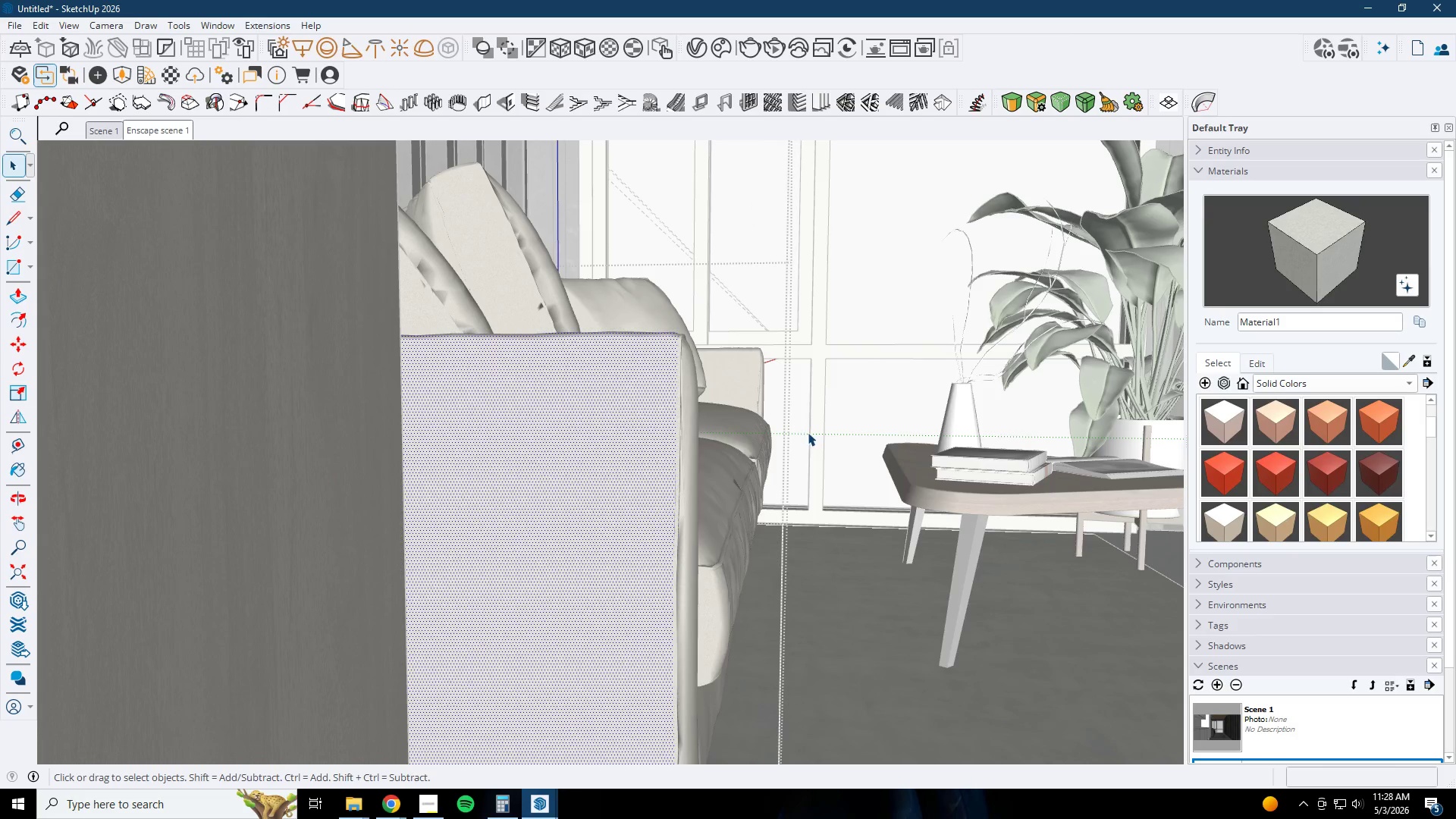 
left_click([538, 795])
 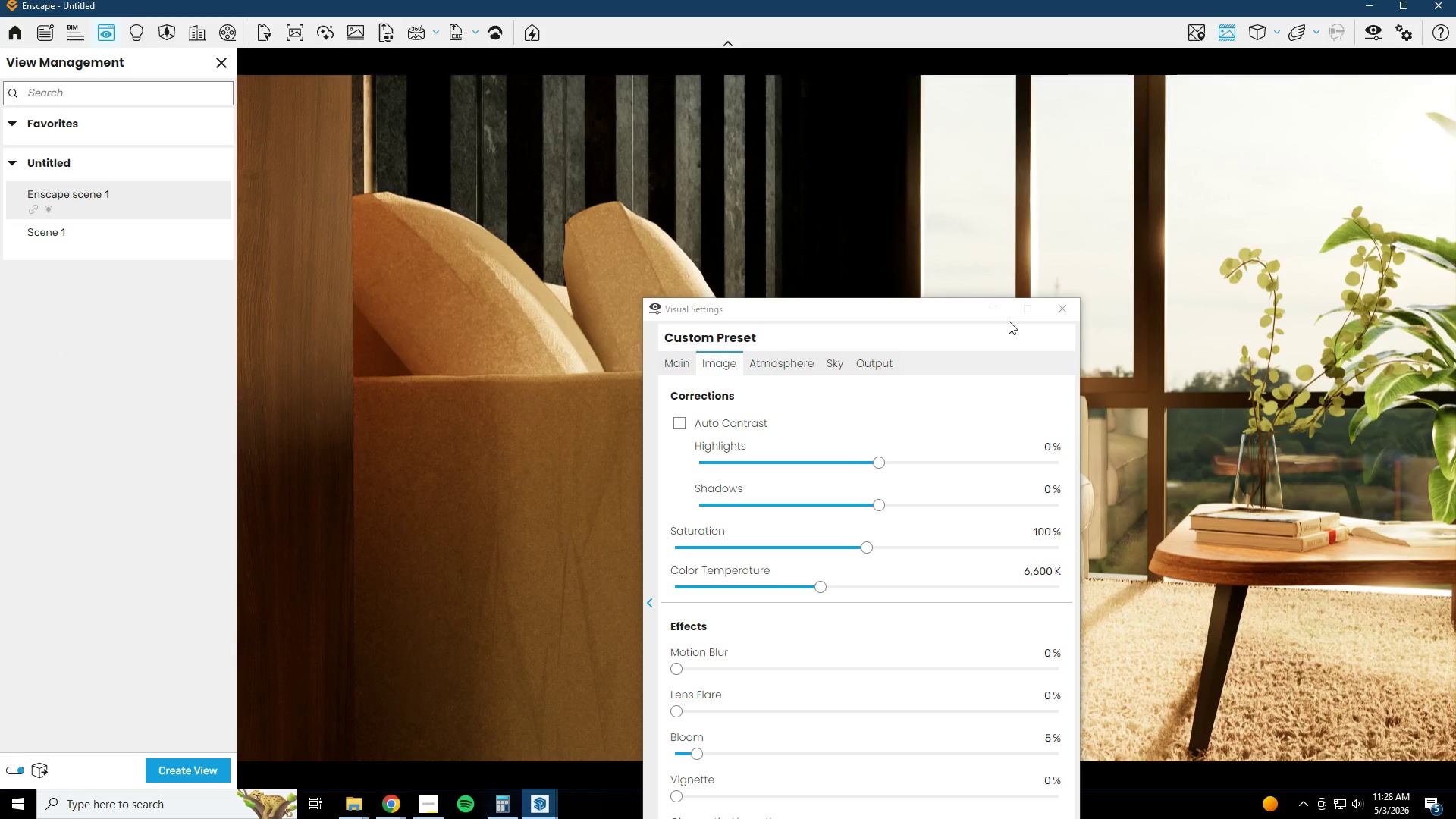 
left_click([993, 299])
 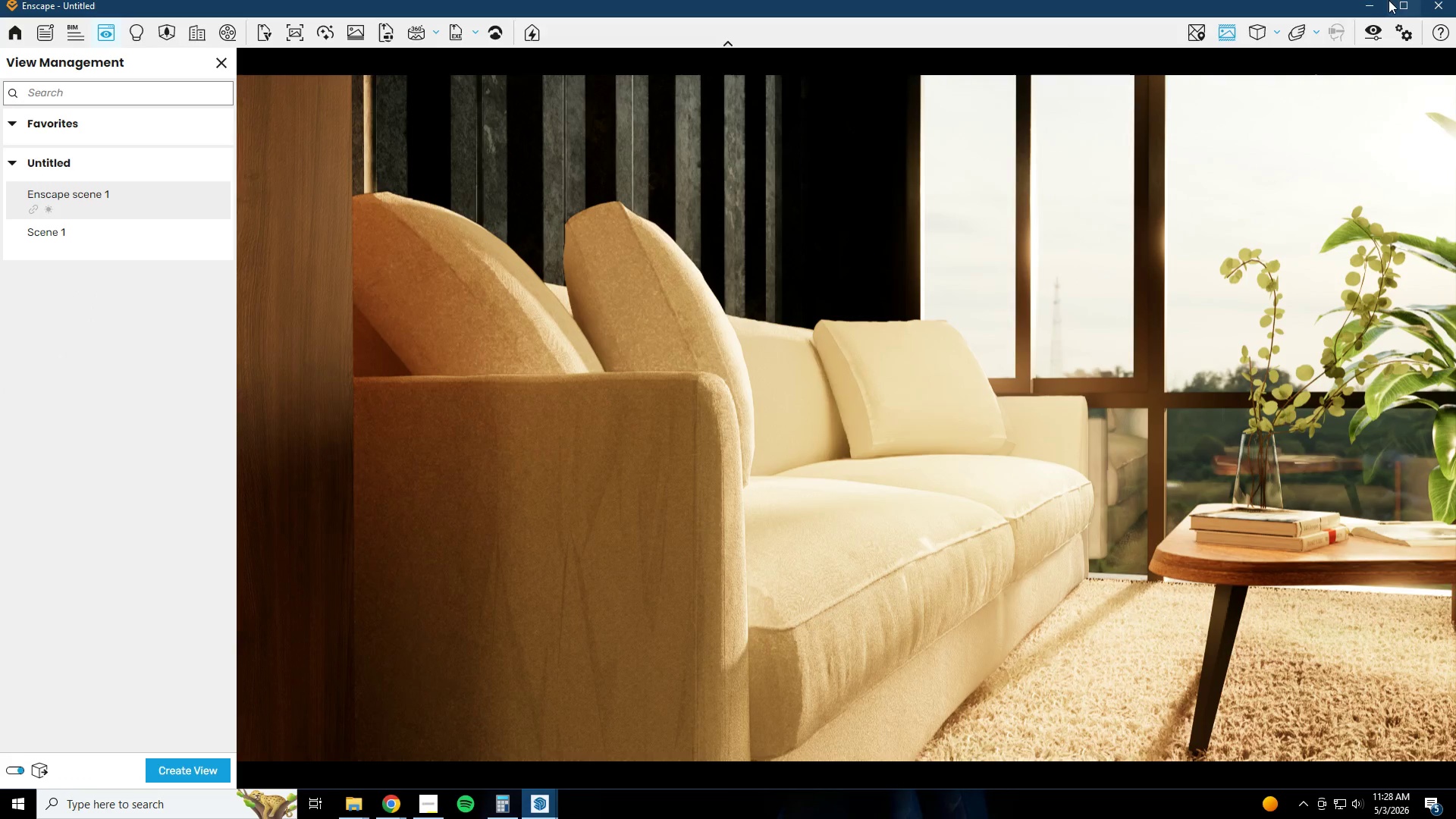 
left_click([1372, 2])
 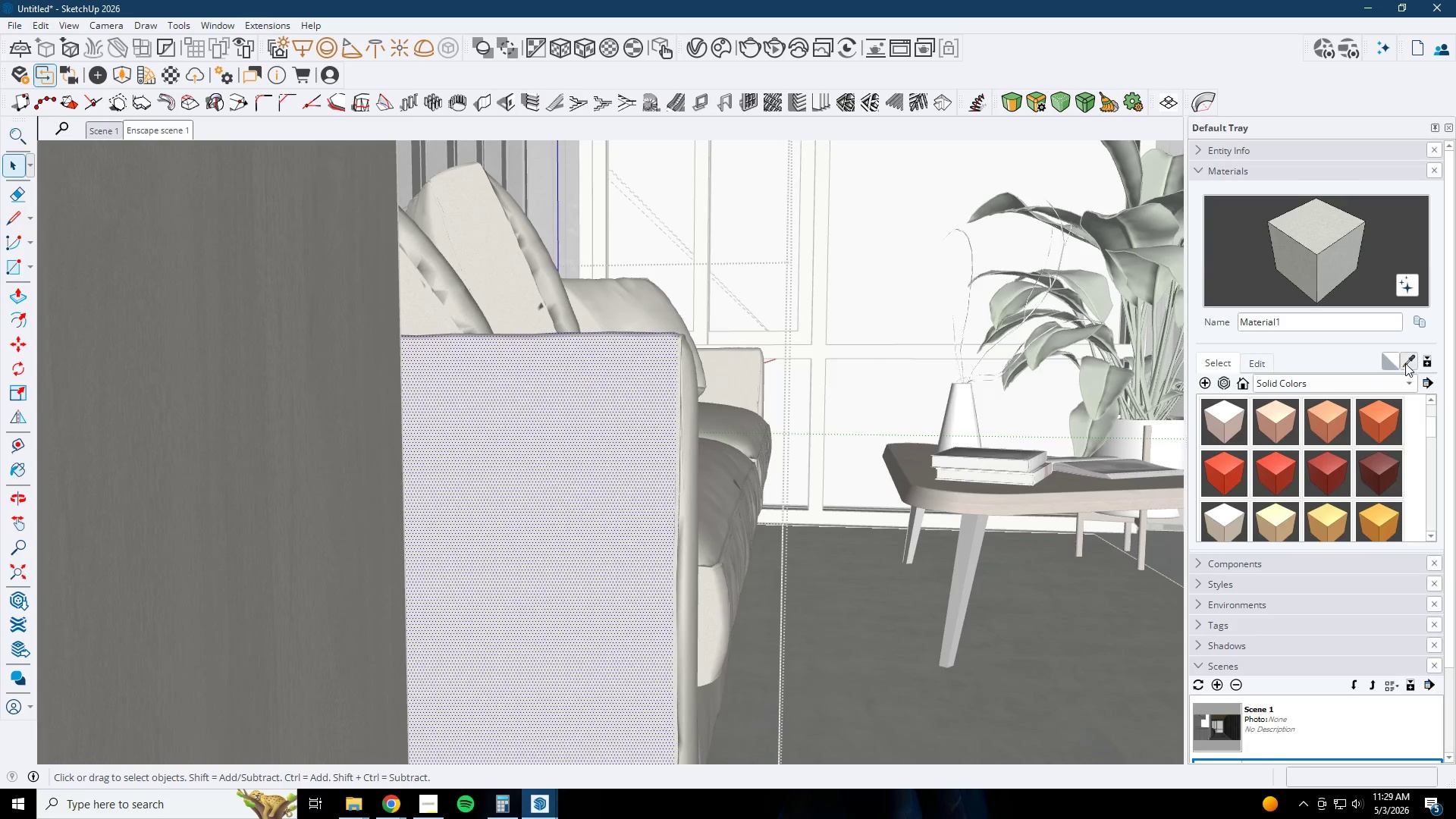 
double_click([622, 414])
 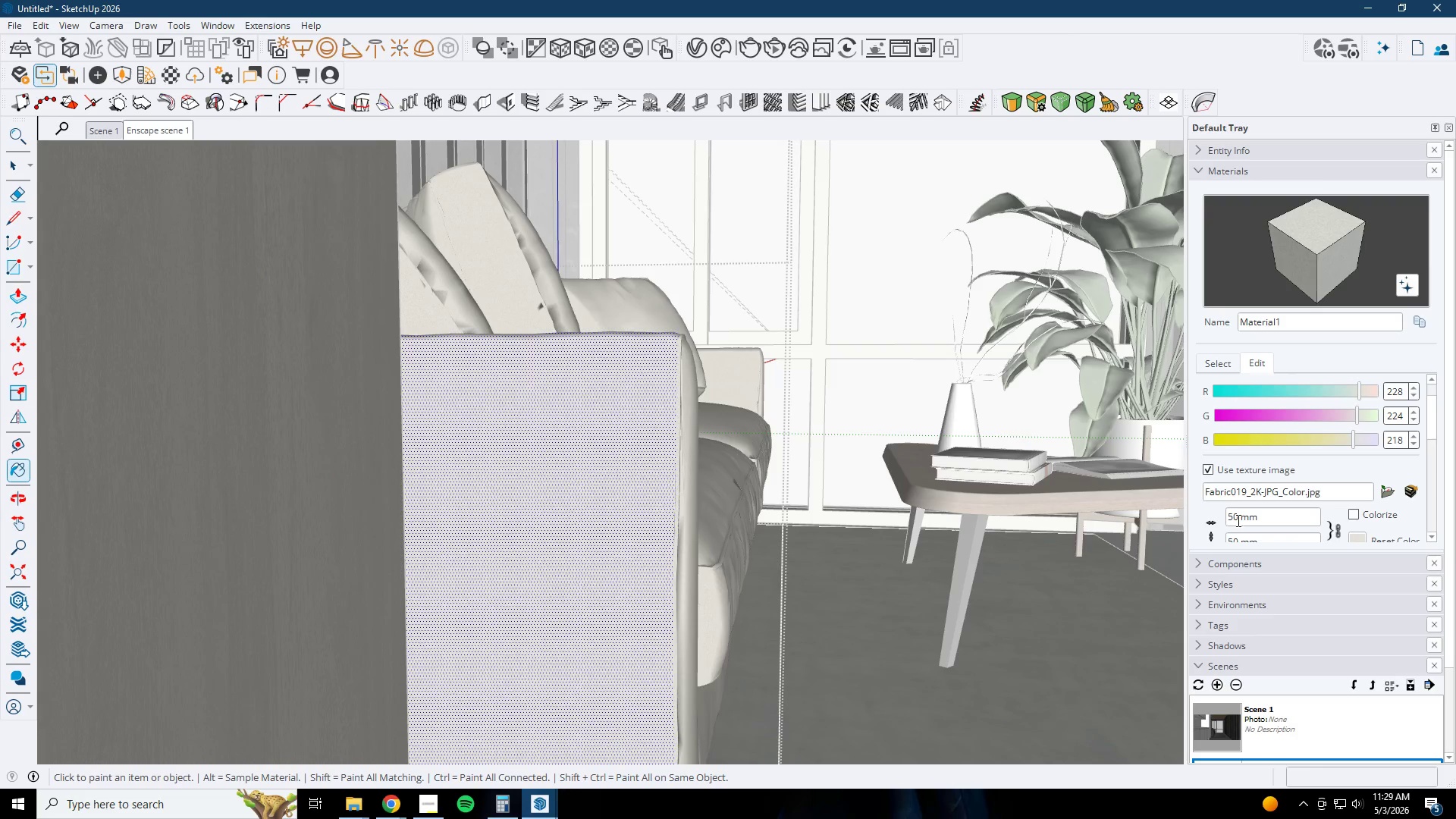 
left_click_drag(start_coordinate=[1237, 519], to_coordinate=[1152, 521])
 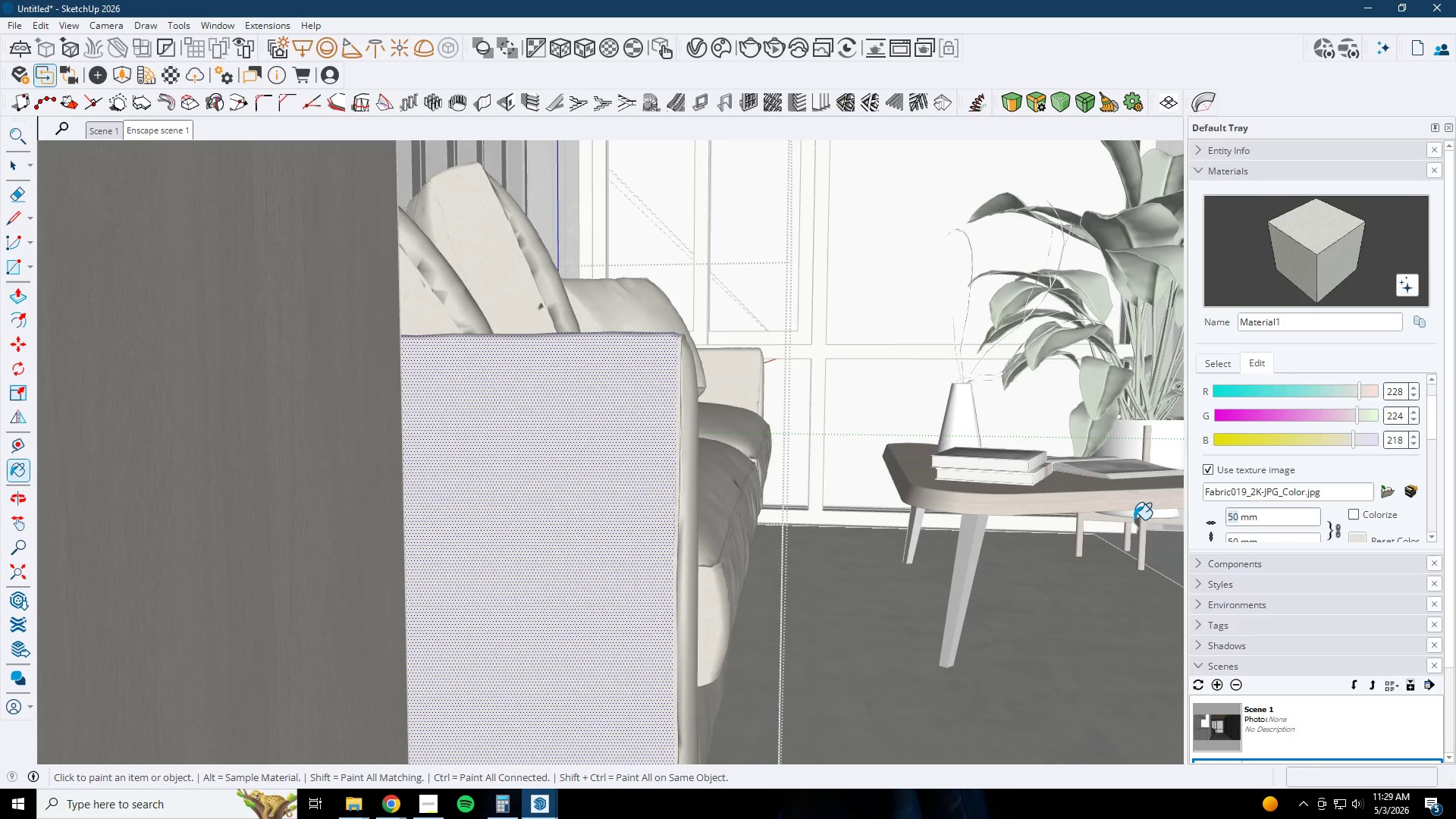 
key(Numpad2)
 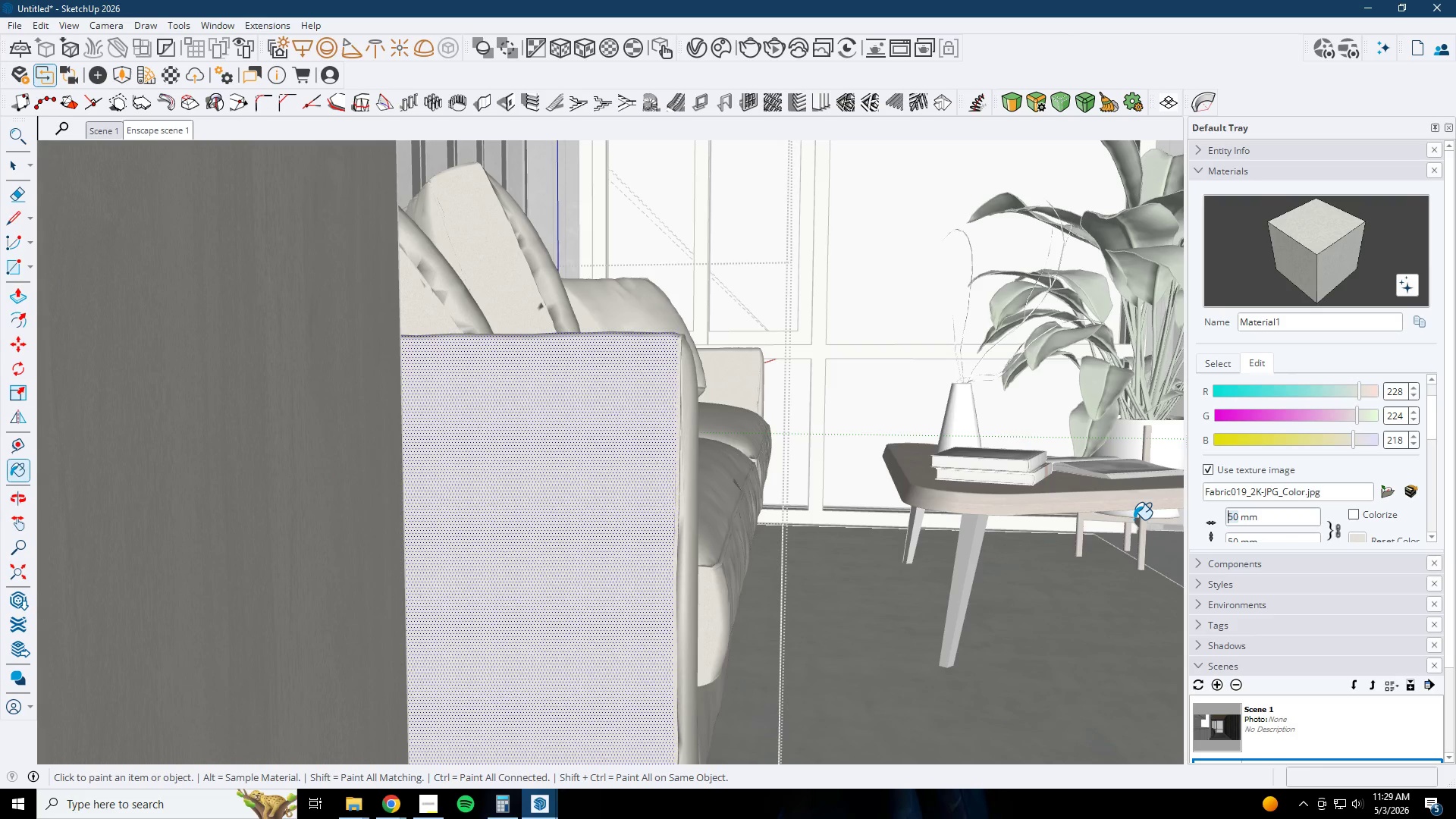 
key(Numpad0)
 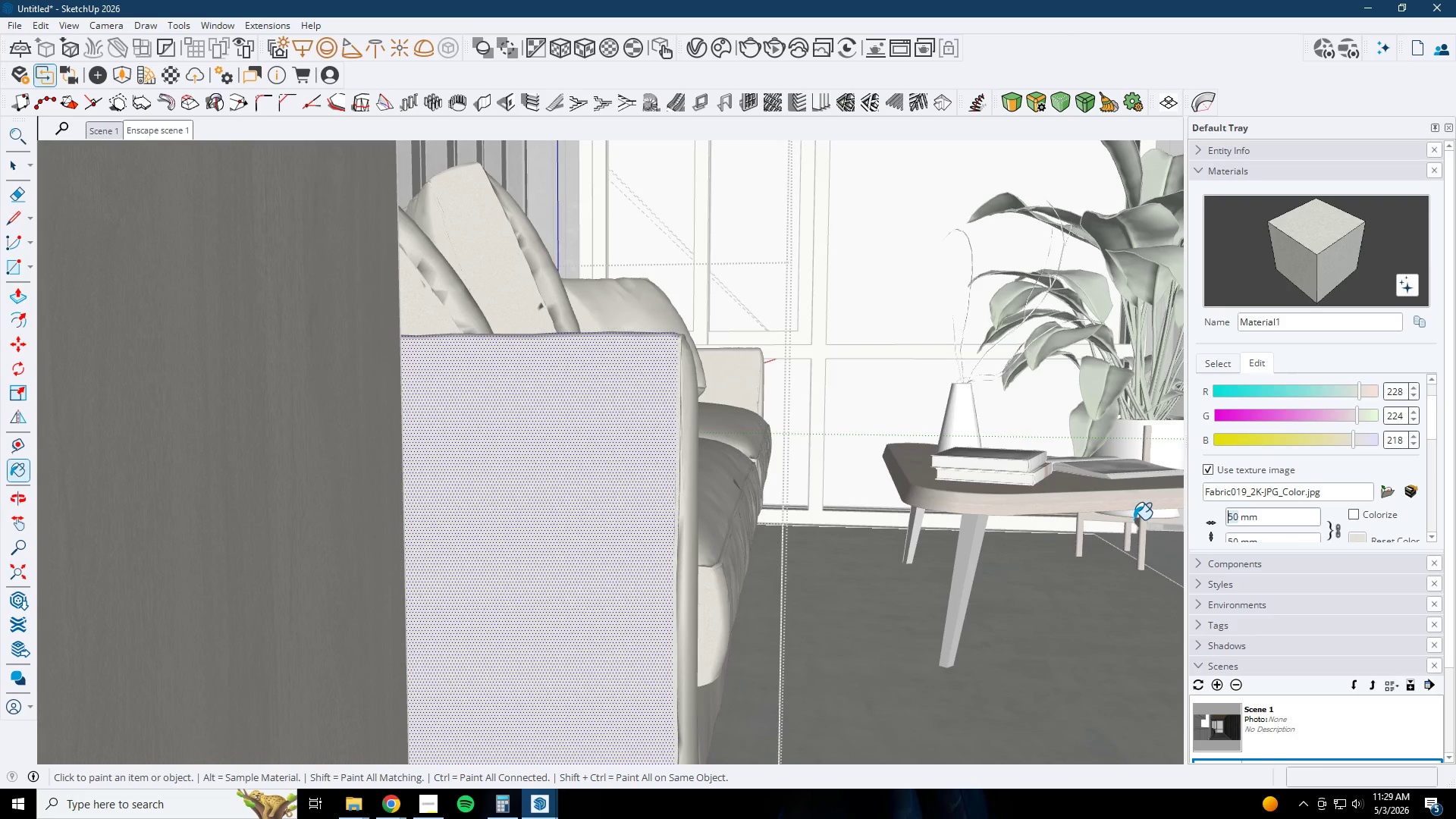 
key(Numpad0)
 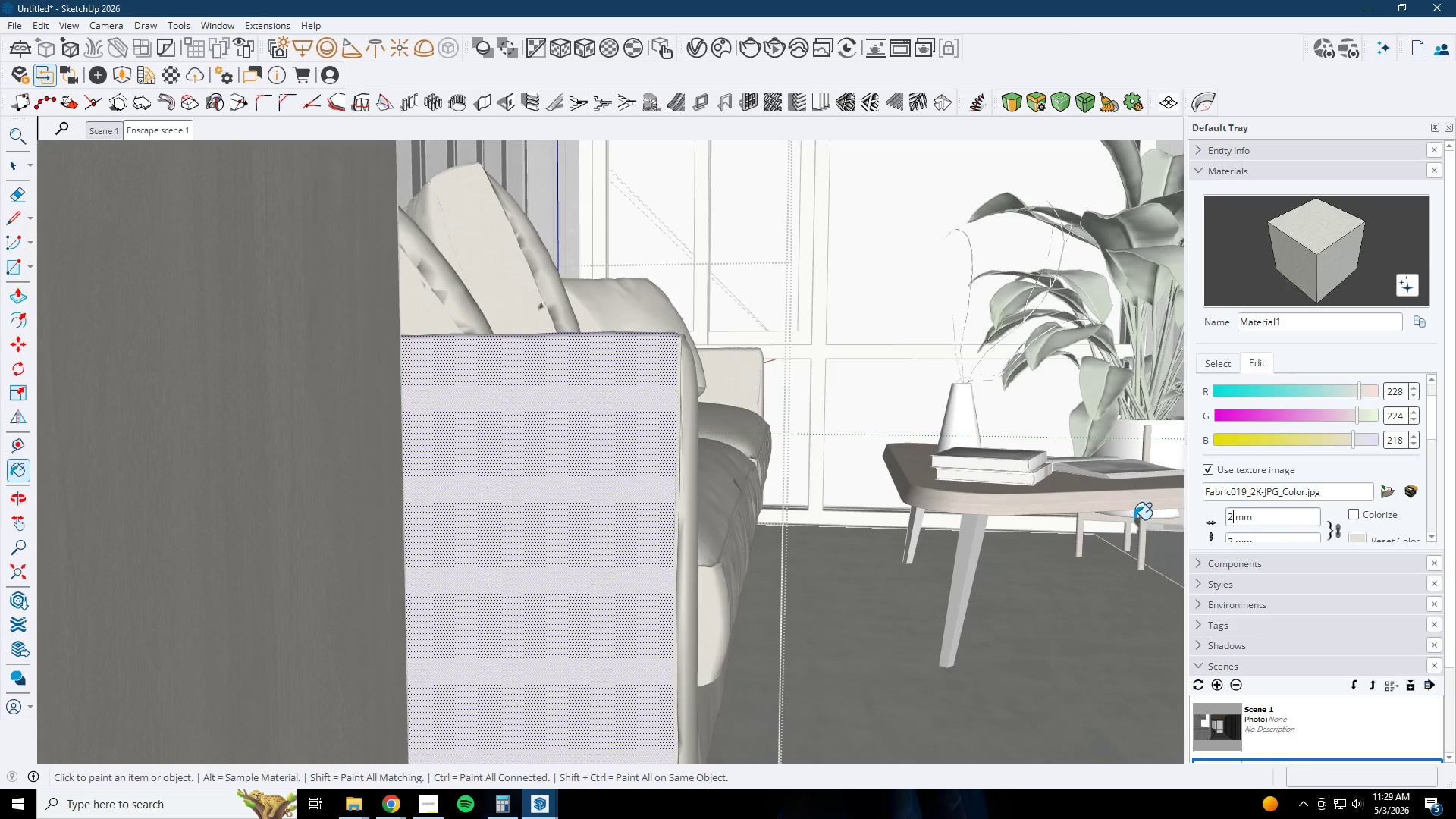 
wait(8.17)
 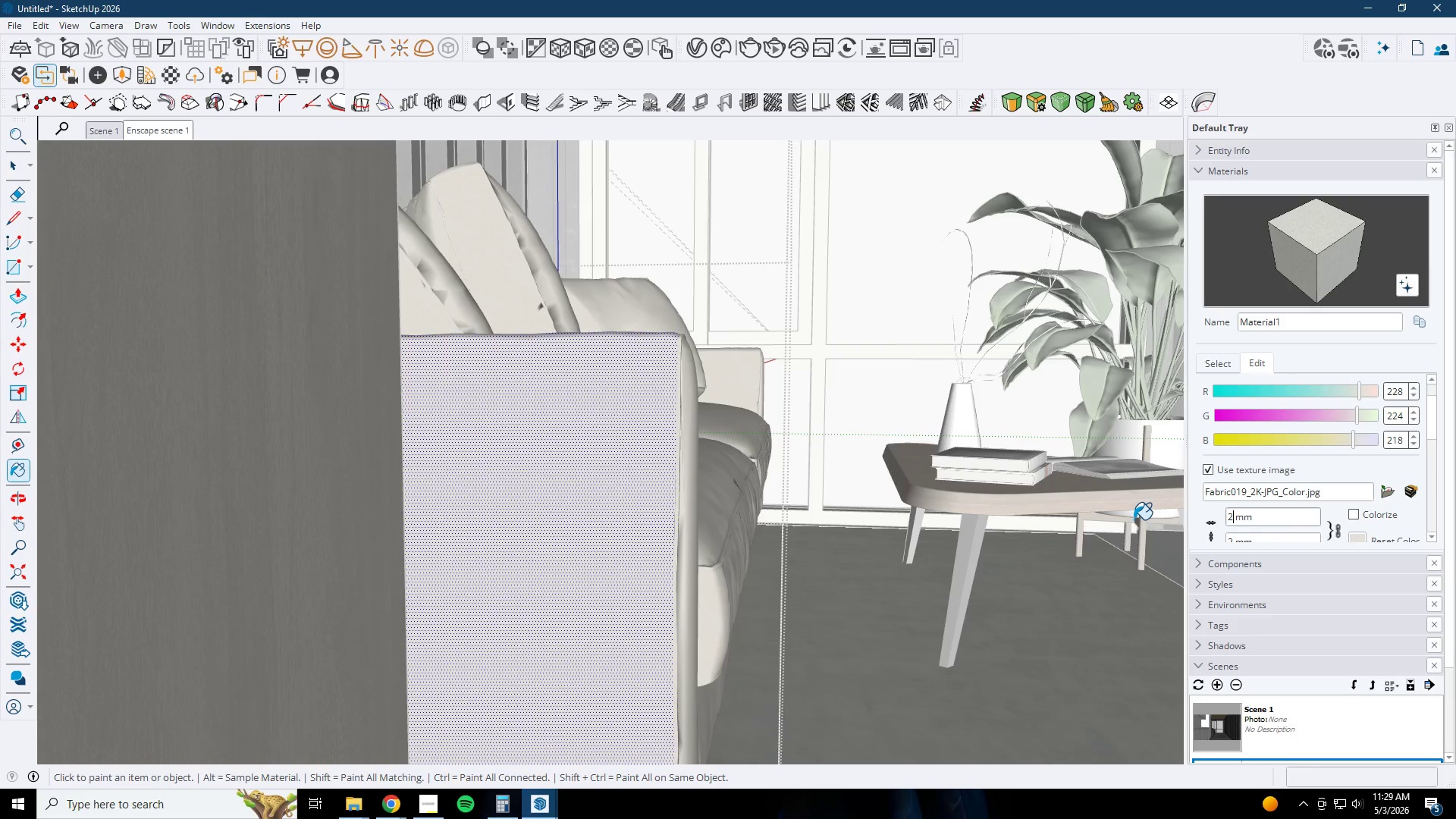 
key(Space)
 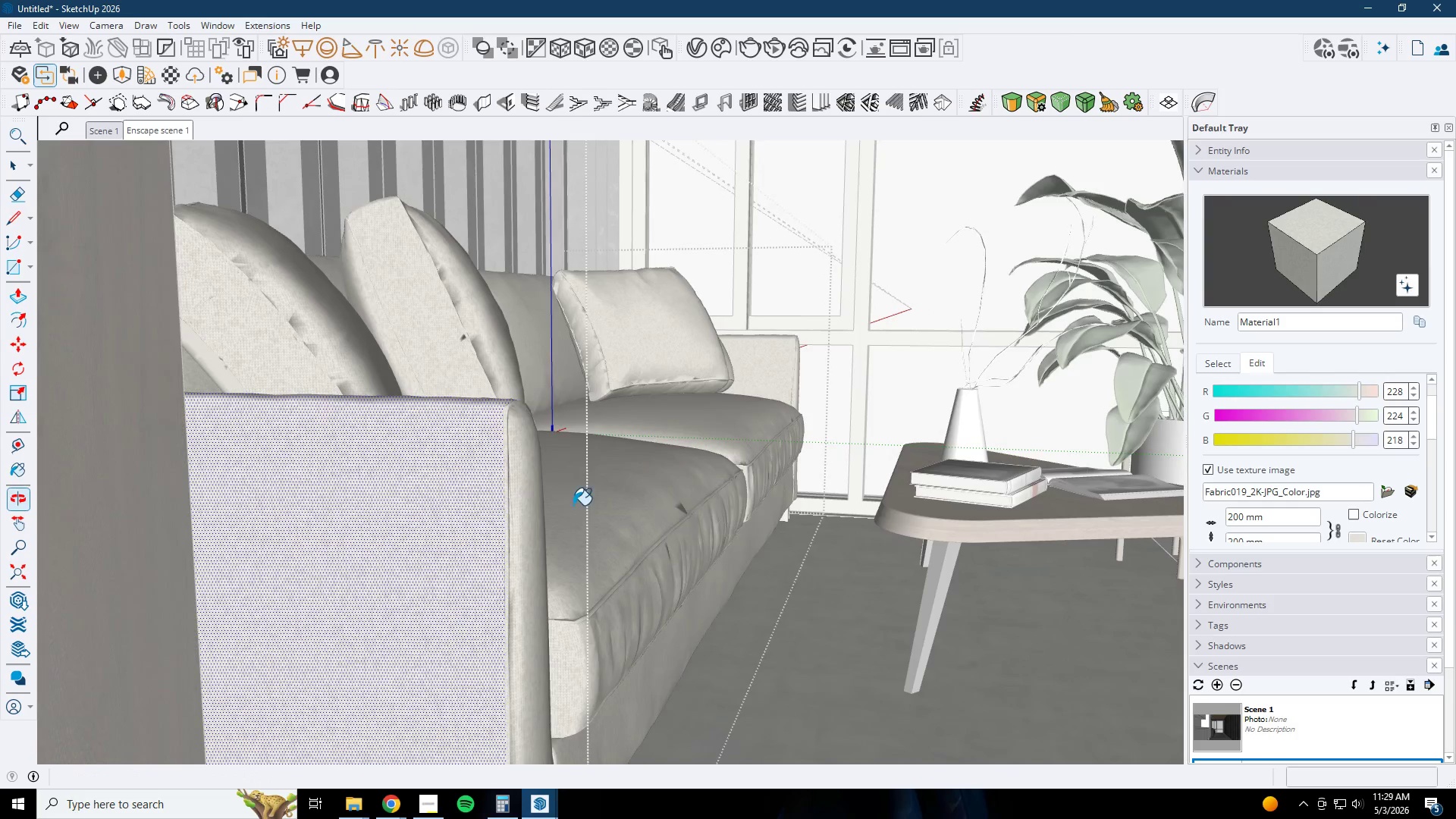 
key(Escape)
 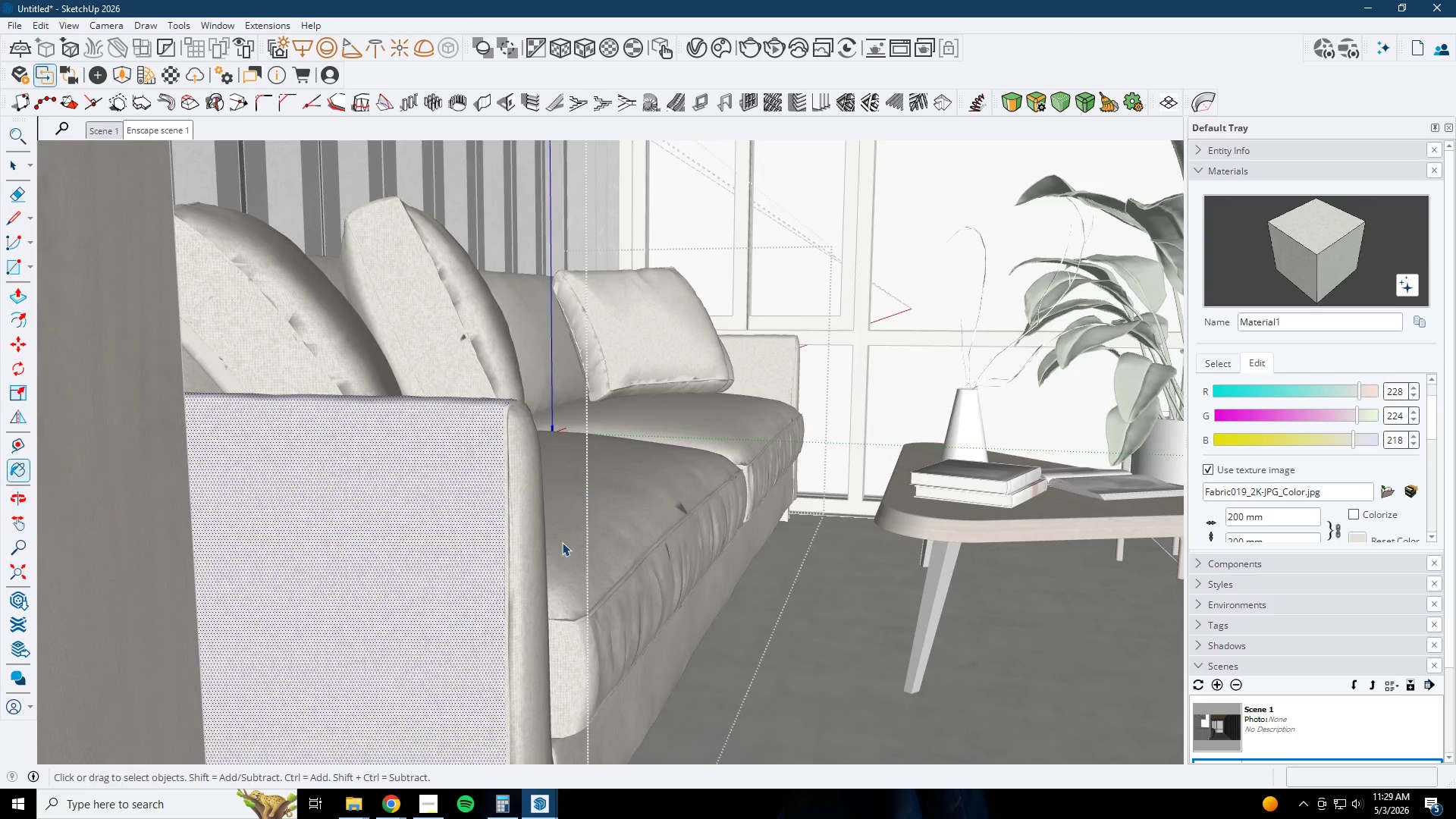 
key(Escape)
 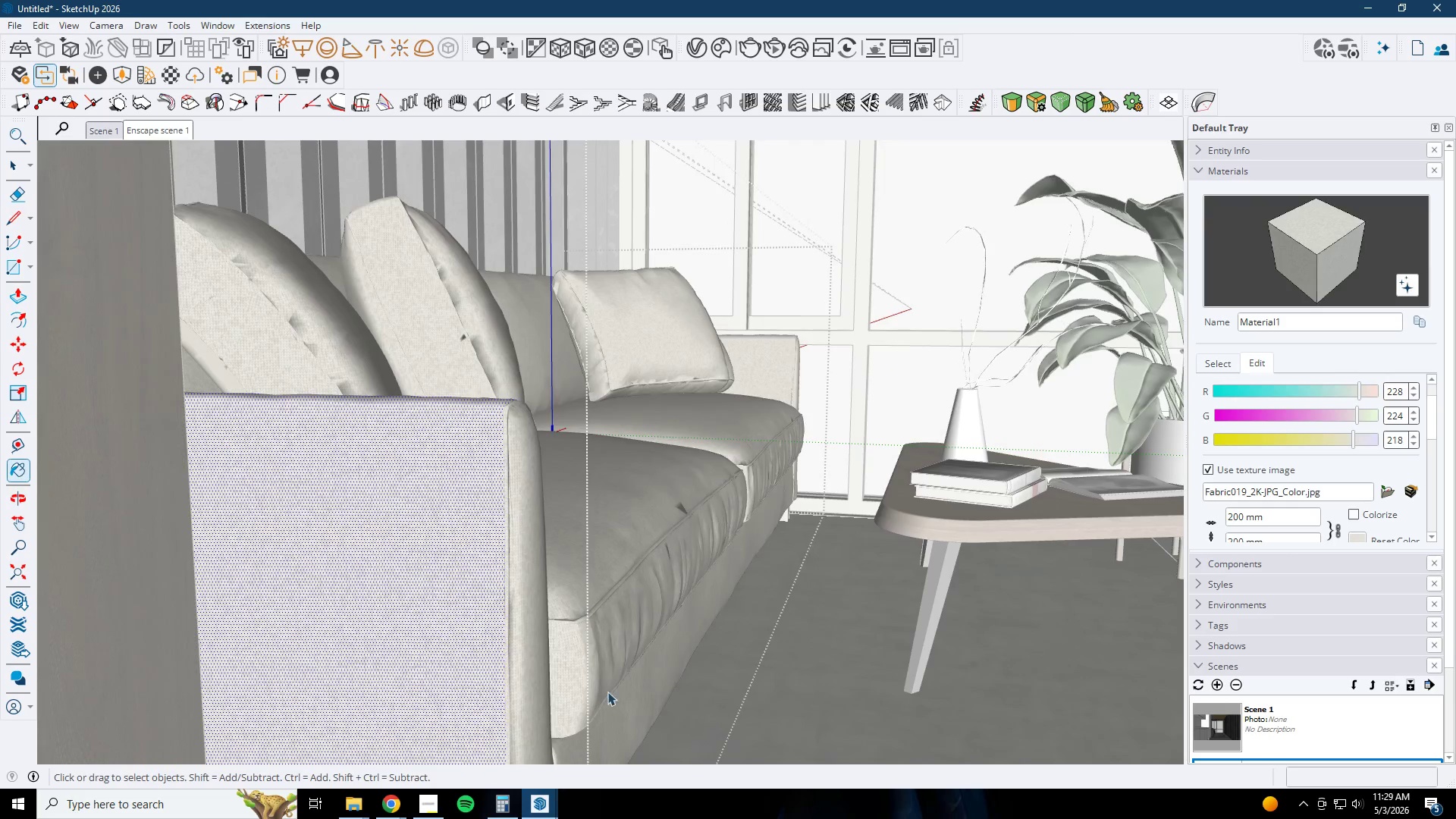 
key(Escape)
 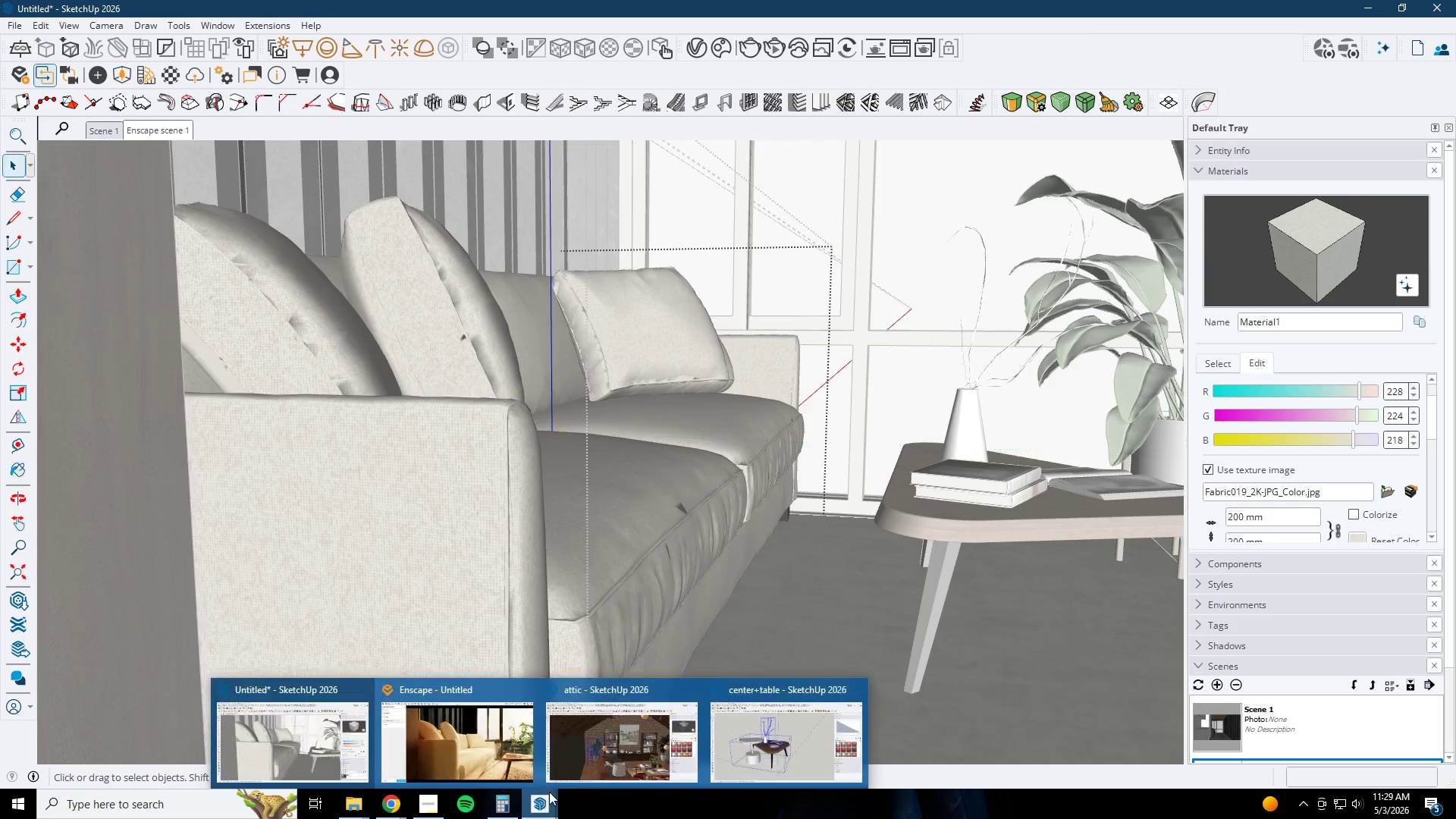 
double_click([507, 763])
 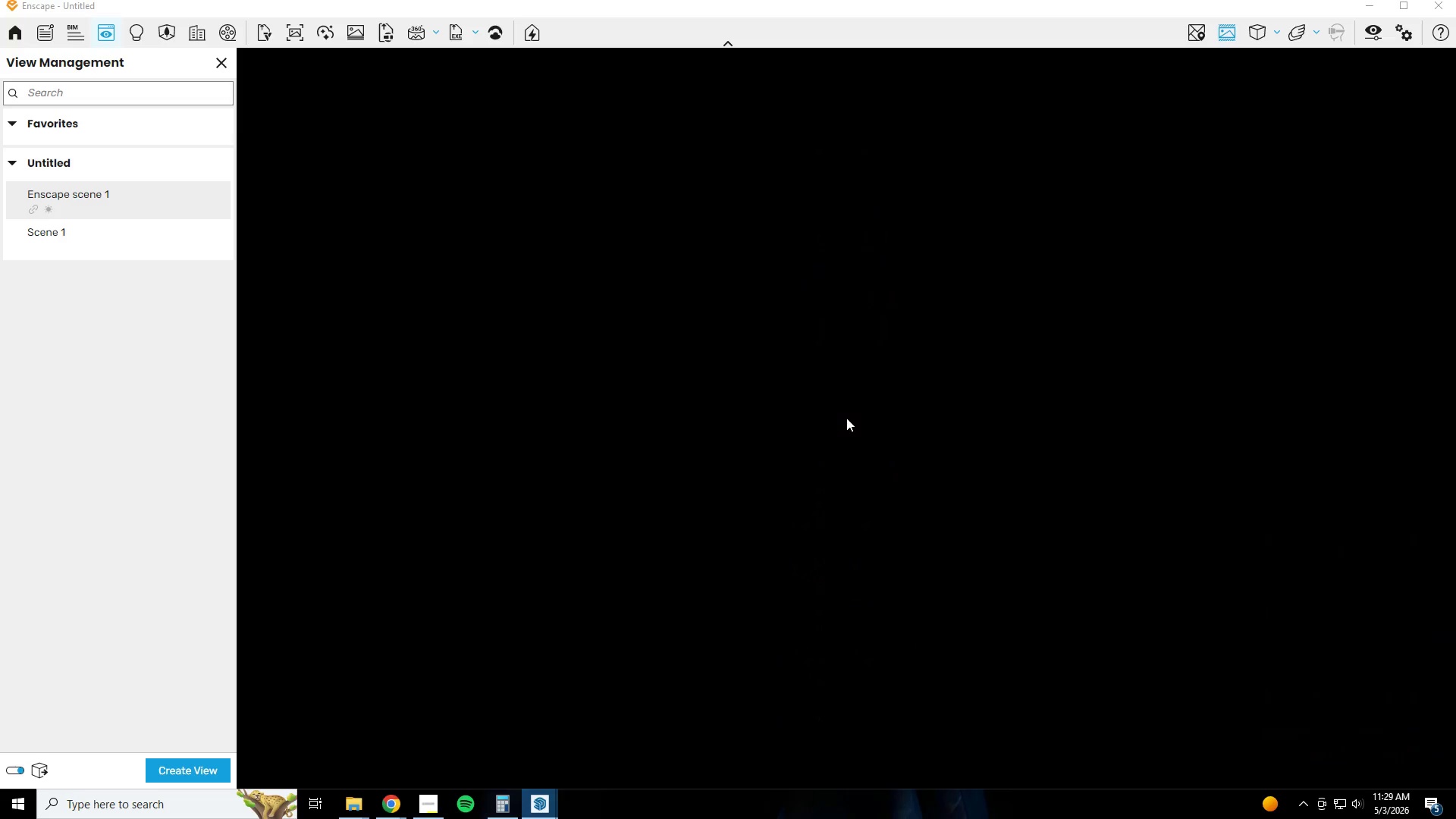 
type(awd)
 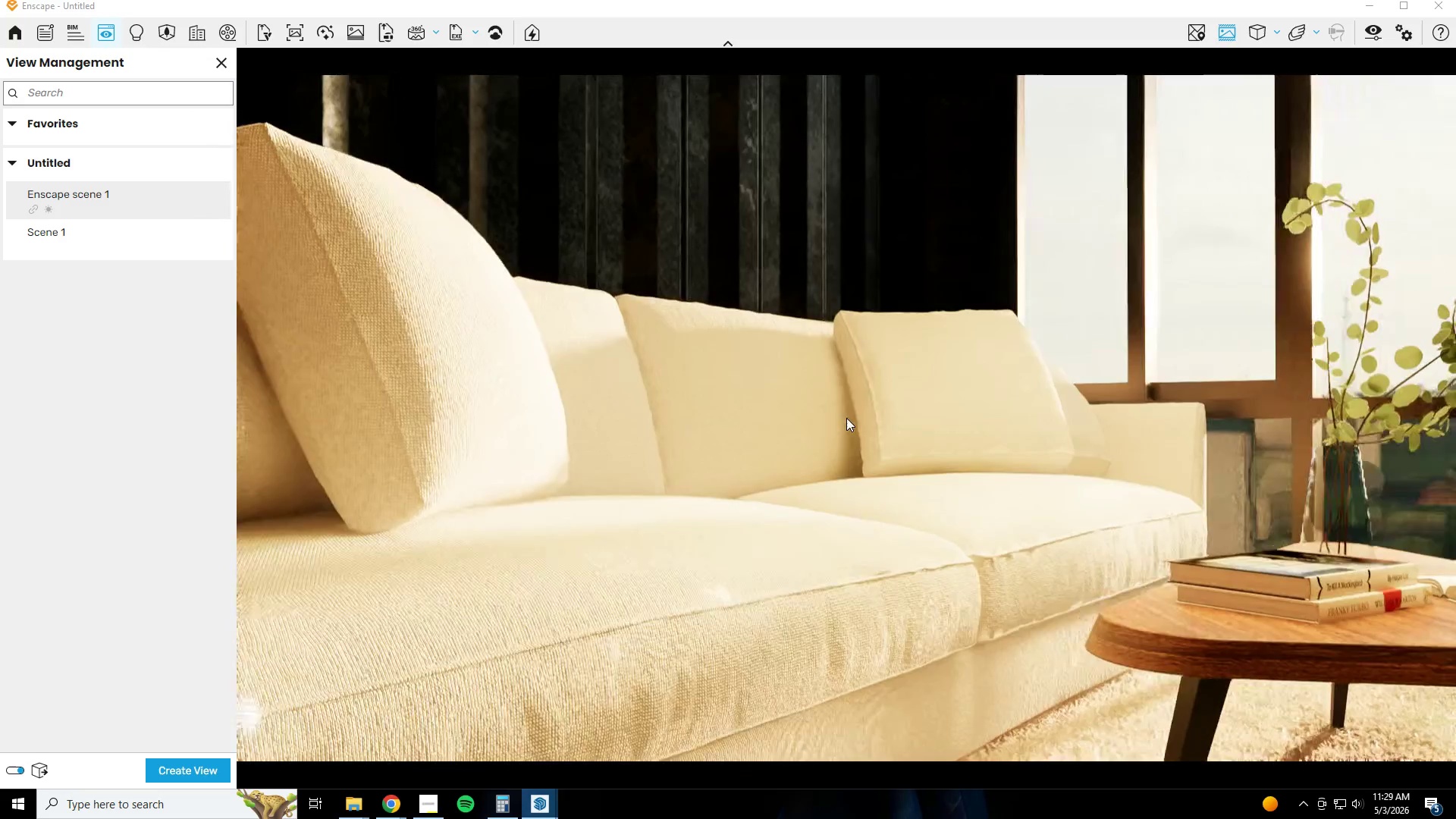 
hold_key(key=S, duration=1.33)
 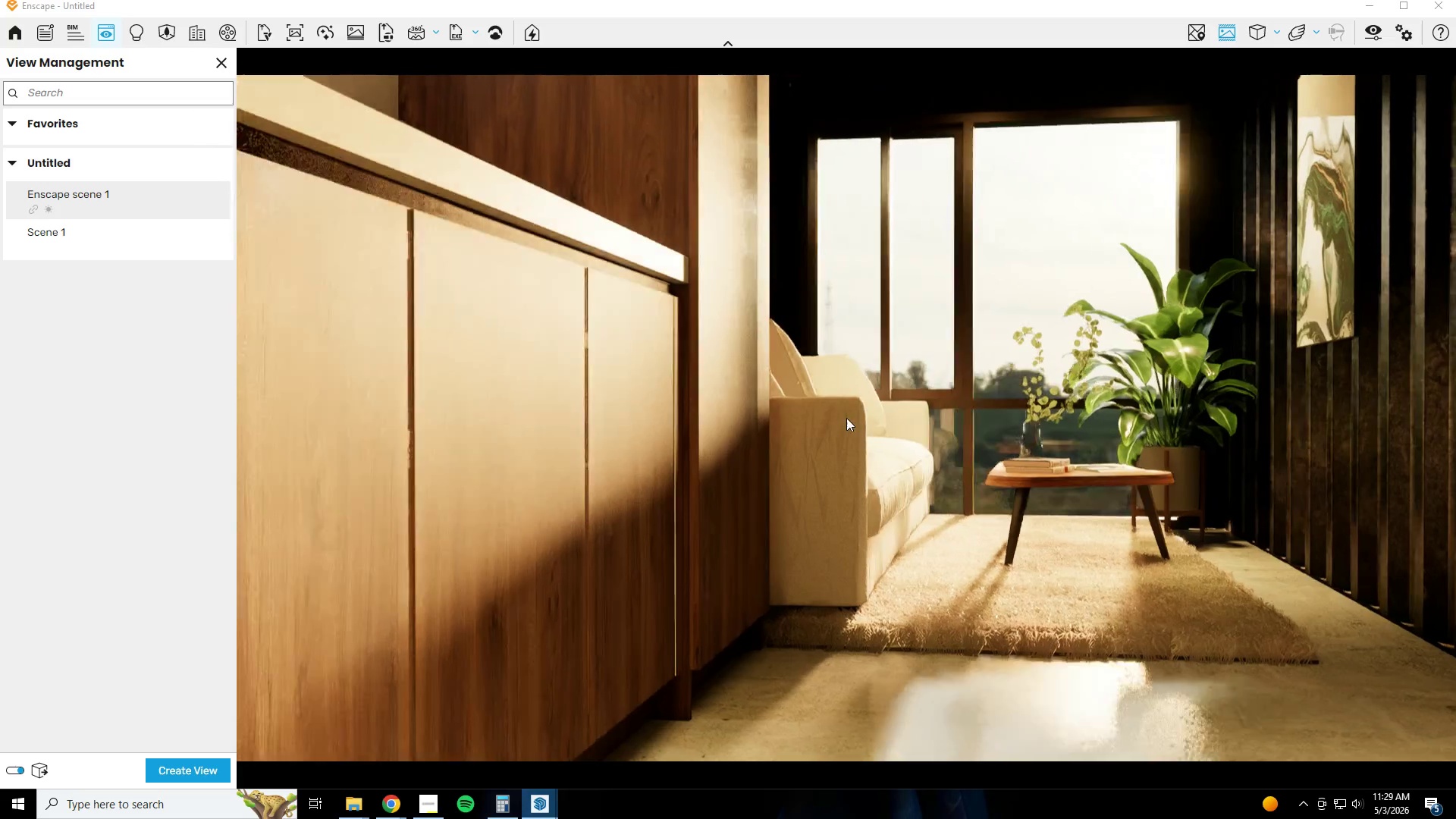 
hold_key(key=S, duration=0.59)
 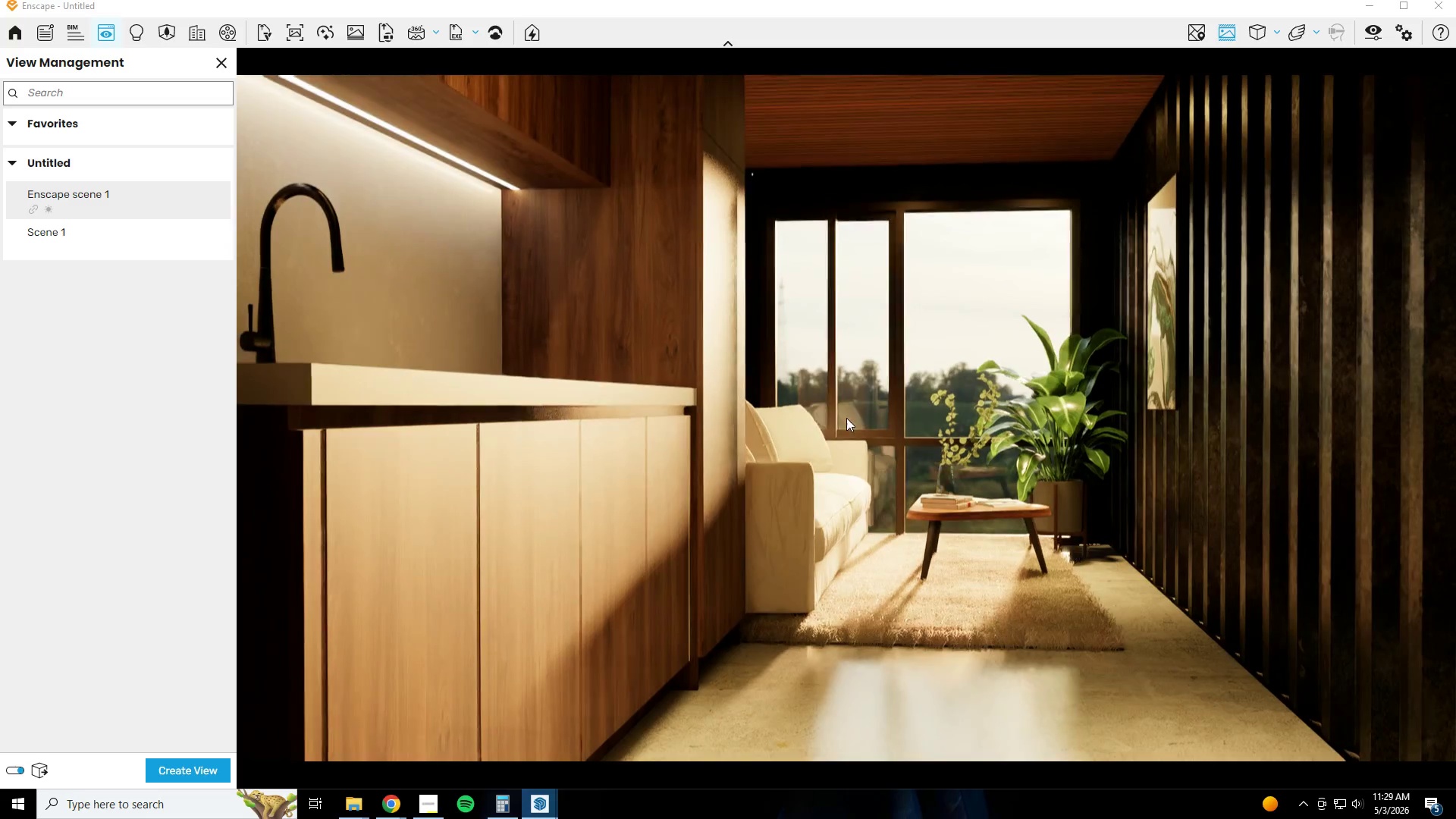 
type(de)
 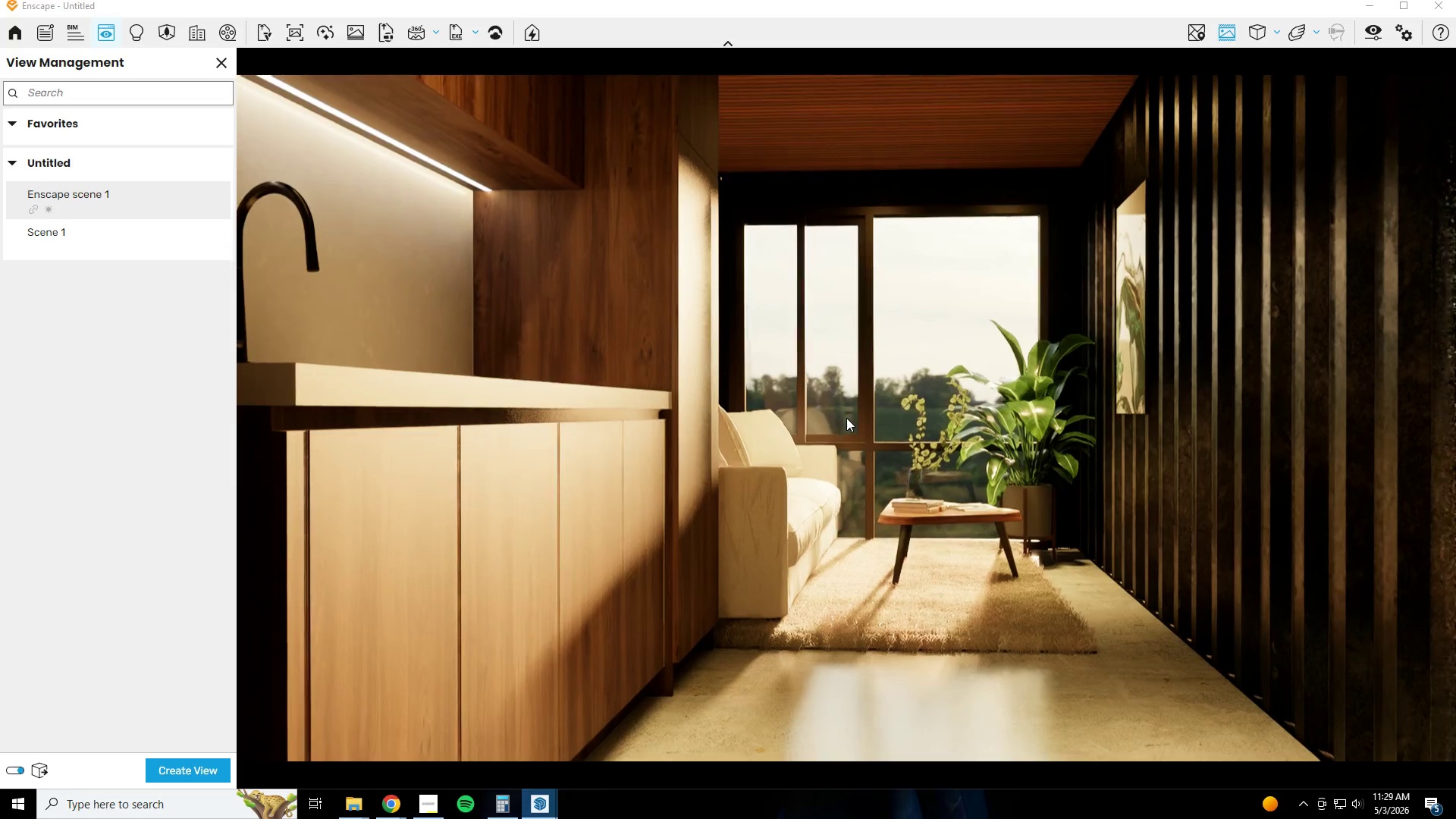 
type(eawq)
 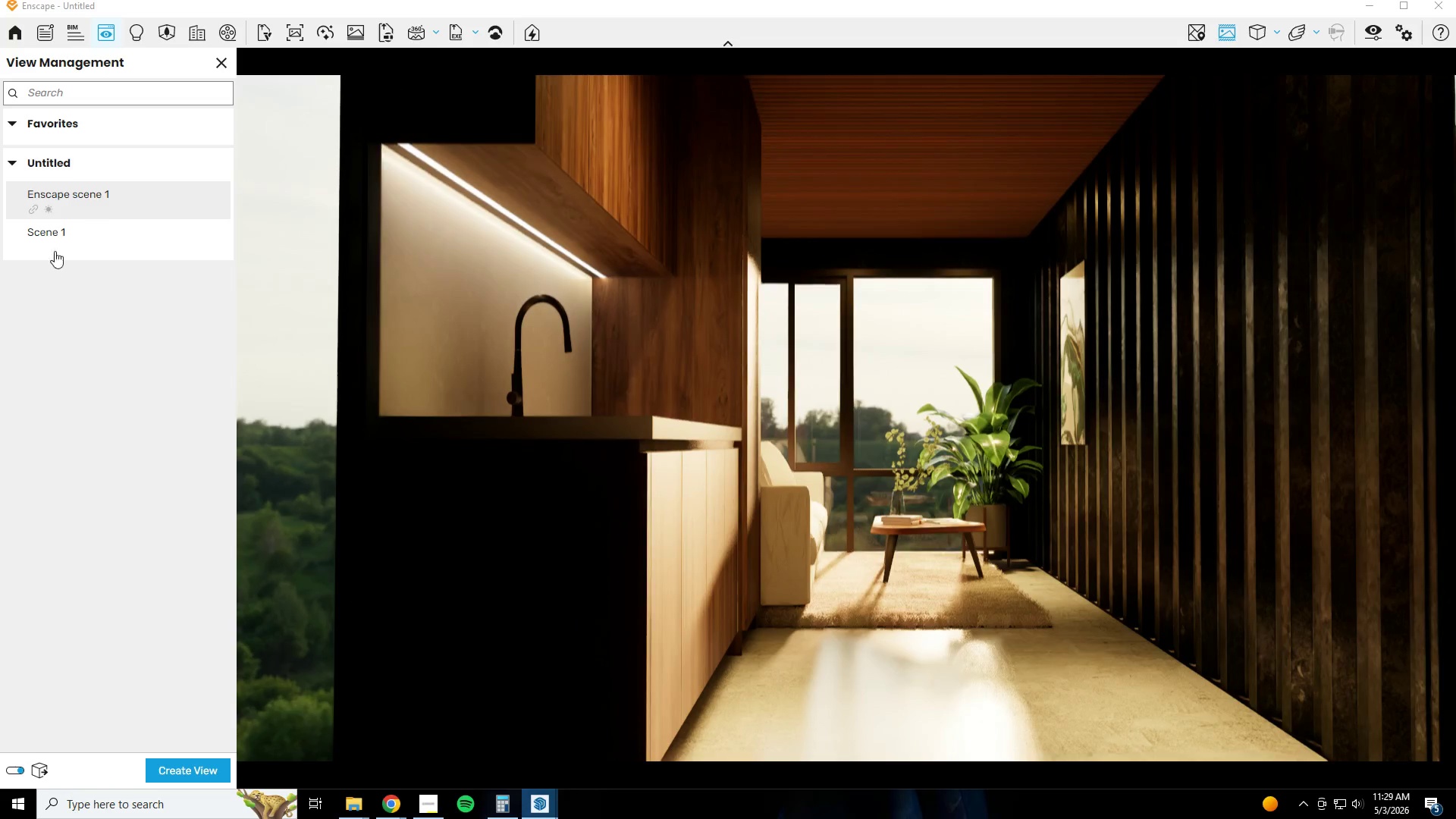 
hold_key(key=S, duration=0.81)
 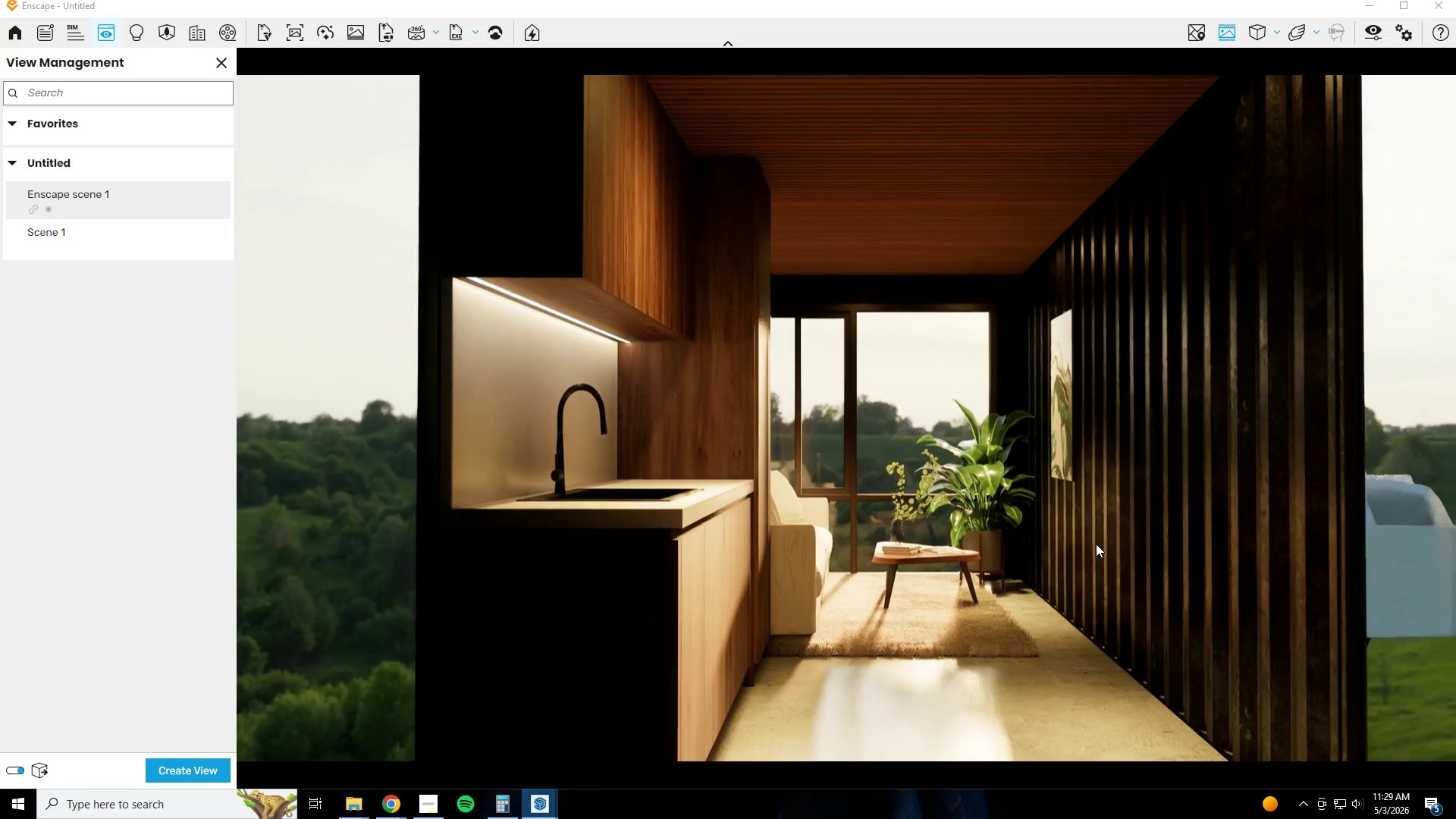 
left_click([107, 198])
 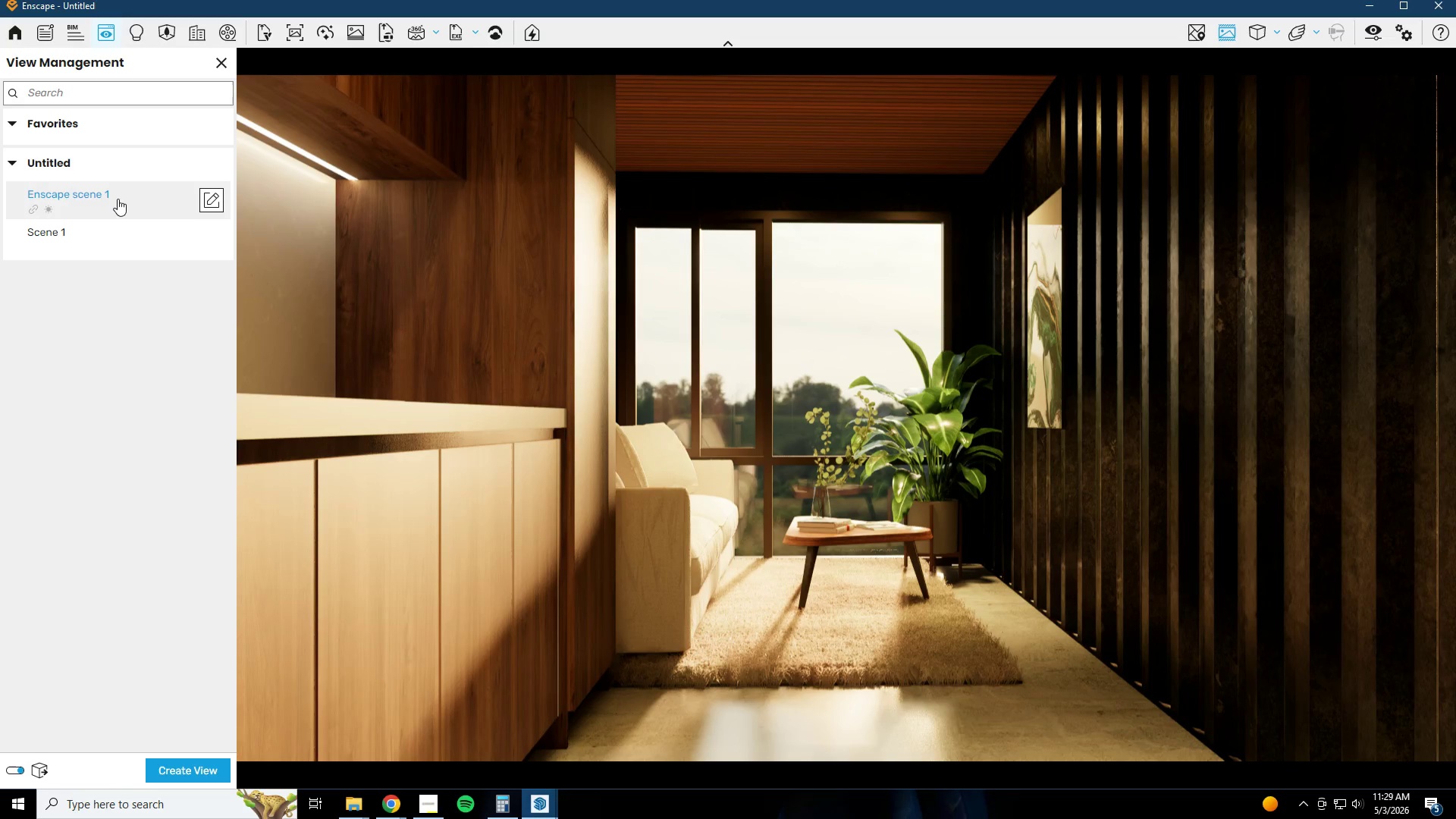 
wait(6.02)
 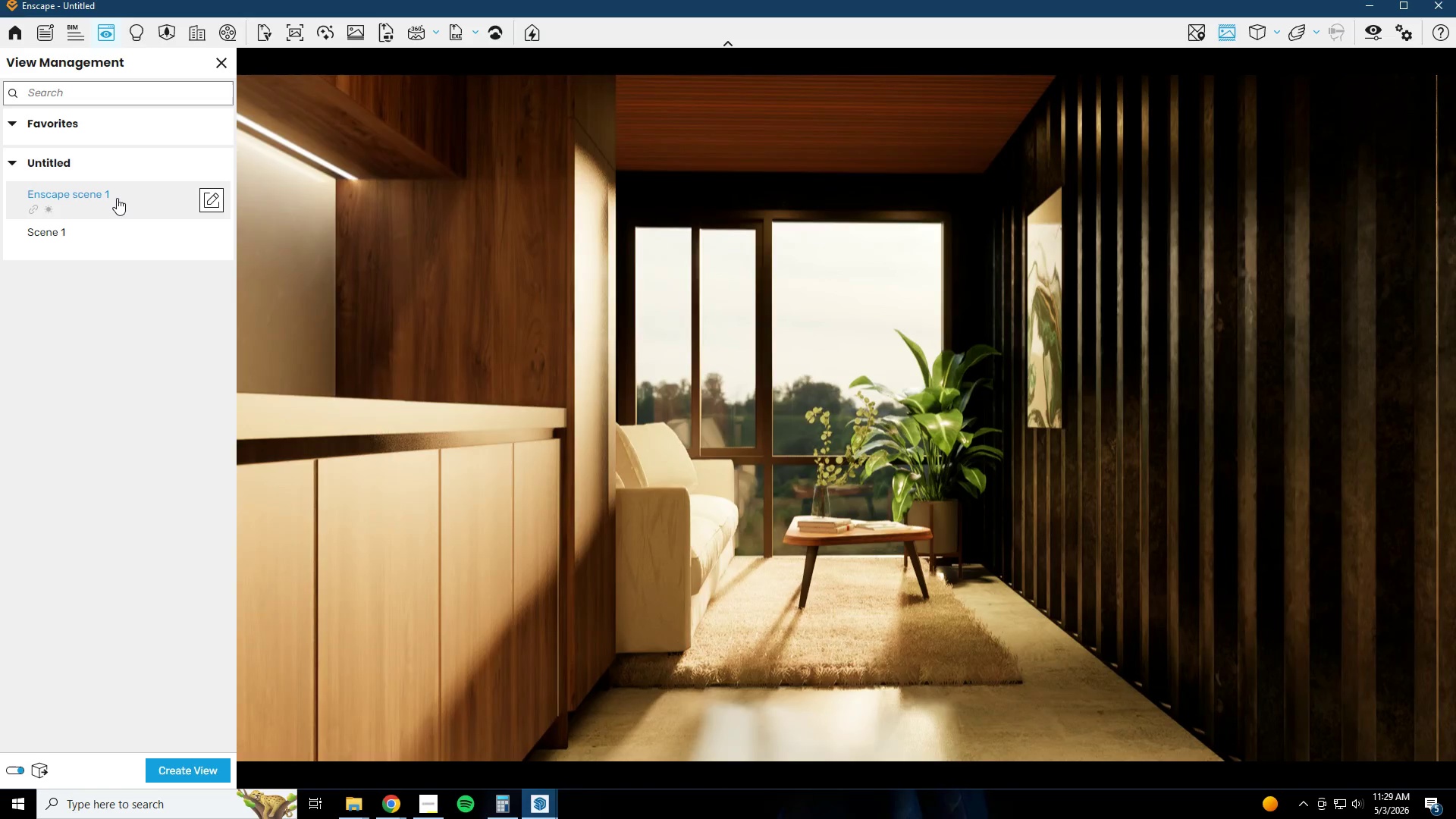 
left_click([1375, 5])
 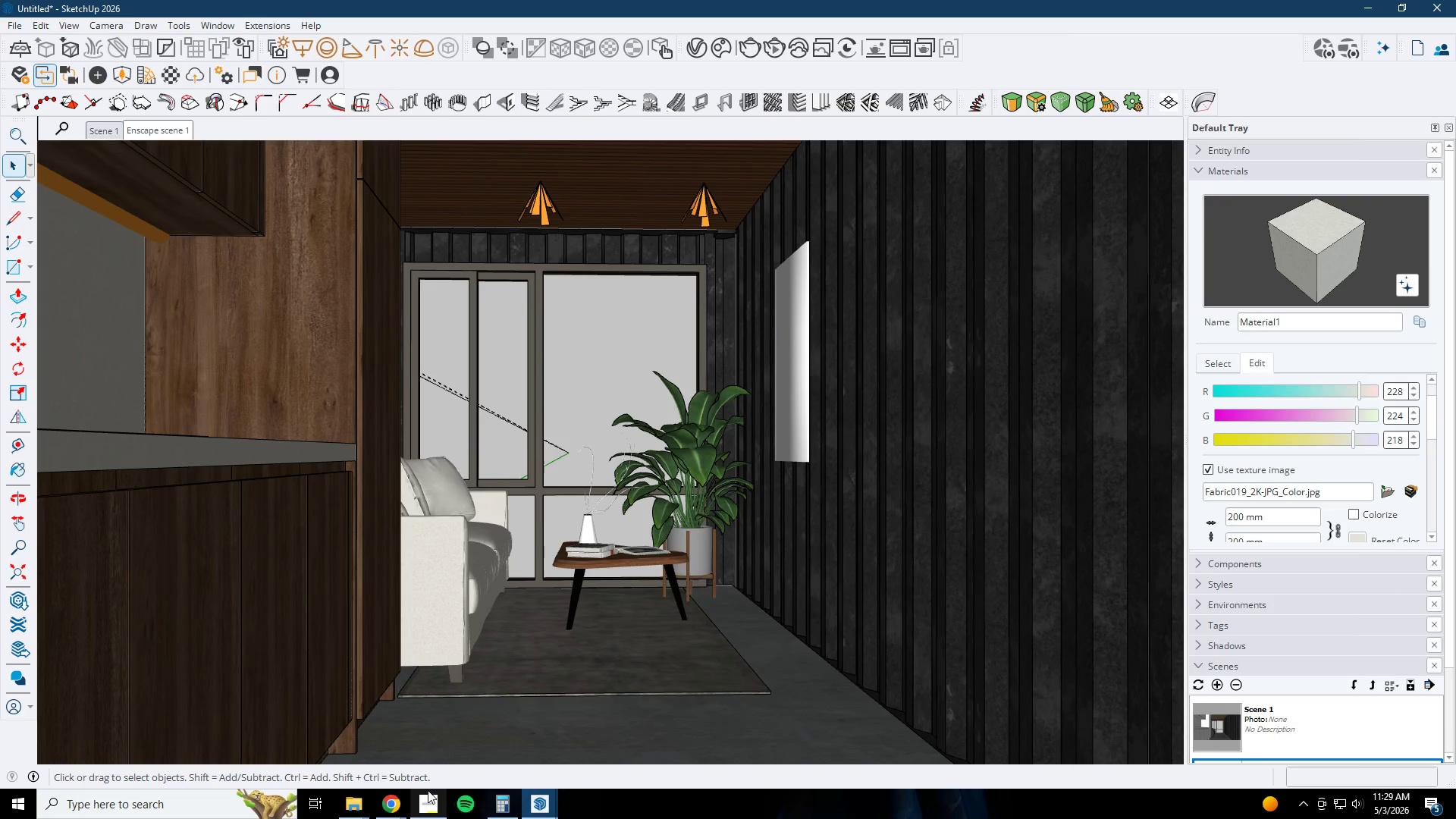 
left_click([395, 793])
 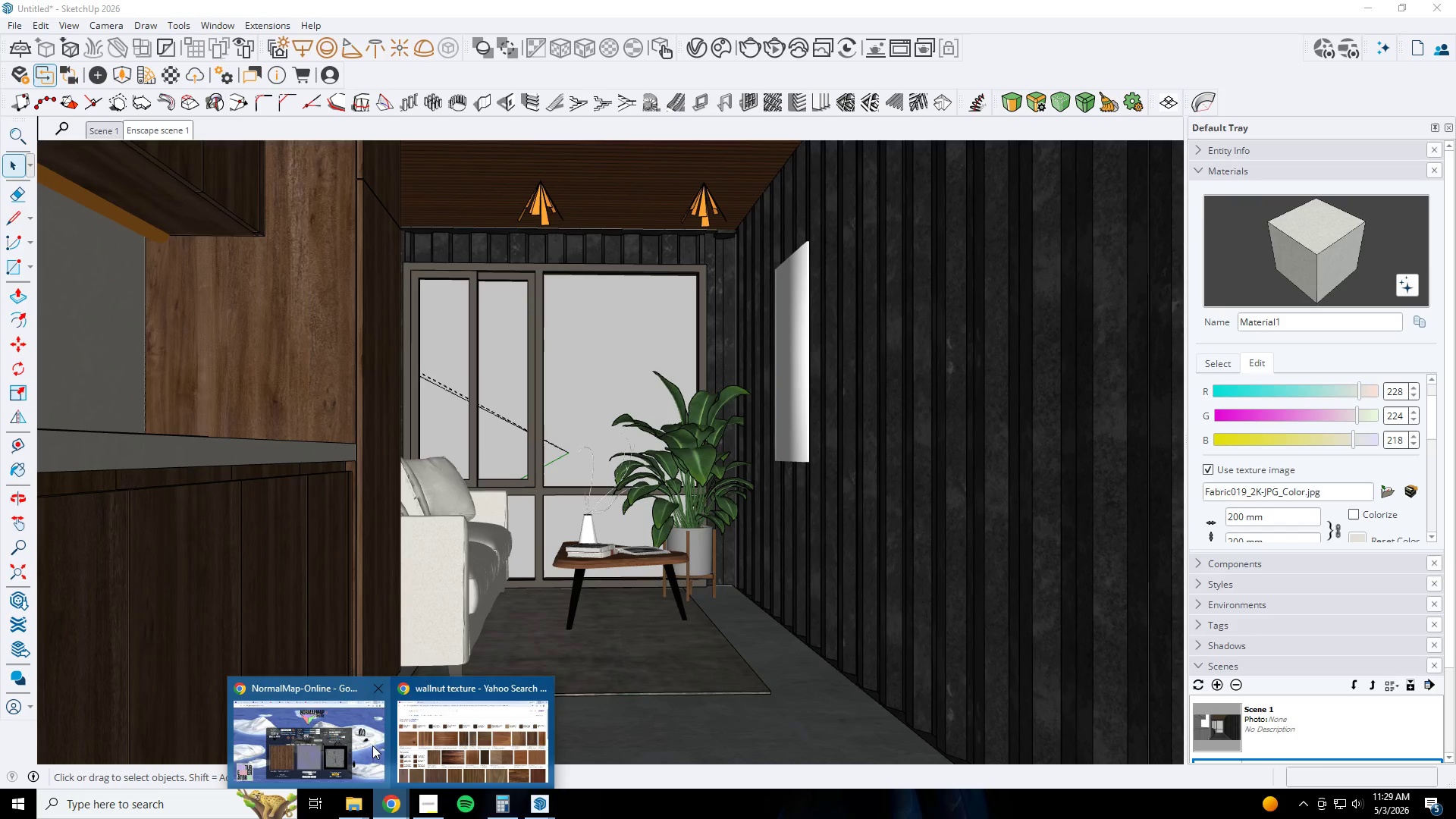 
left_click([354, 742])
 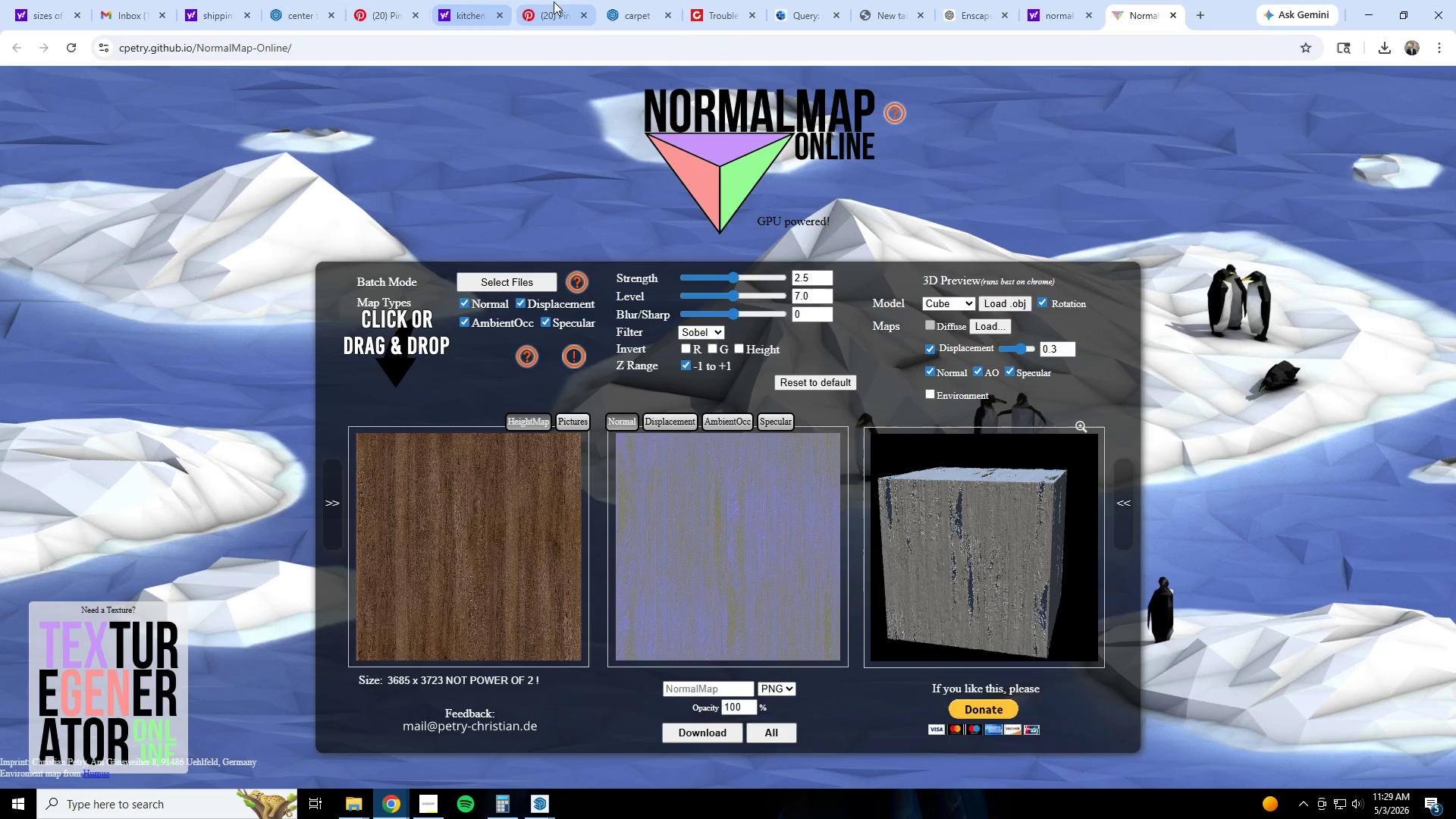 
left_click([637, 3])
 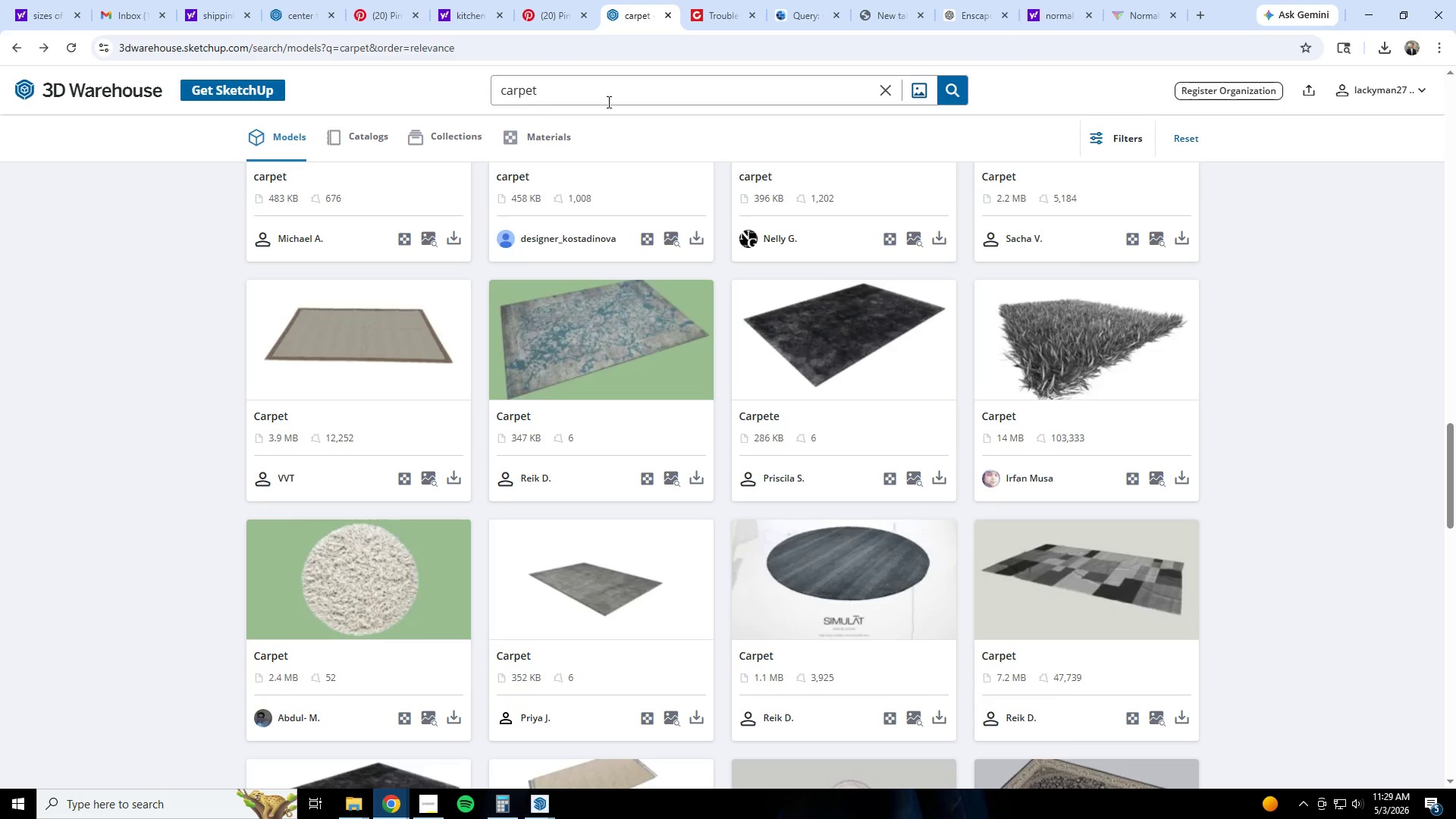 
left_click_drag(start_coordinate=[613, 99], to_coordinate=[473, 99])
 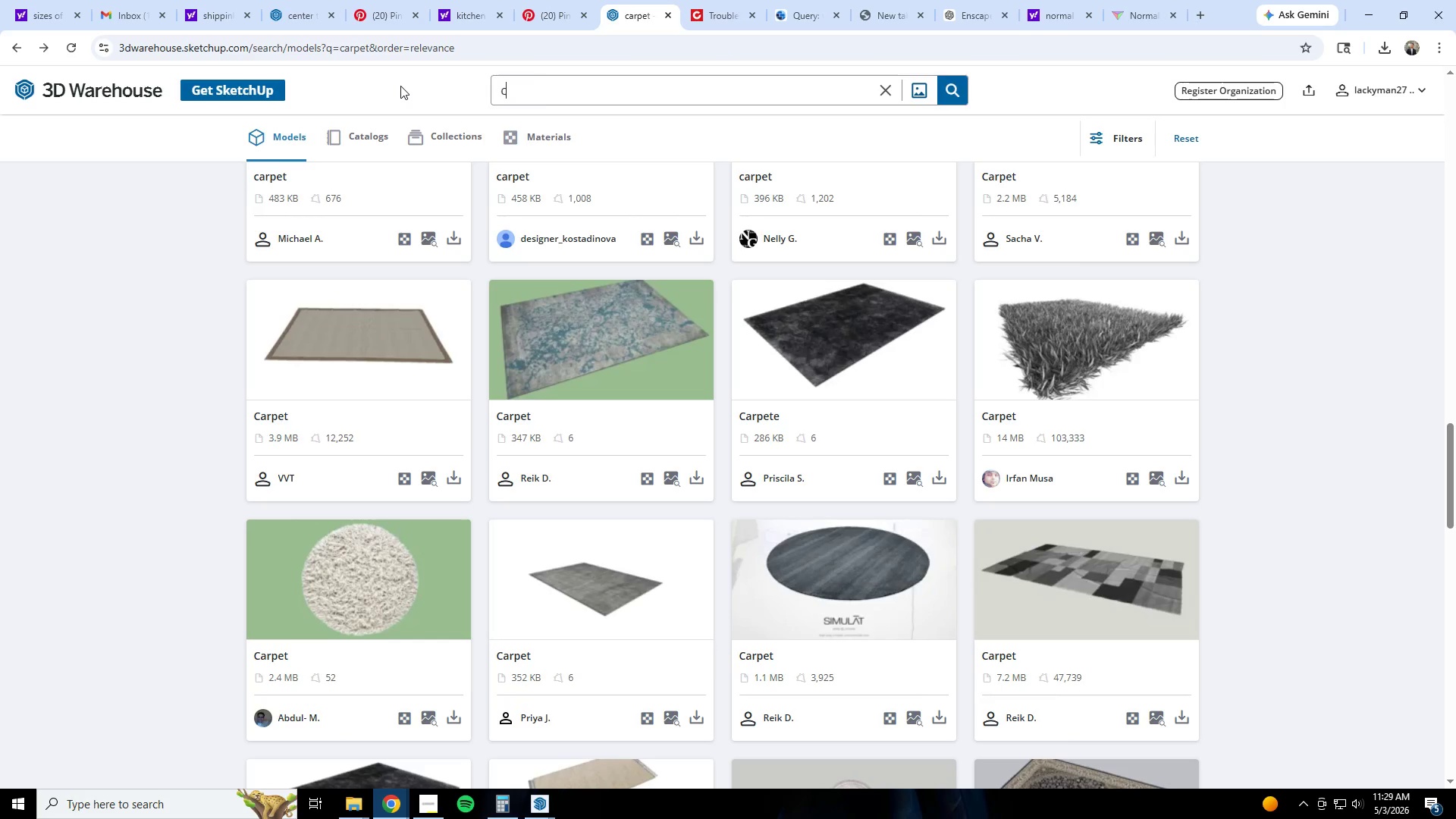 
type(ceilin )
key(Backspace)
type(g light)
 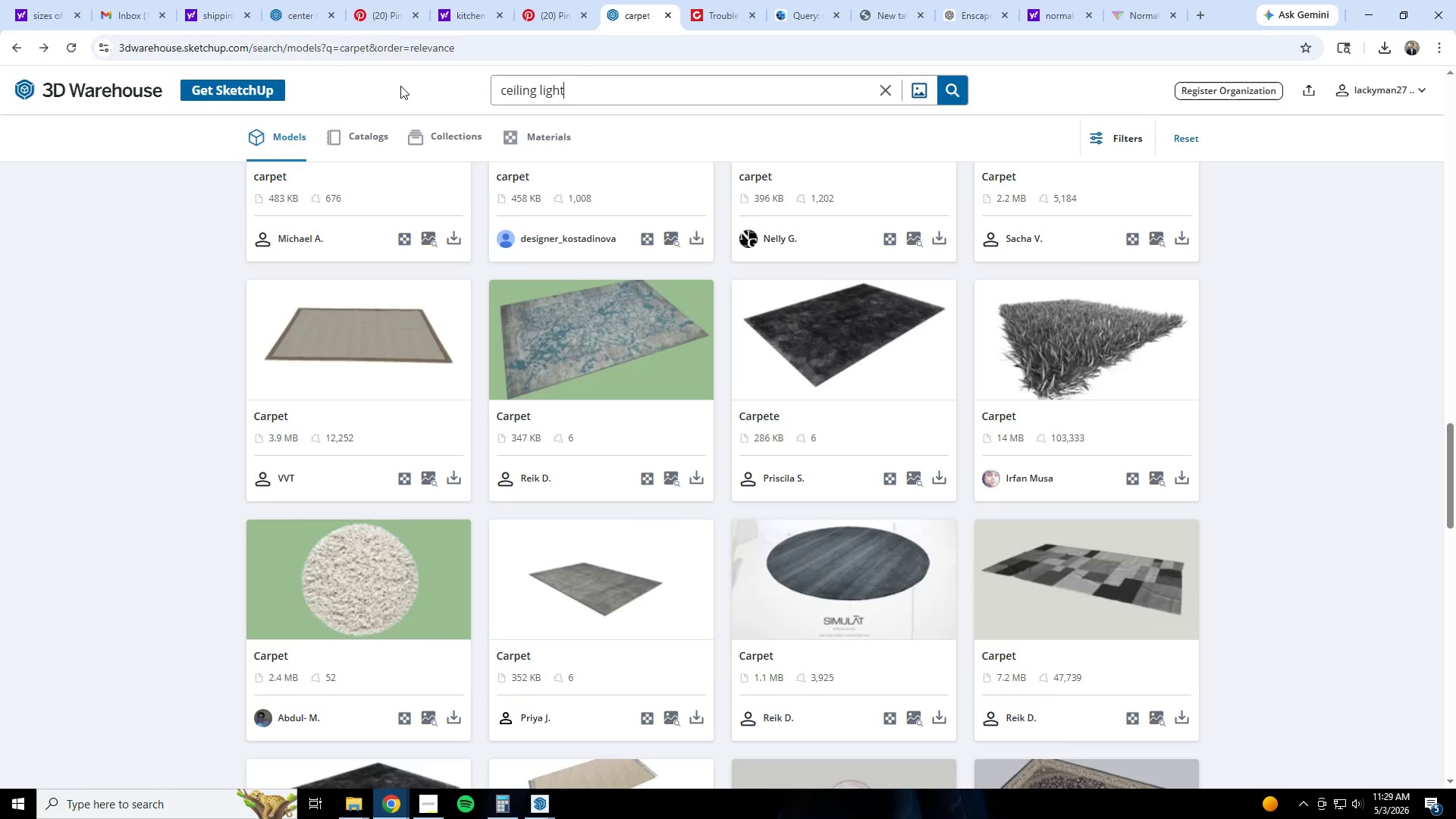 
key(Enter)
 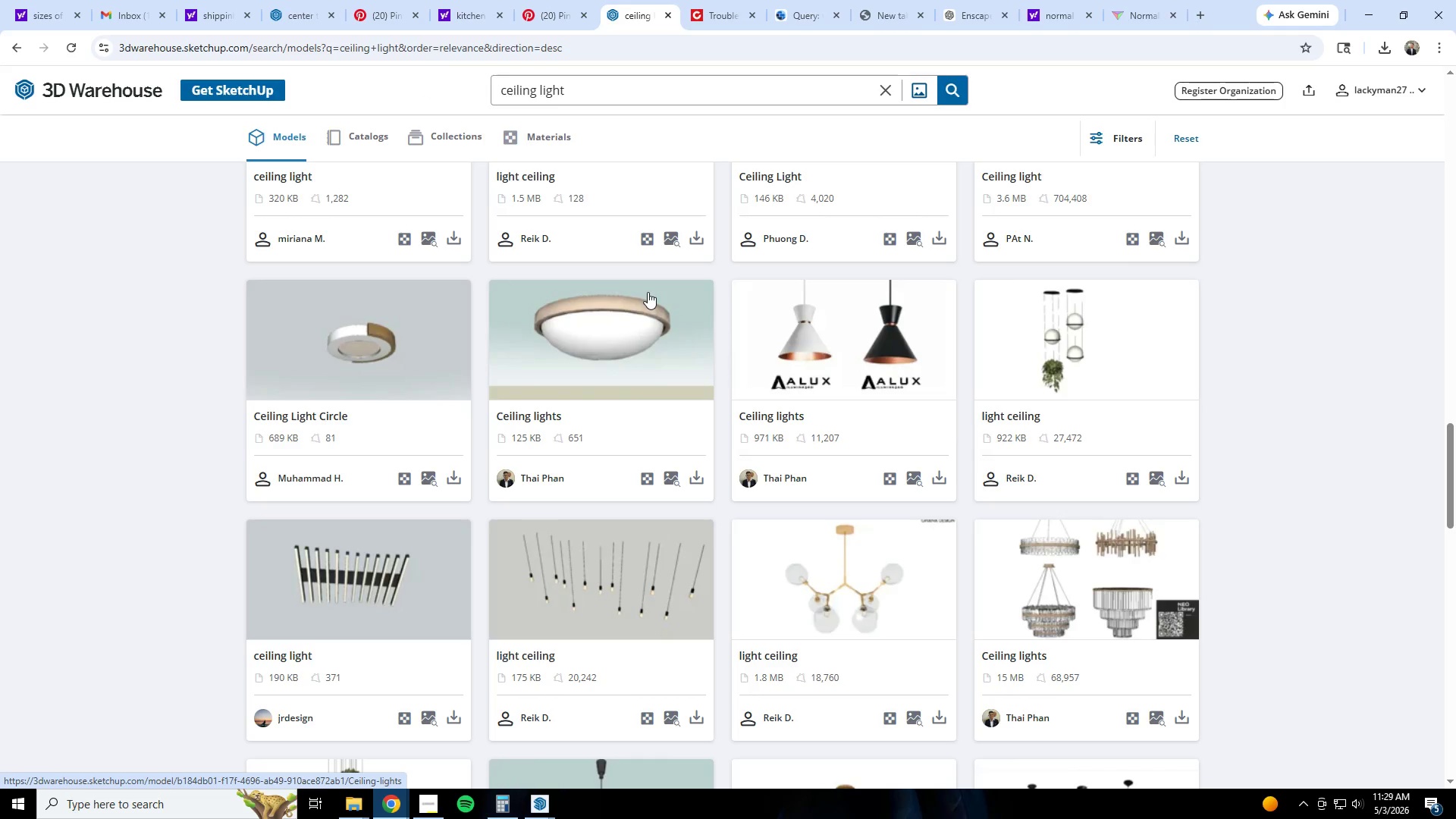 
scroll: coordinate [675, 253], scroll_direction: up, amount: 5.0
 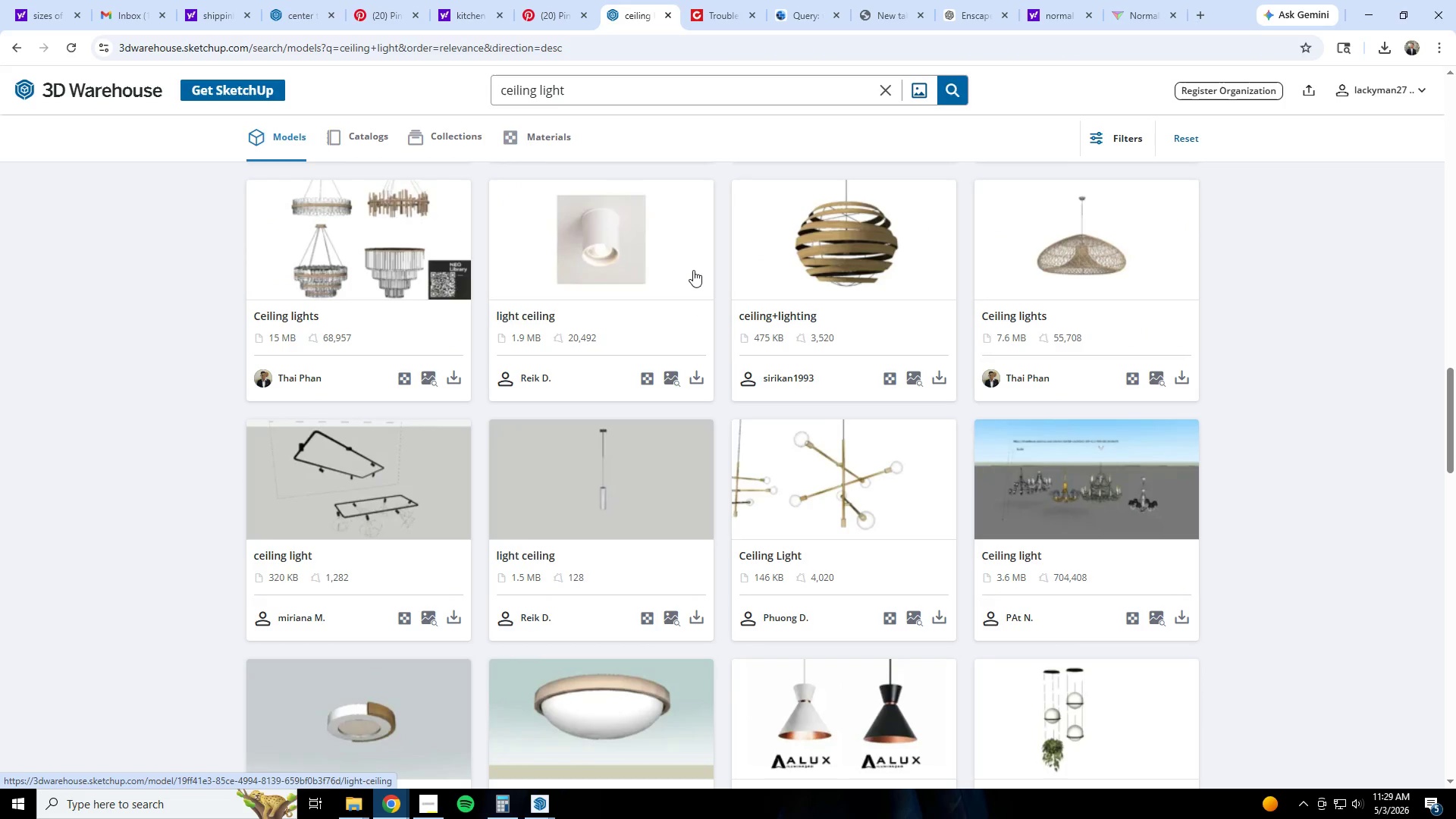 
left_click([691, 377])
 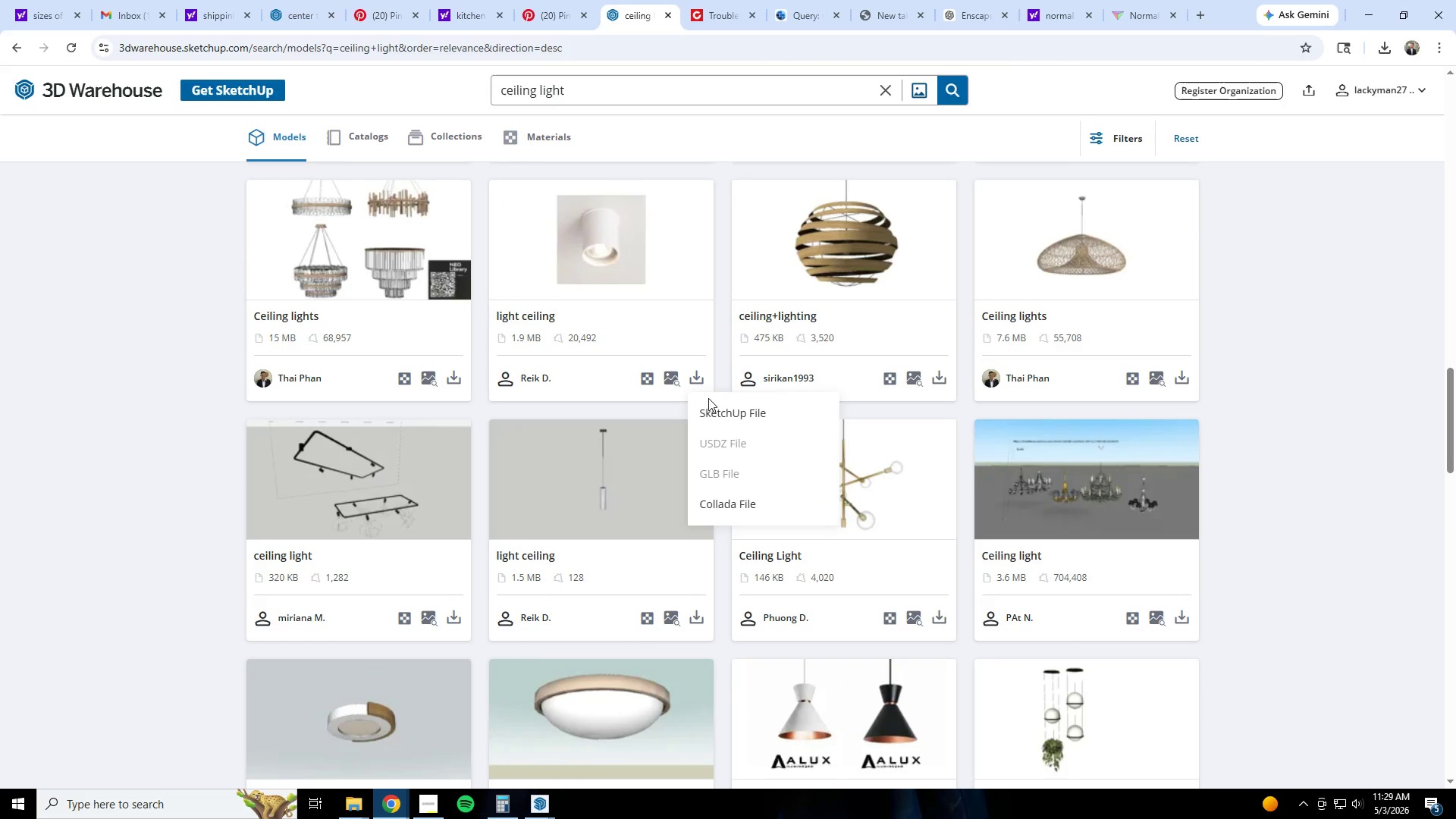 
left_click([714, 403])
 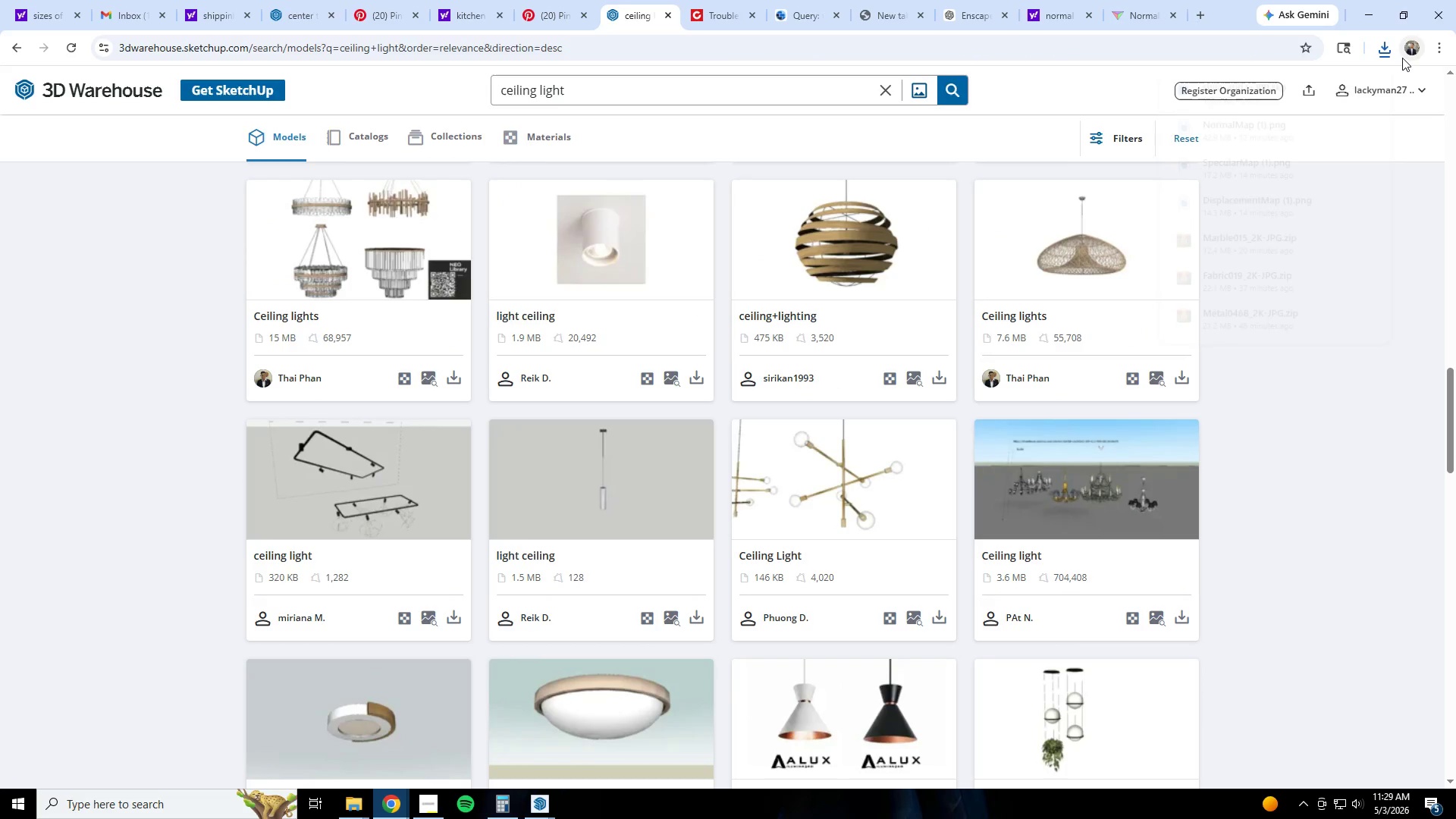 
left_click([1280, 80])
 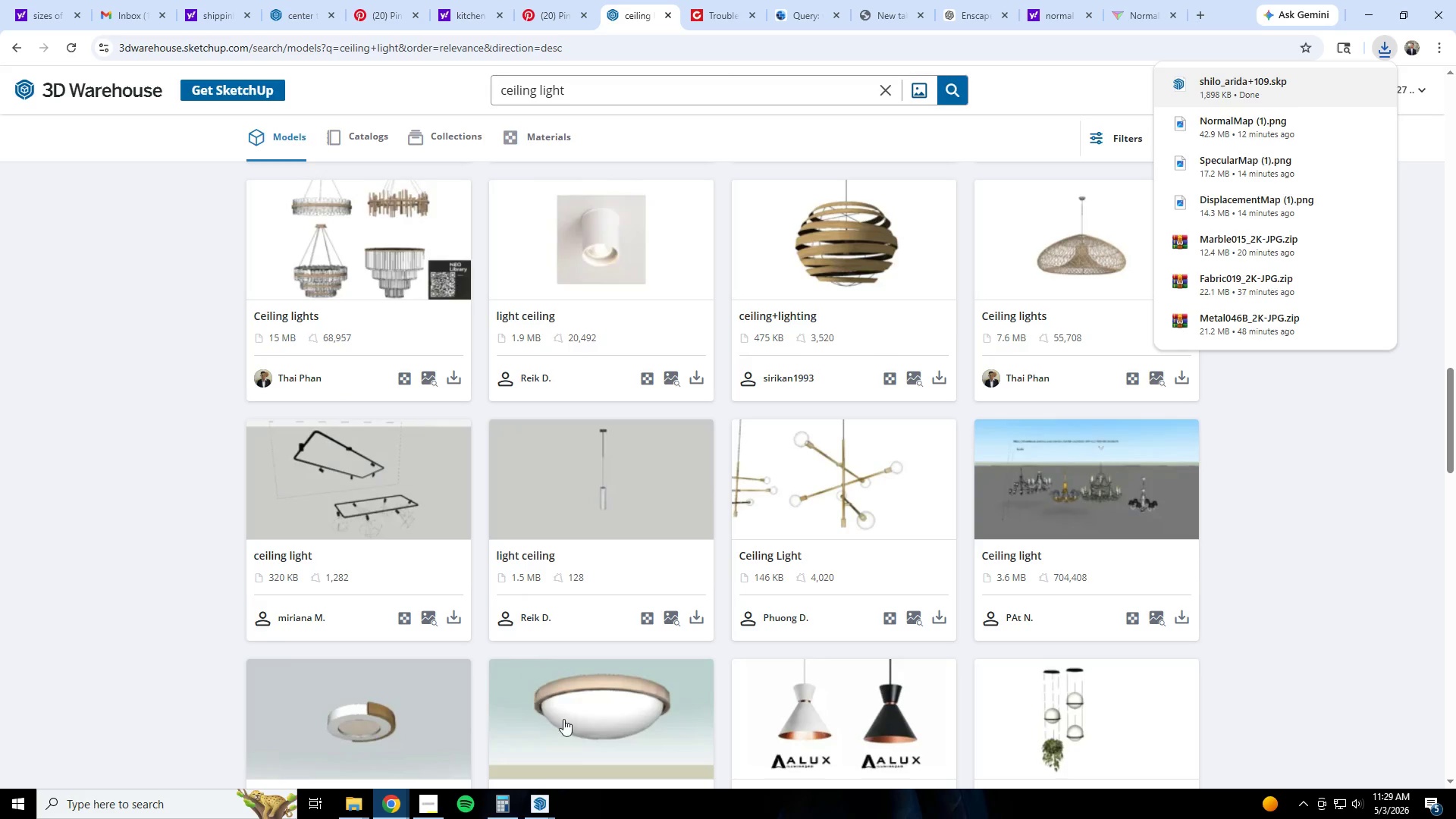 
double_click([544, 800])
 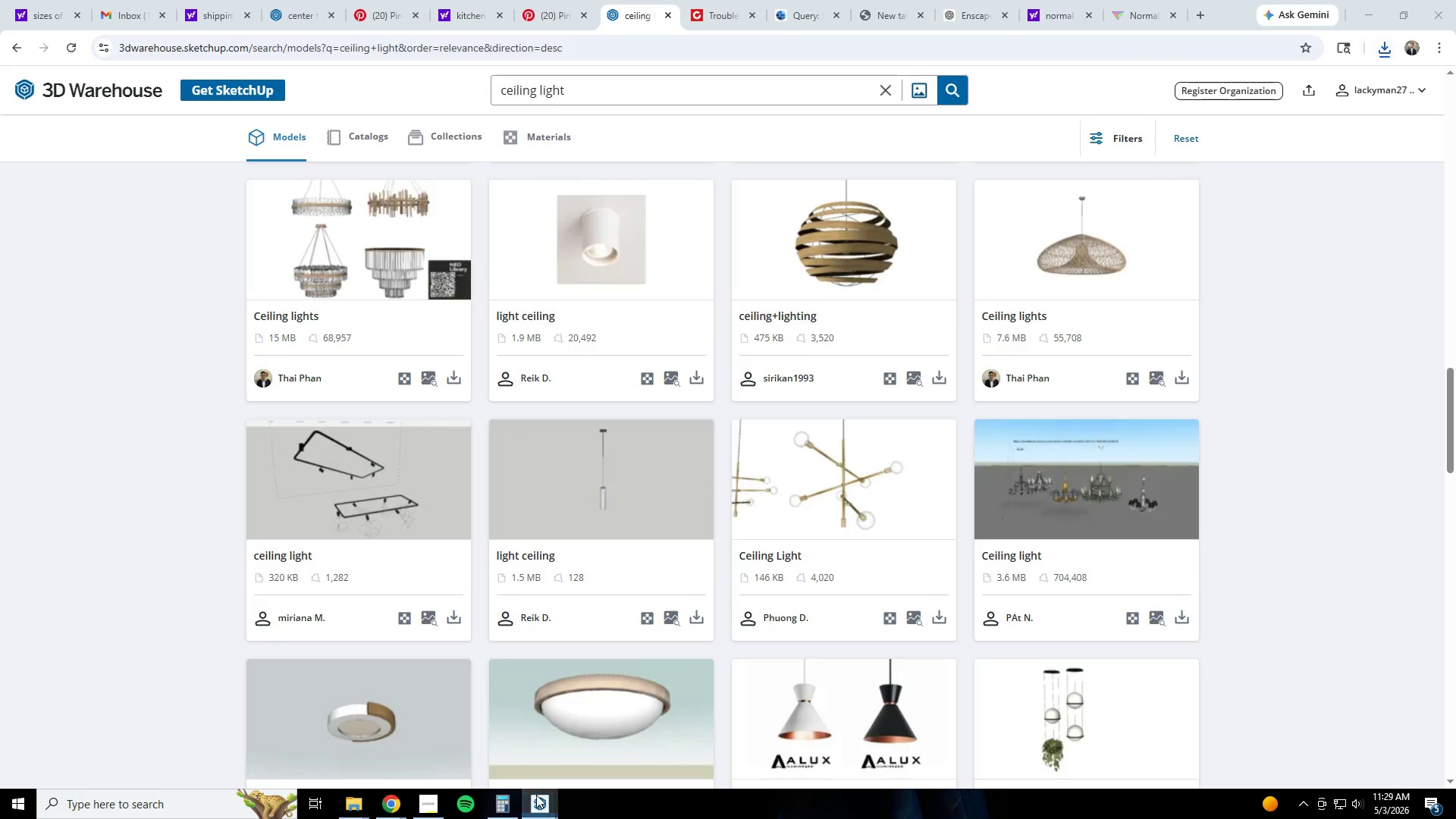 
left_click([536, 797])
 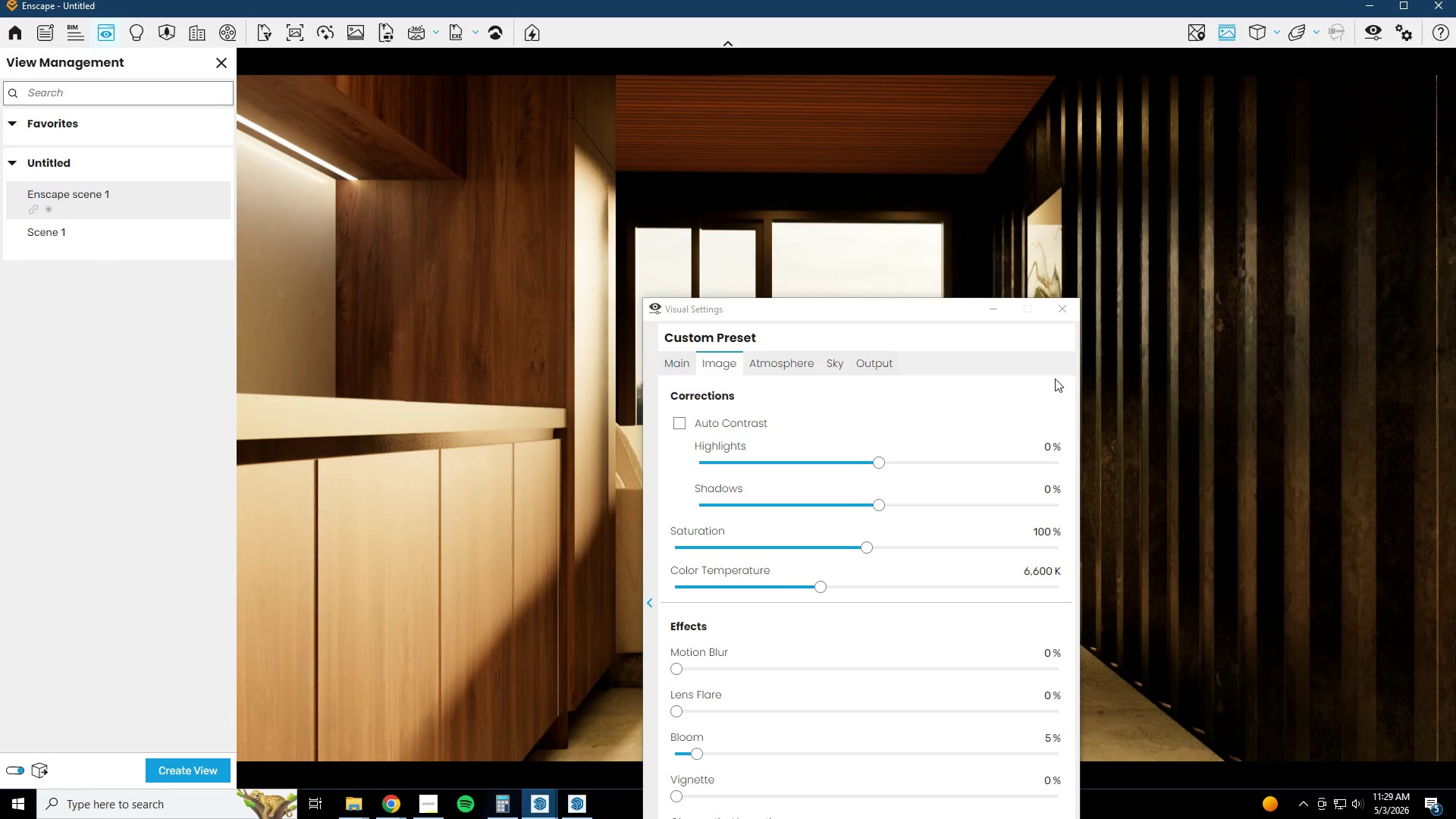 
left_click([1004, 313])
 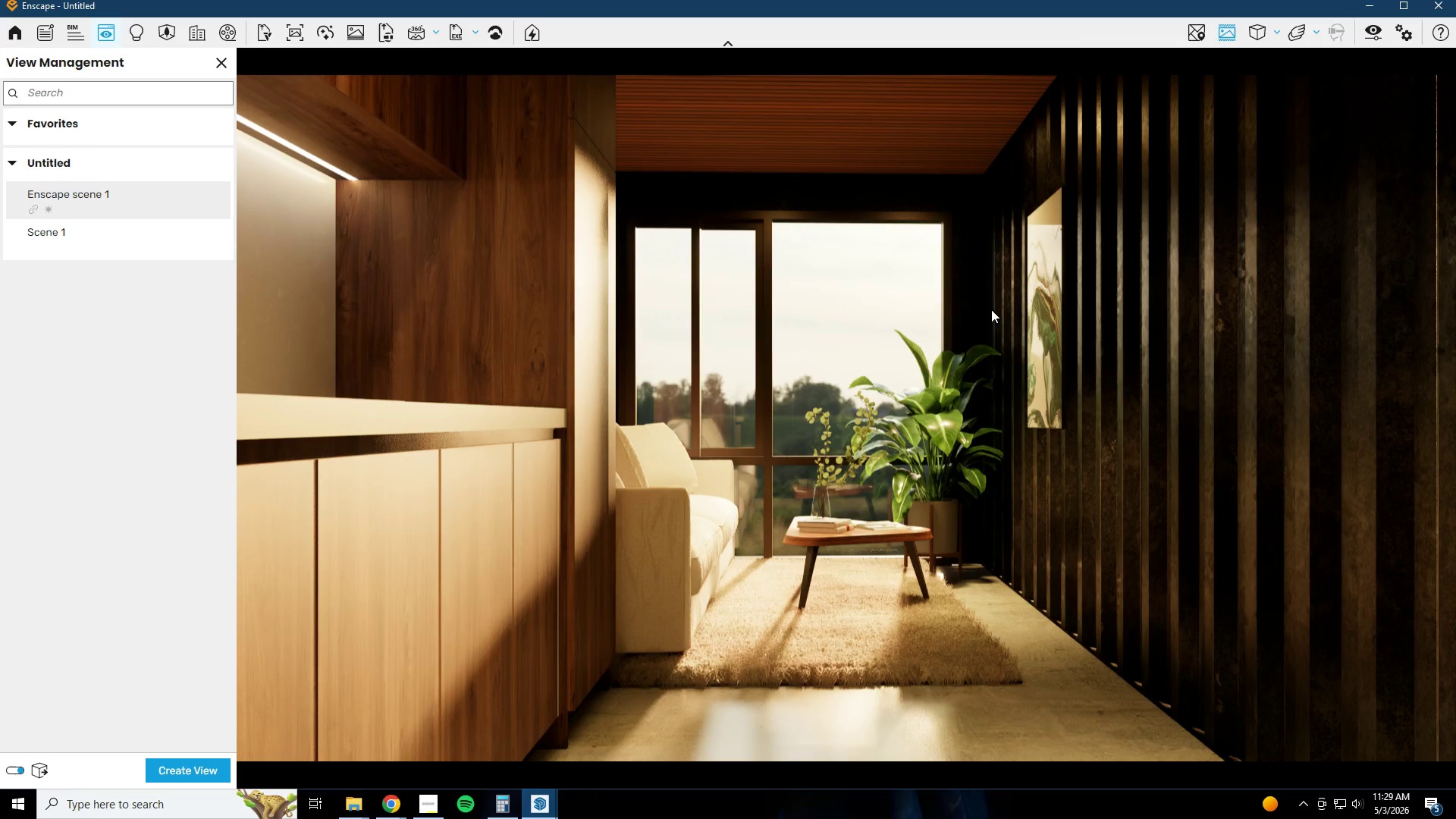 
left_click([1372, 9])
 